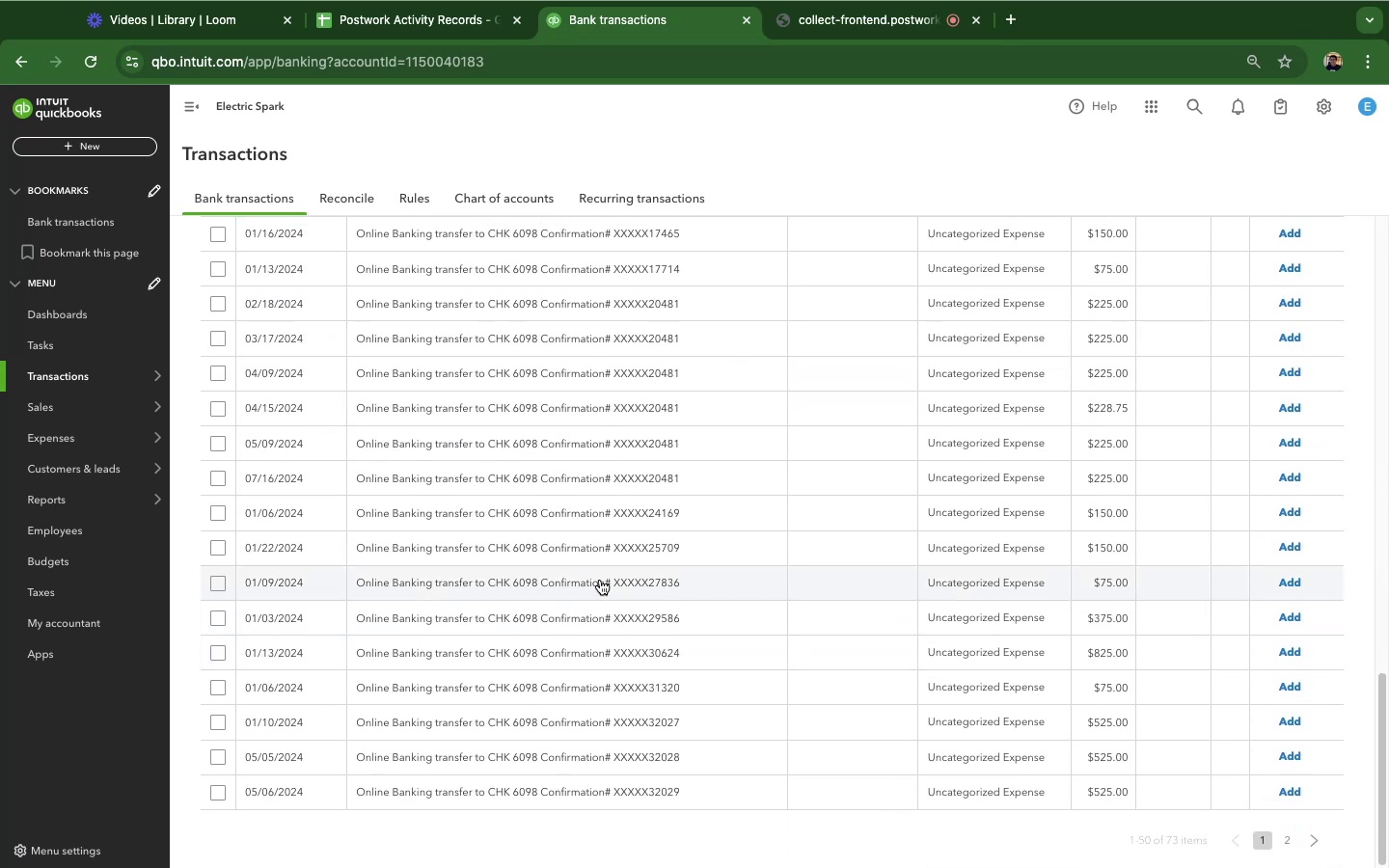 
left_click([600, 580])
 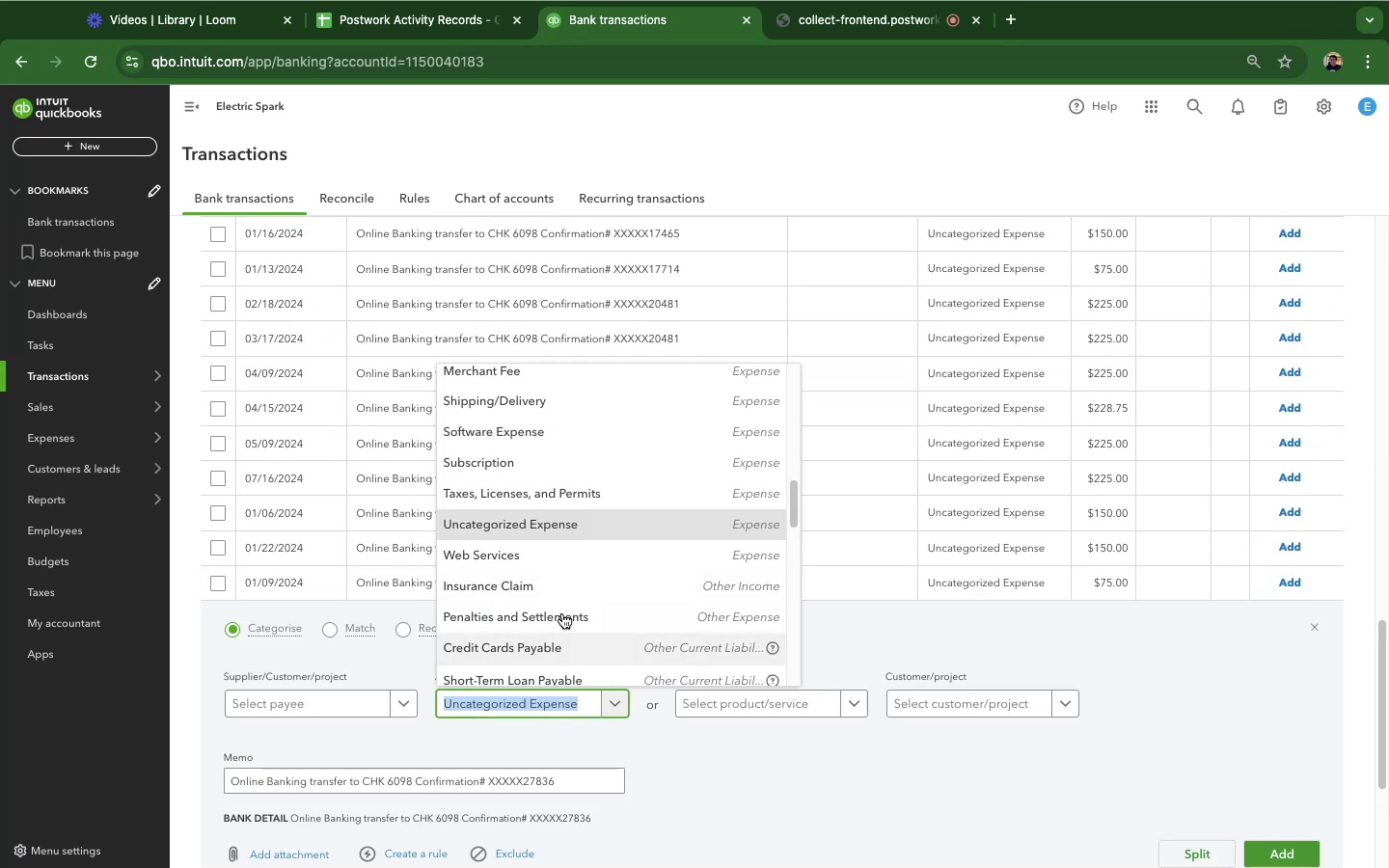 
type(i)
key(Backspace)
type(own)
 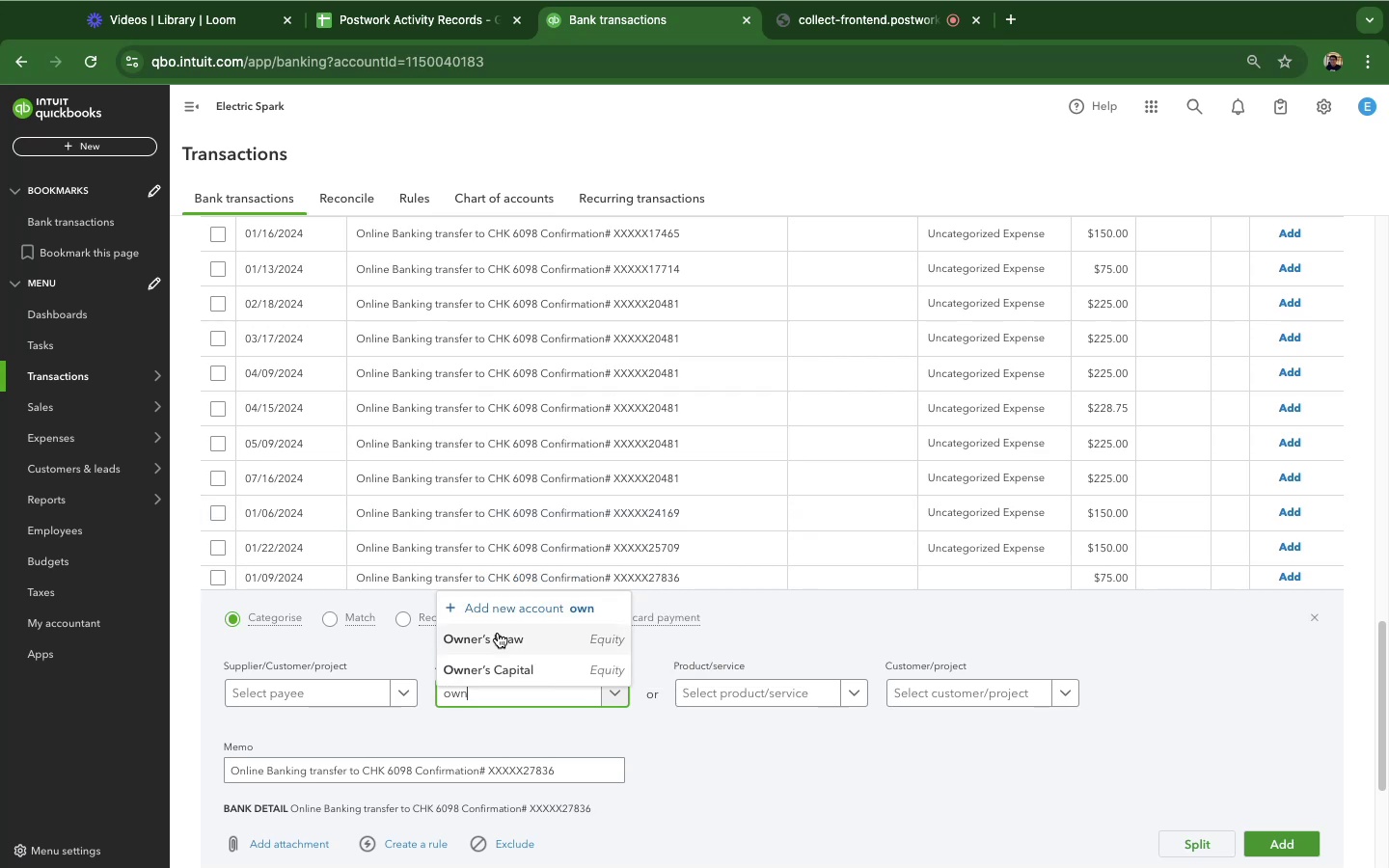 
left_click([497, 639])
 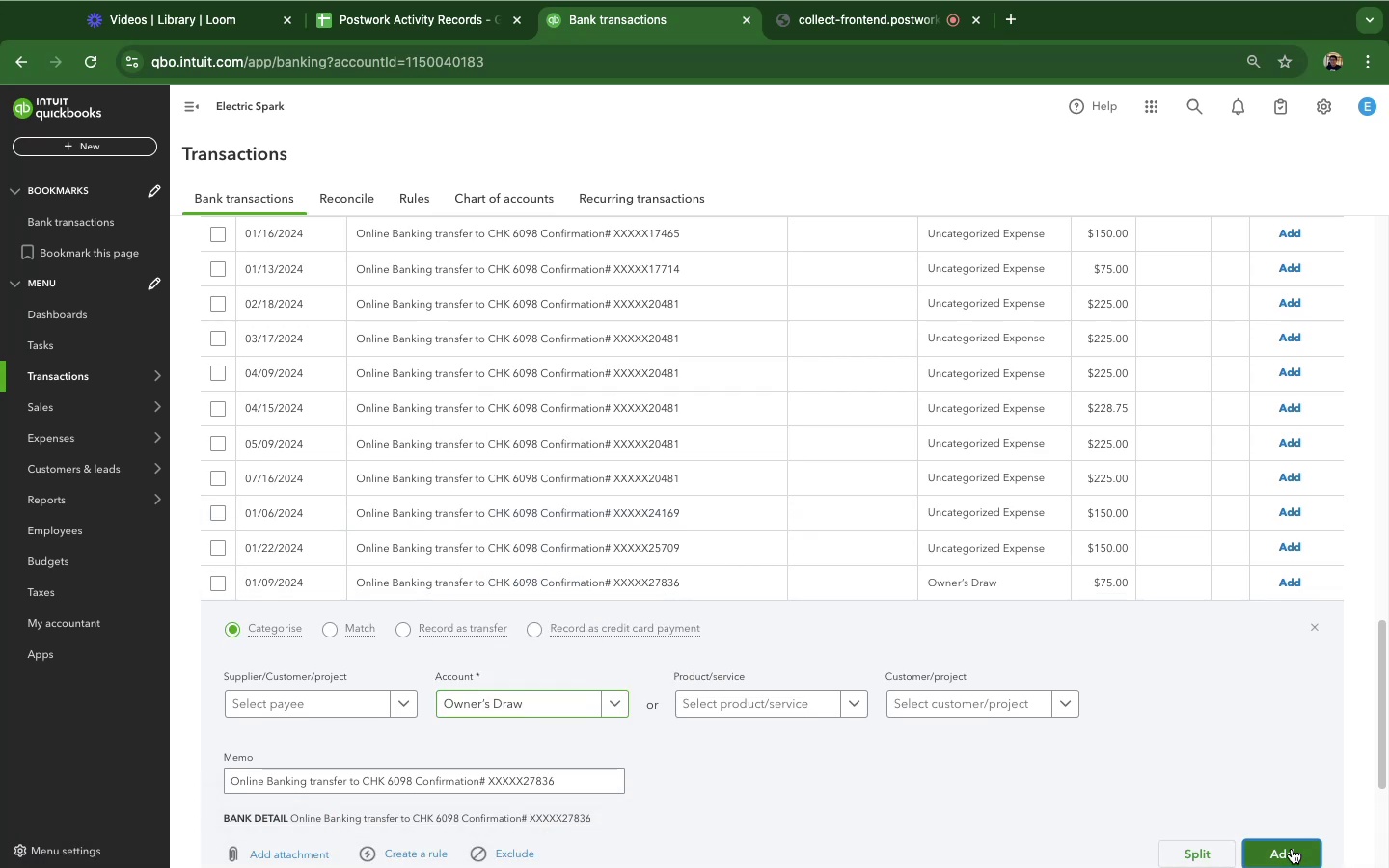 
scroll: coordinate [699, 219], scroll_direction: down, amount: 33.0
 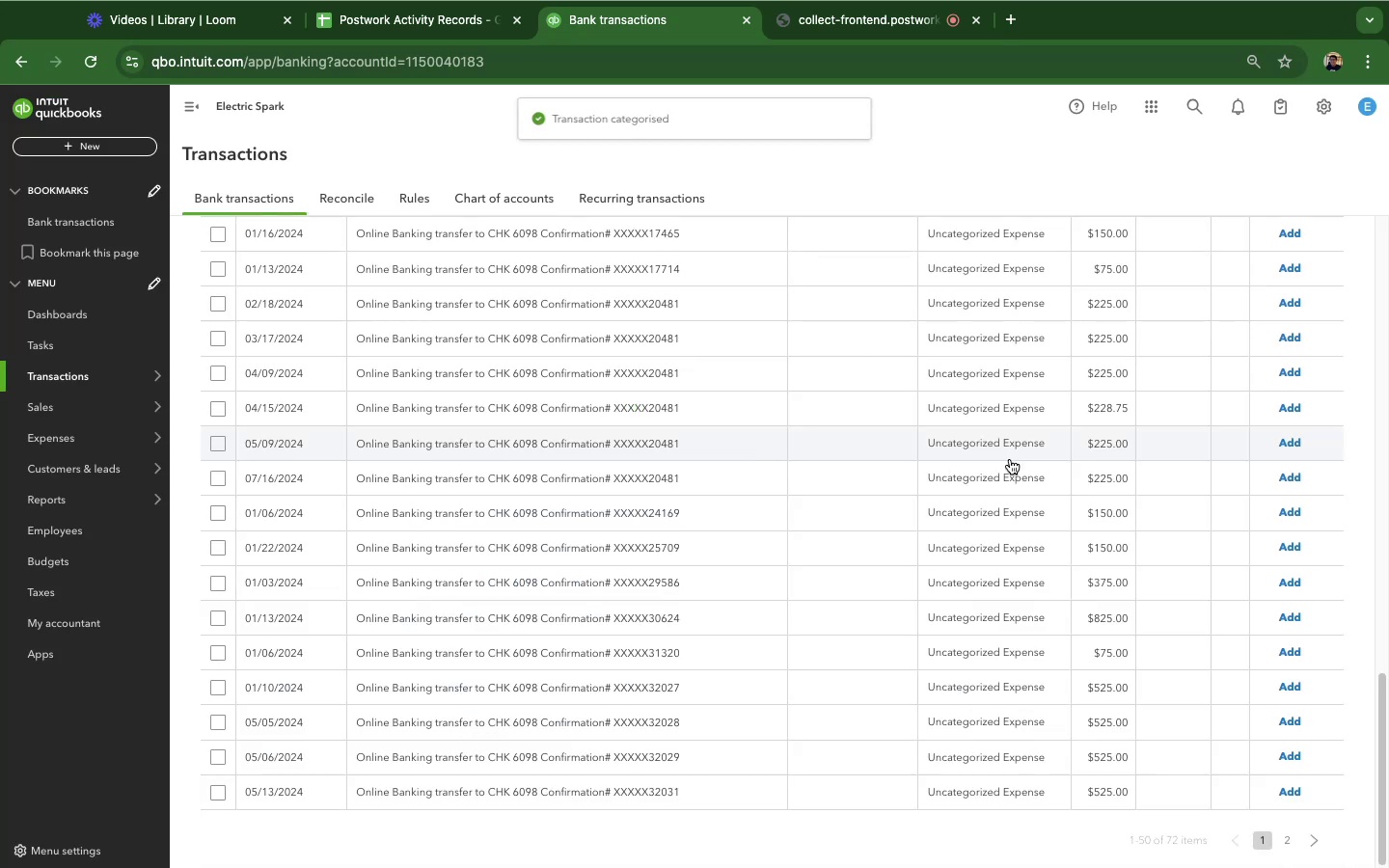 
scroll: coordinate [1002, 447], scroll_direction: up, amount: 23.0
 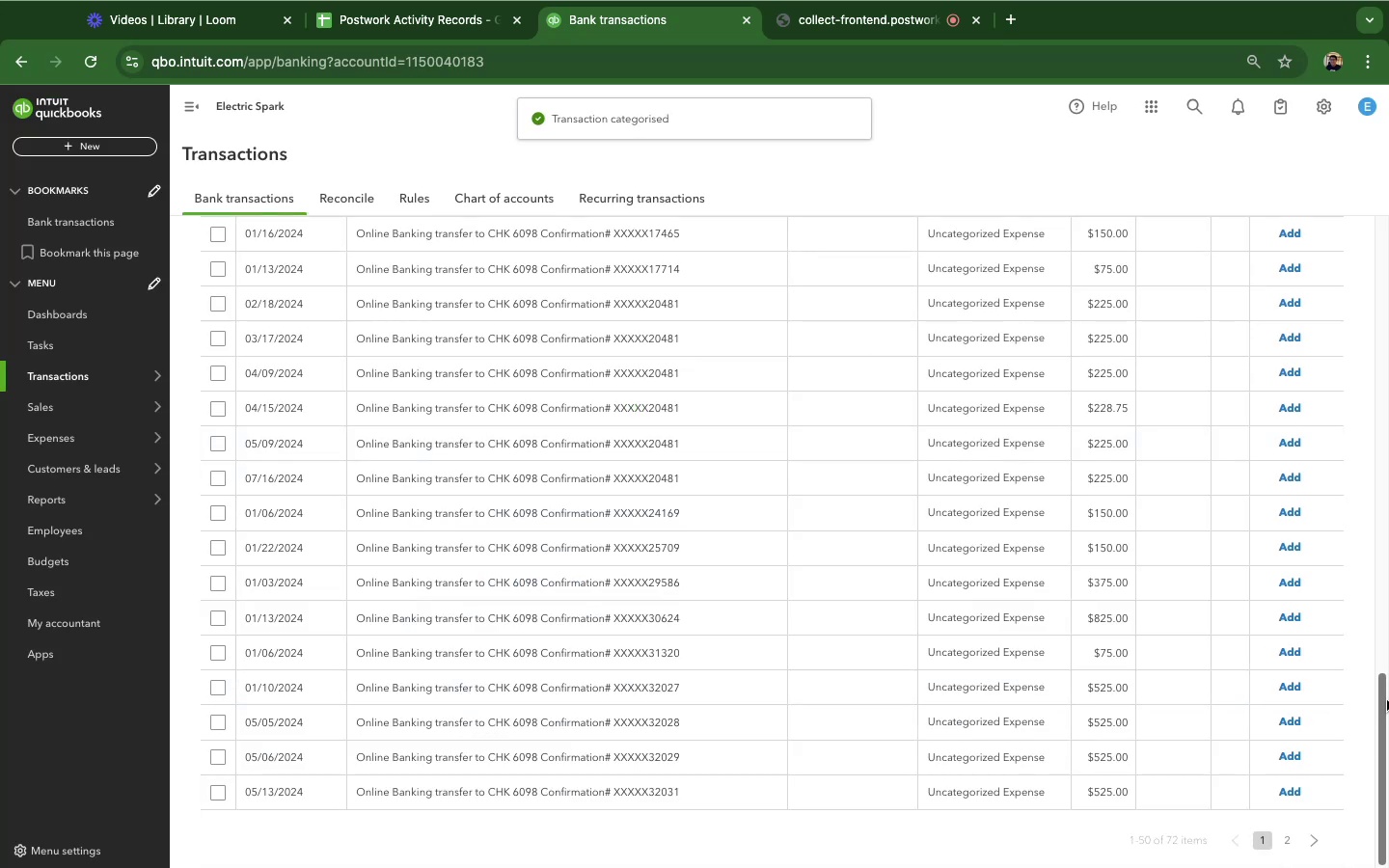 
left_click_drag(start_coordinate=[1387, 700], to_coordinate=[1388, 586])
 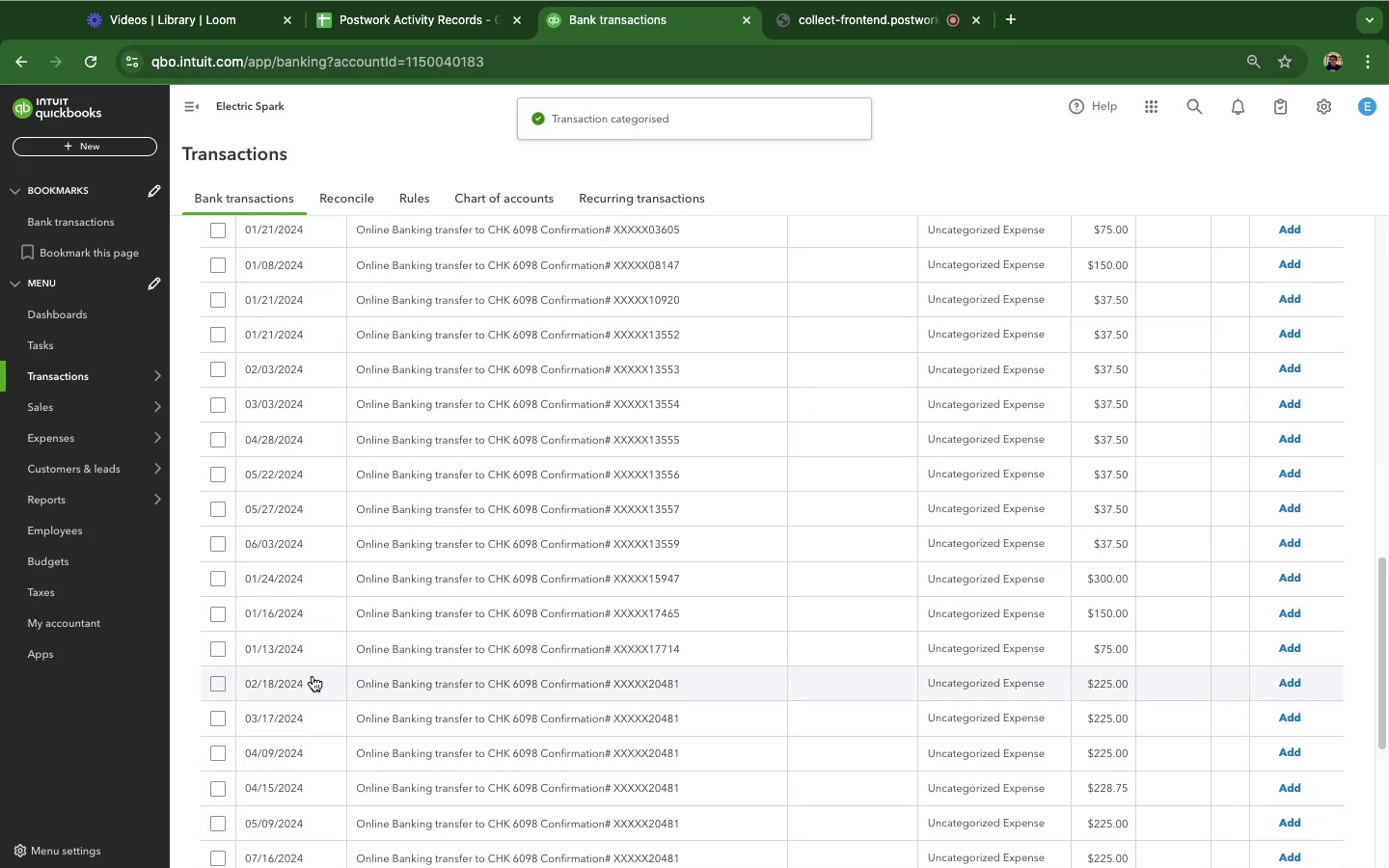 
left_click([313, 676])
 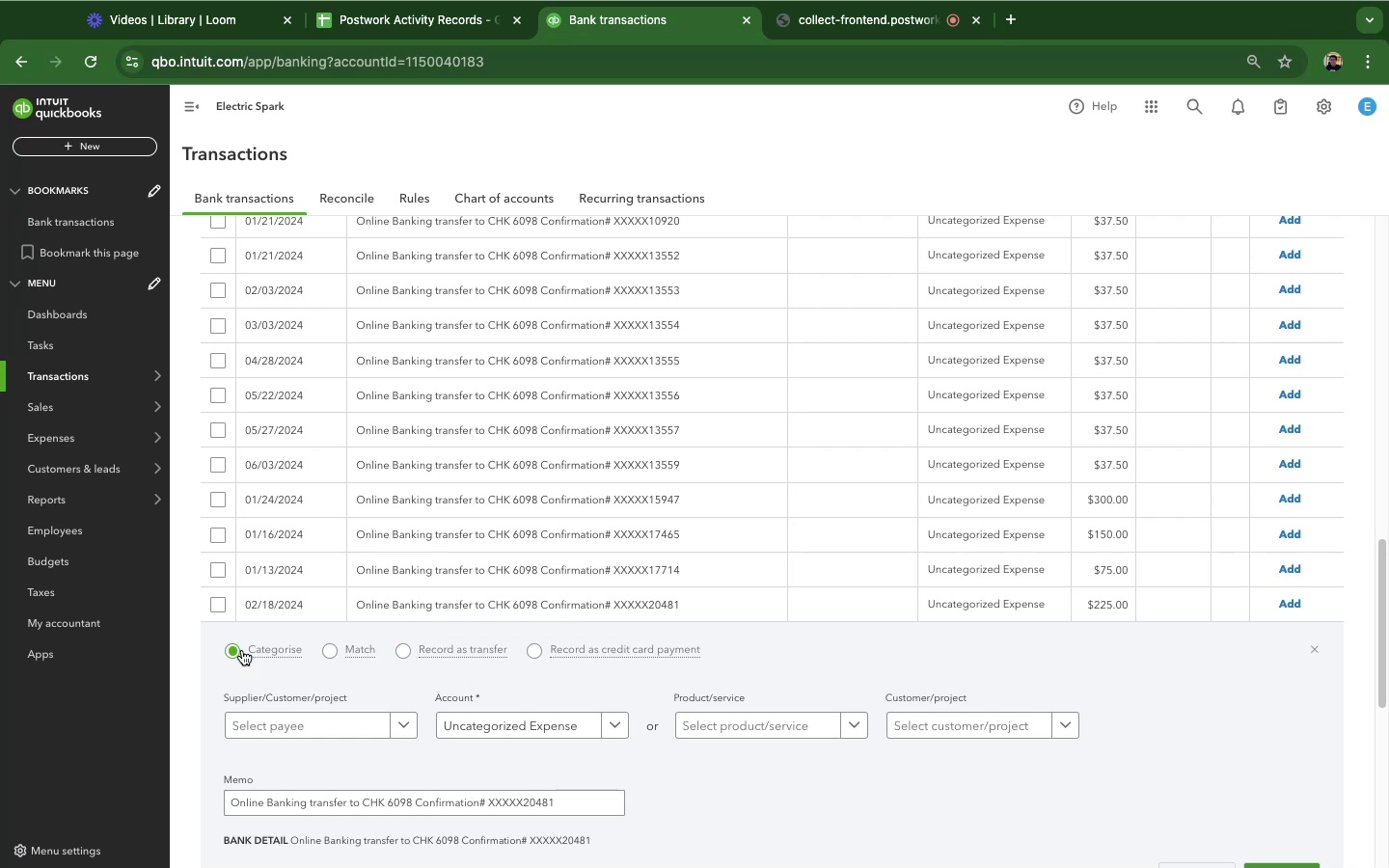 
left_click([606, 558])
 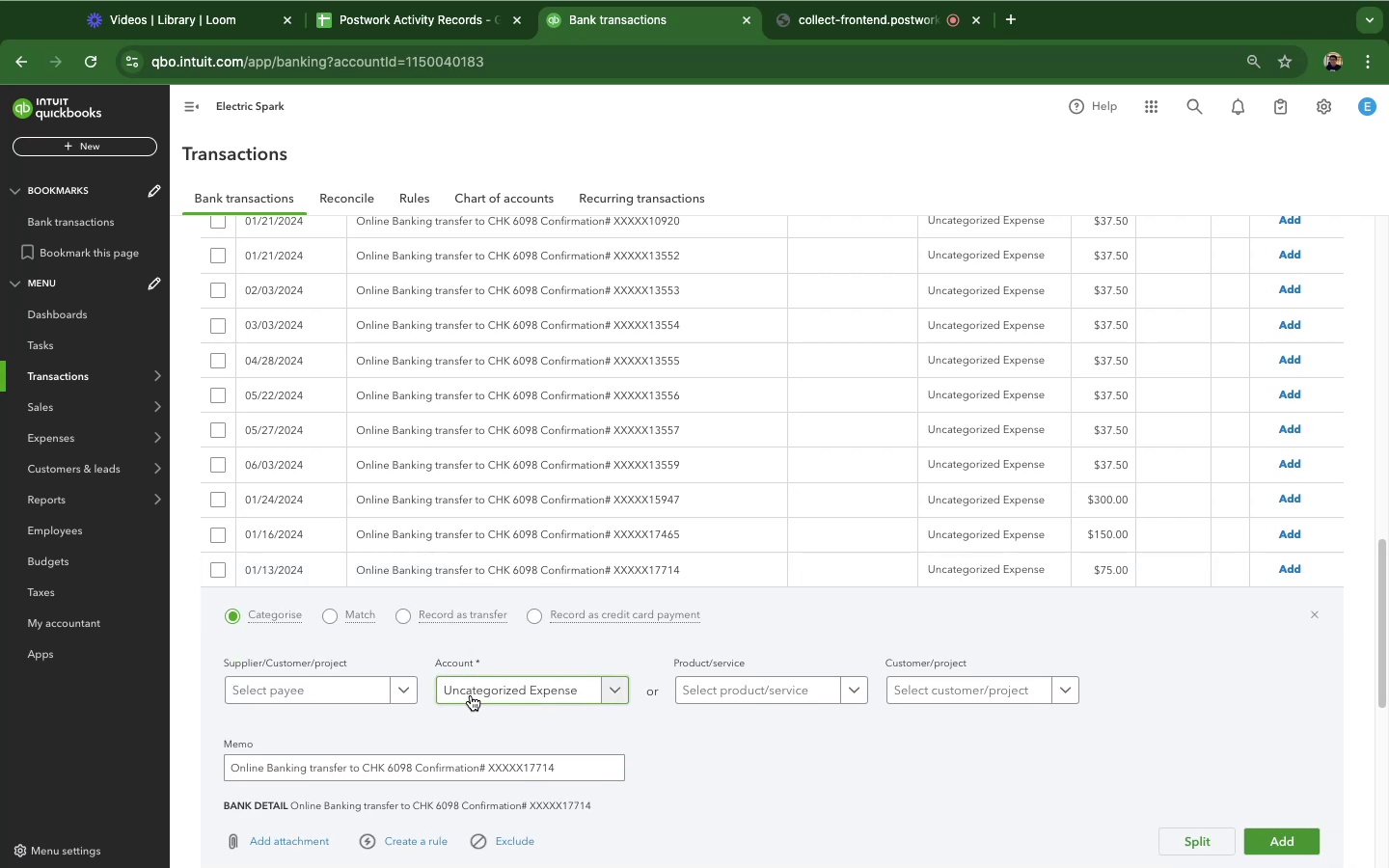 
left_click([512, 695])
 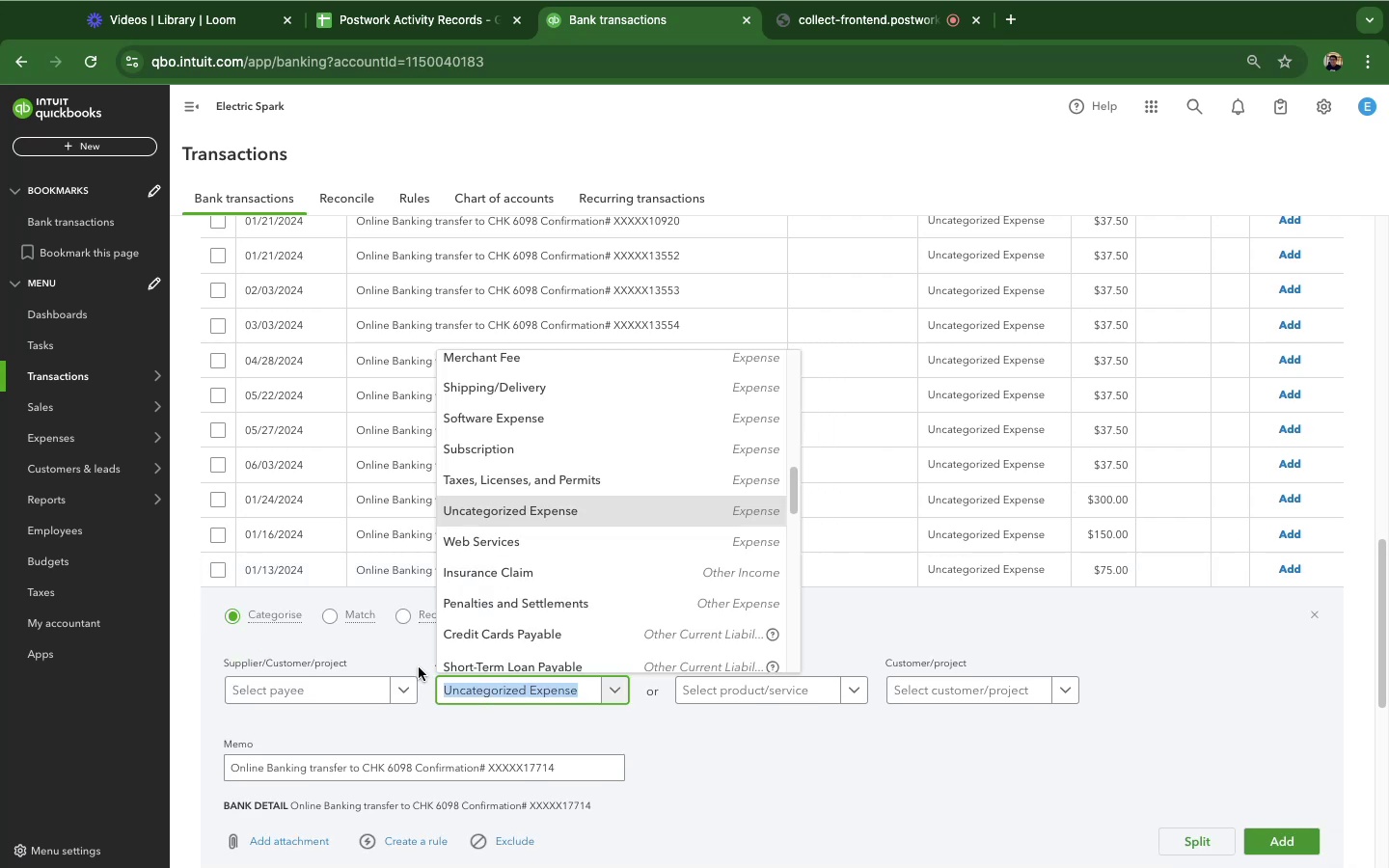 
type(own)
 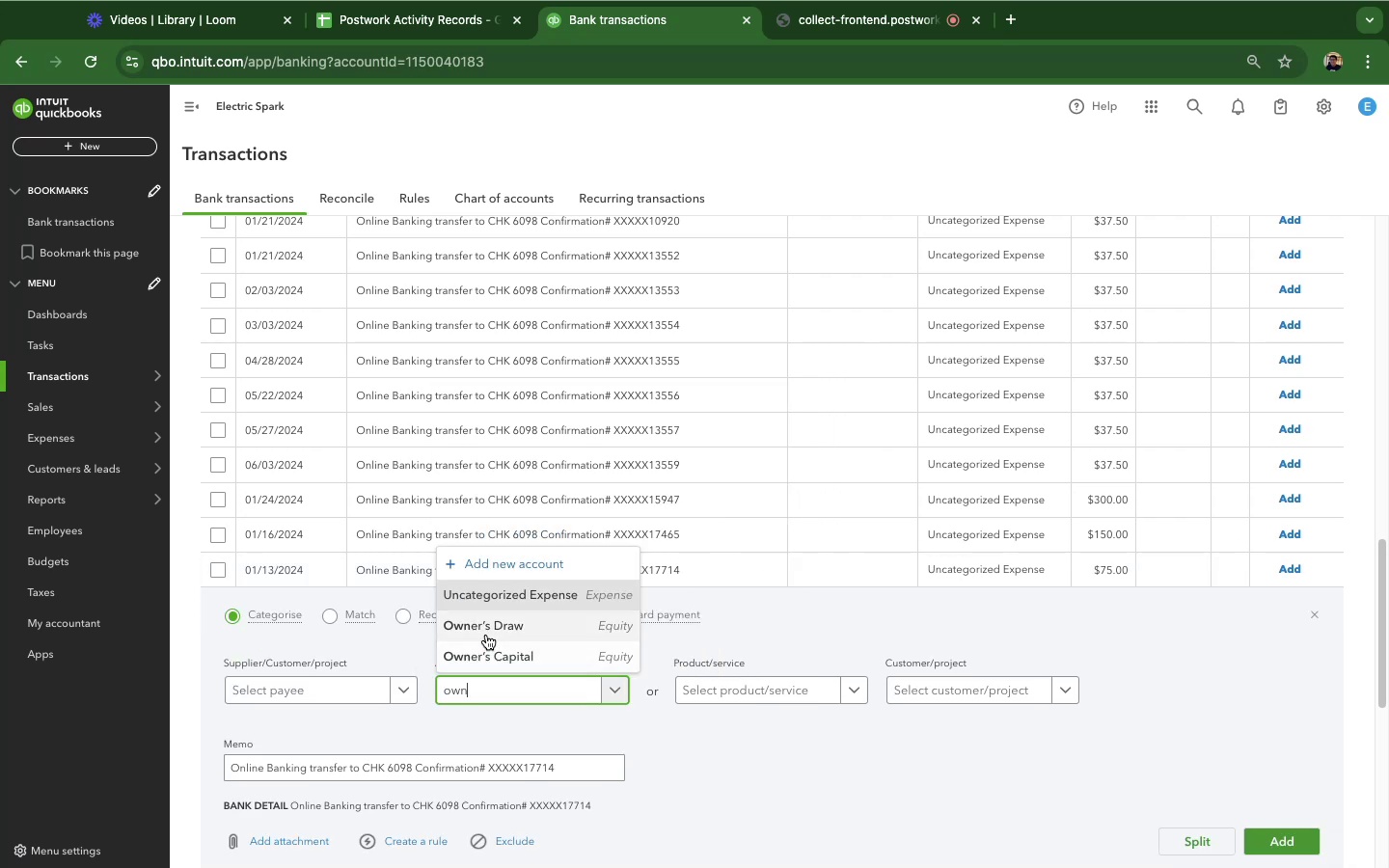 
left_click([486, 635])
 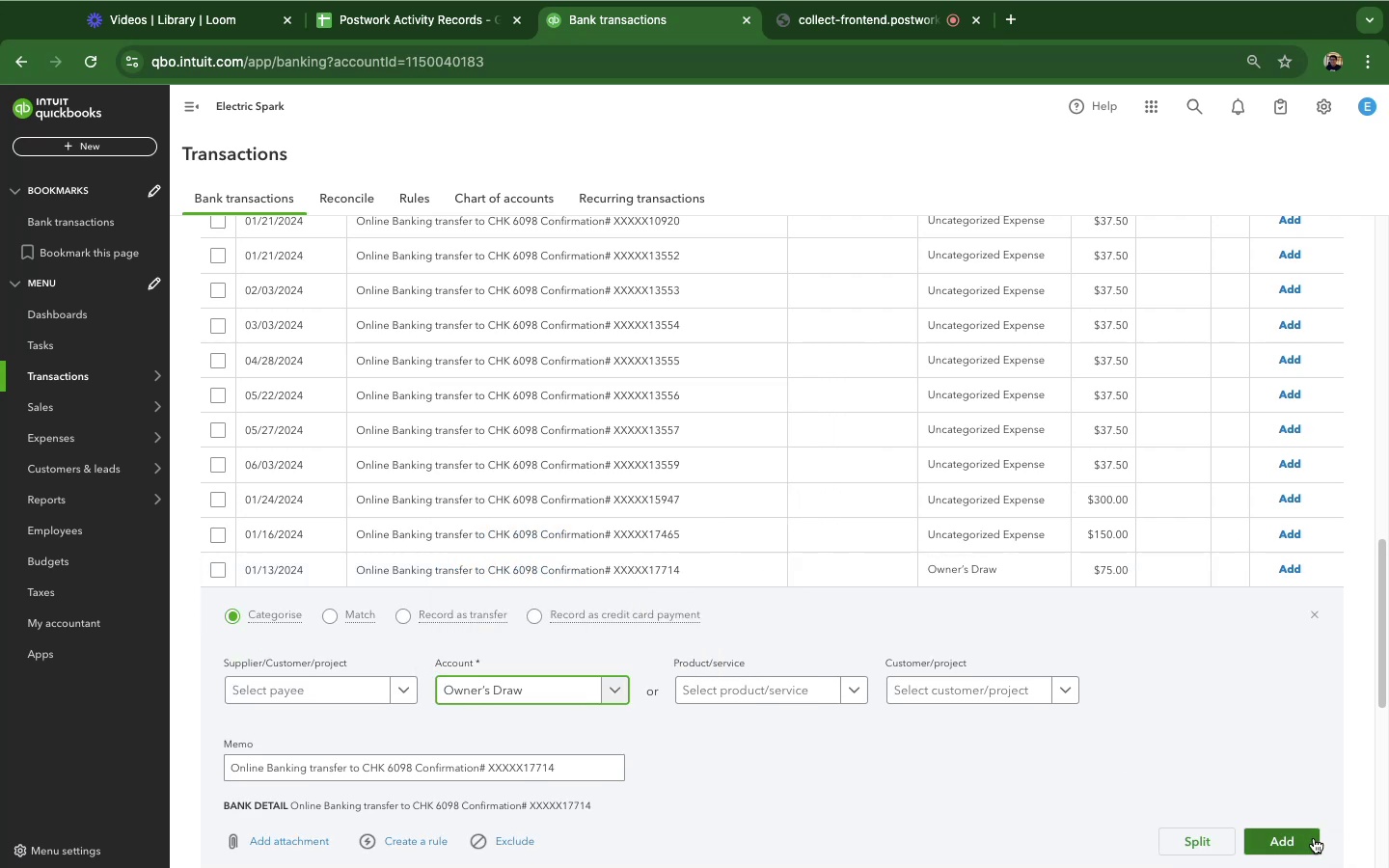 
left_click([1314, 838])
 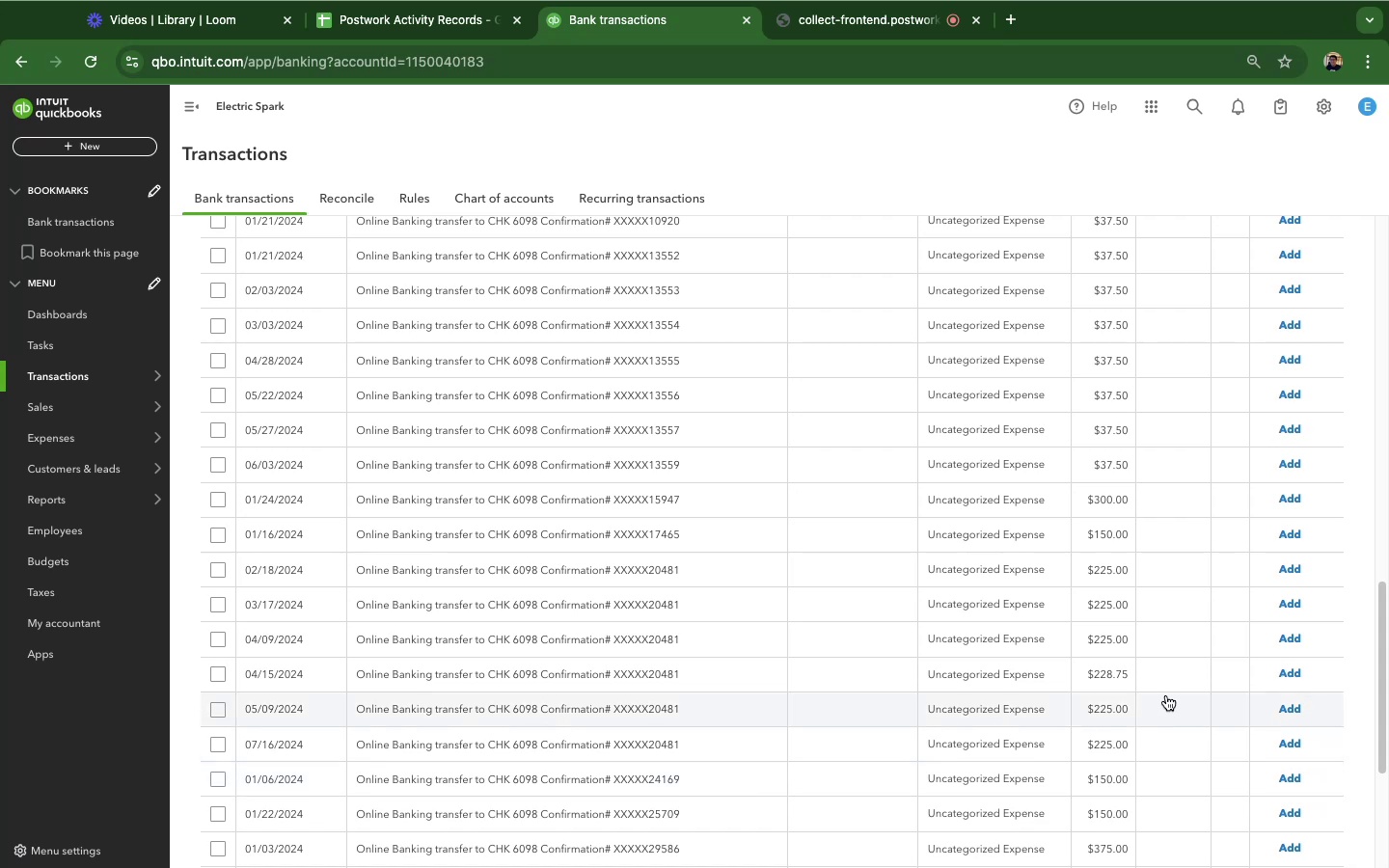 
wait(22.78)
 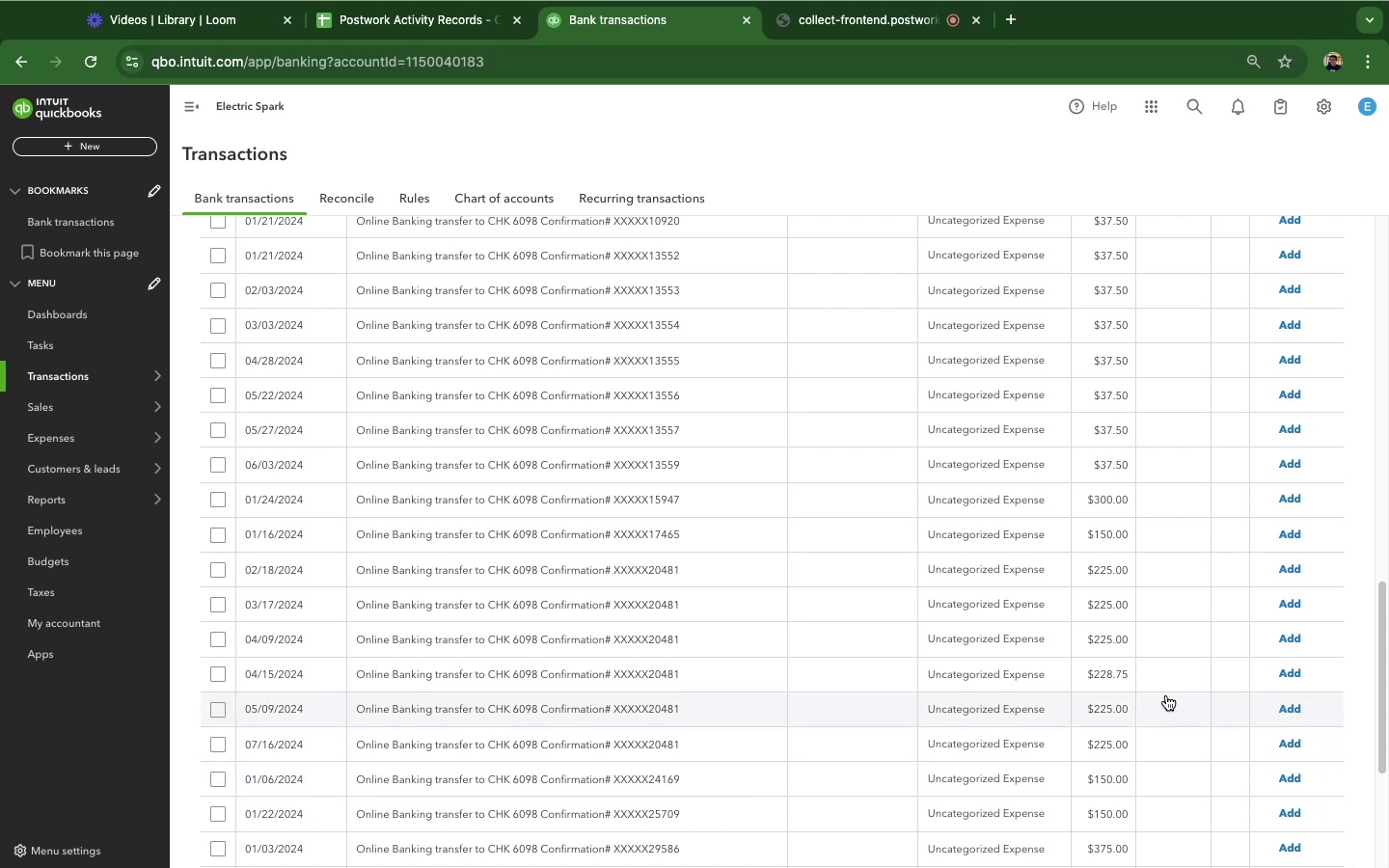 
left_click([640, 575])
 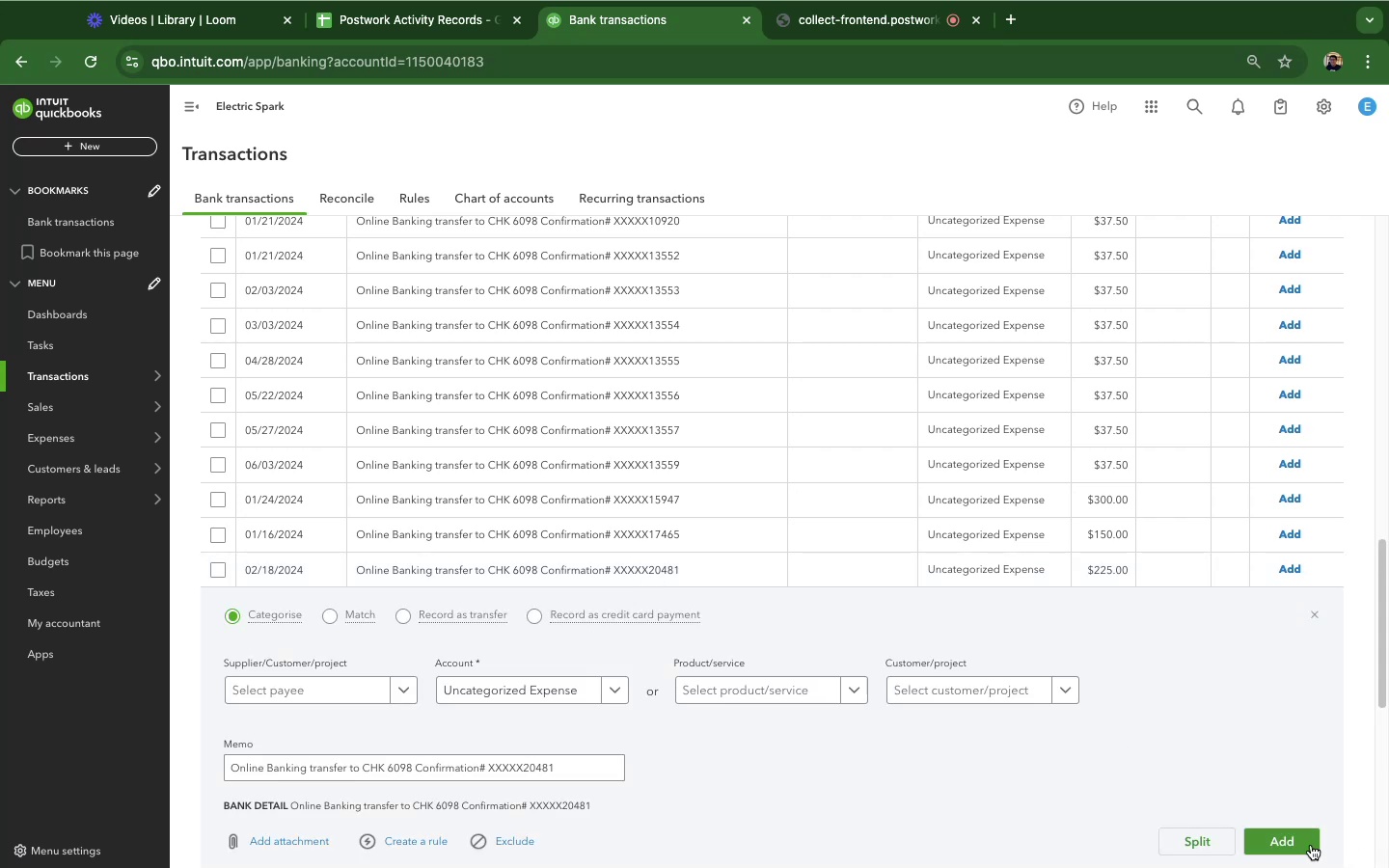 
left_click([1302, 842])
 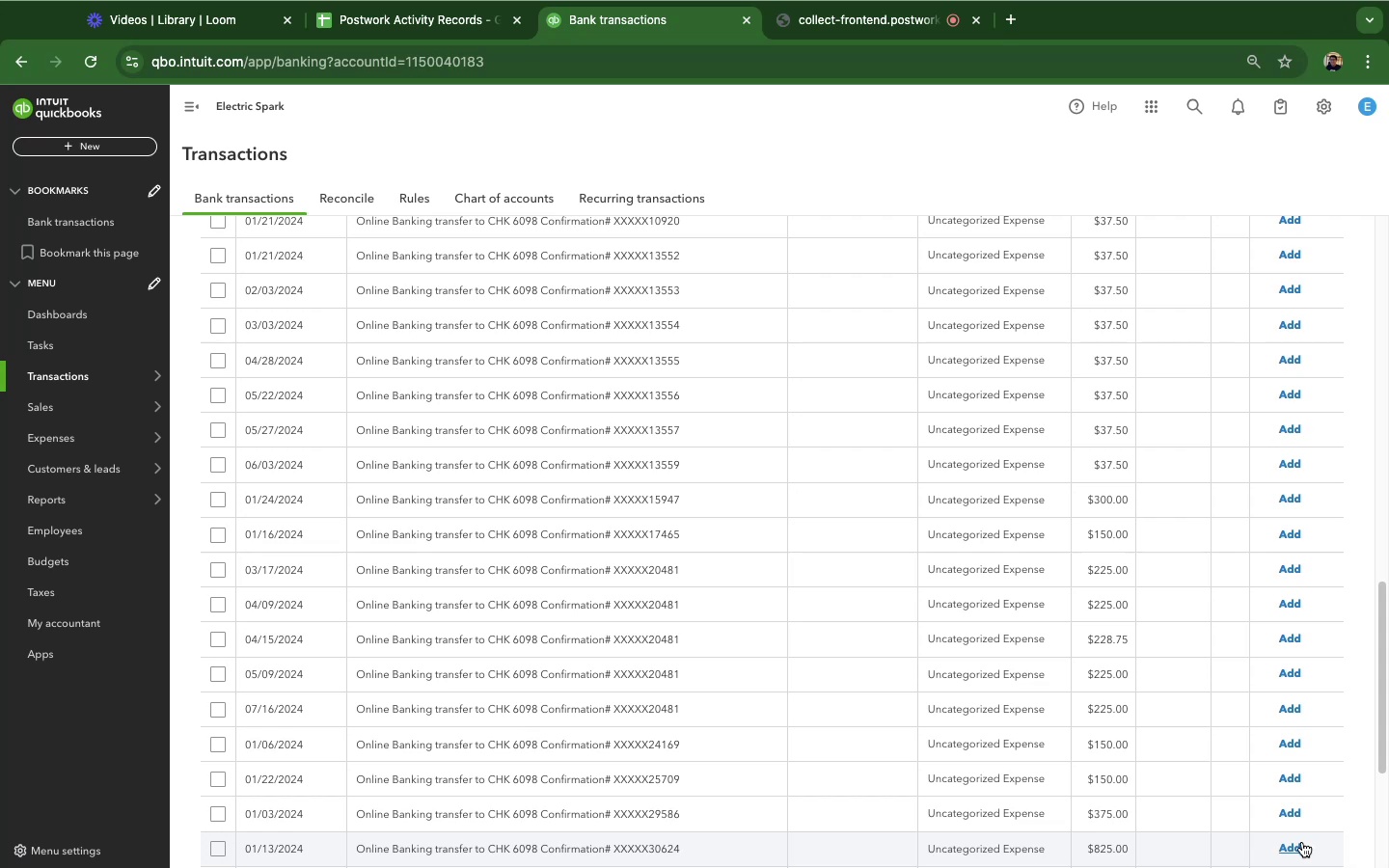 
wait(12.53)
 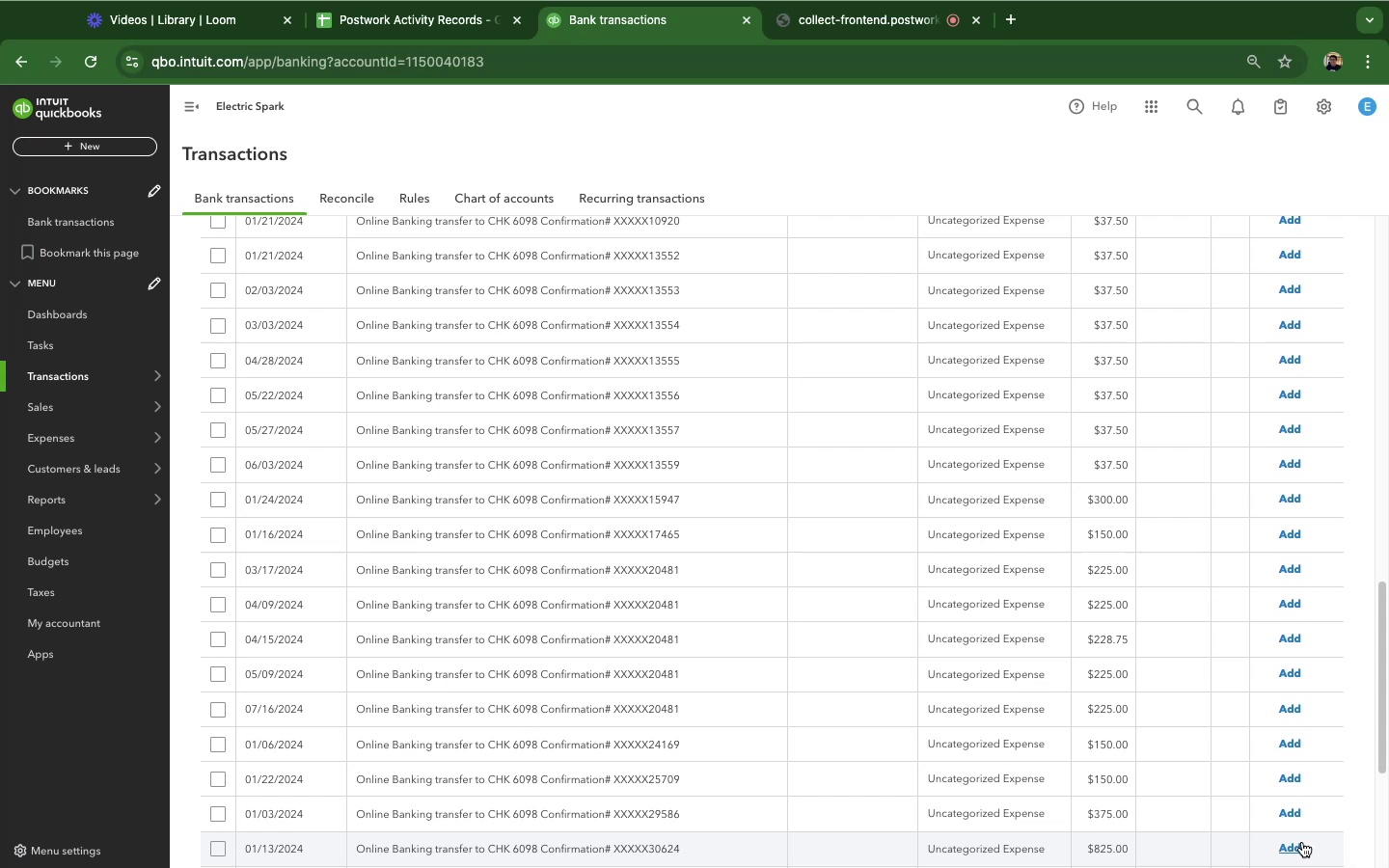 
left_click([418, 497])
 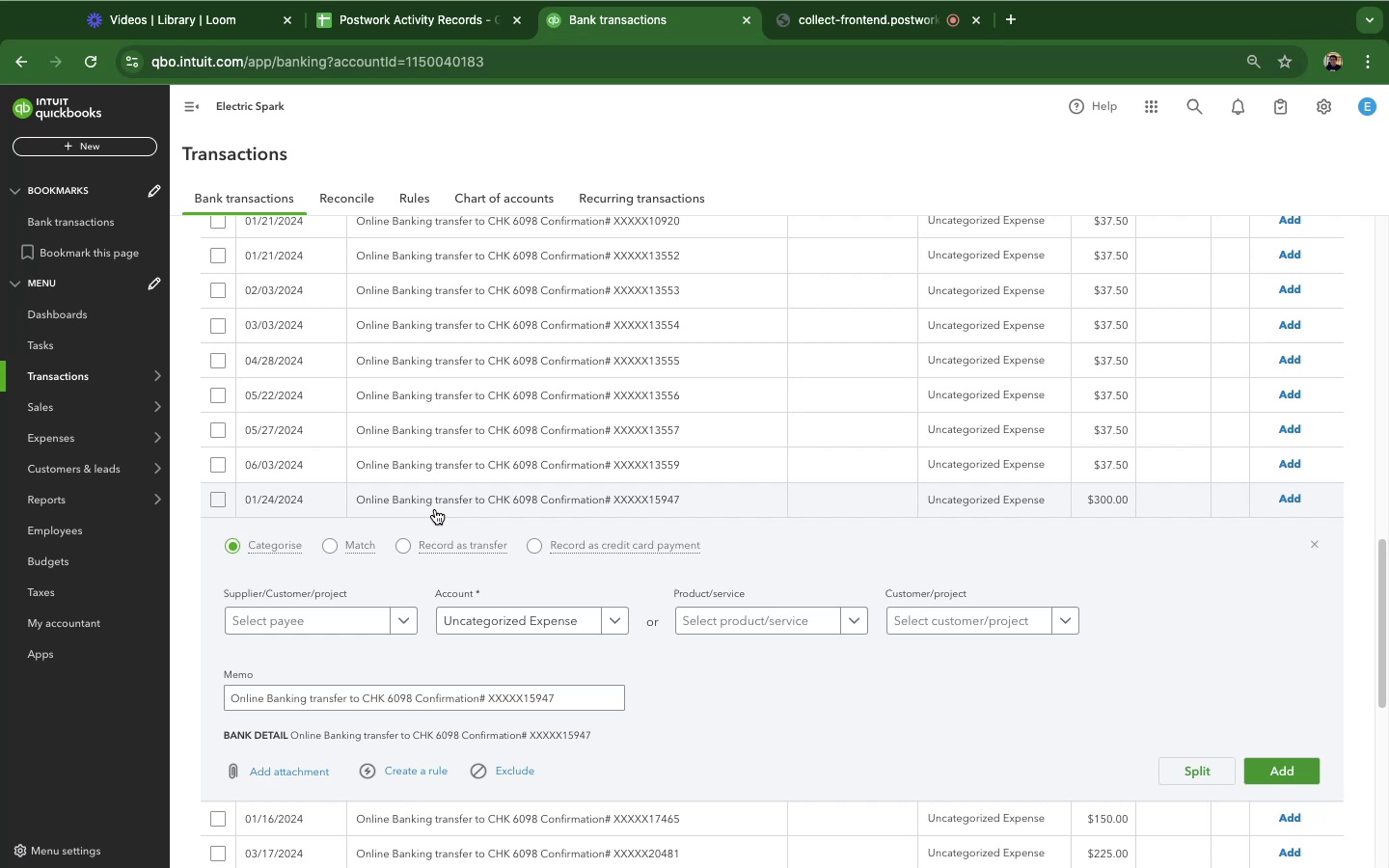 
wait(11.27)
 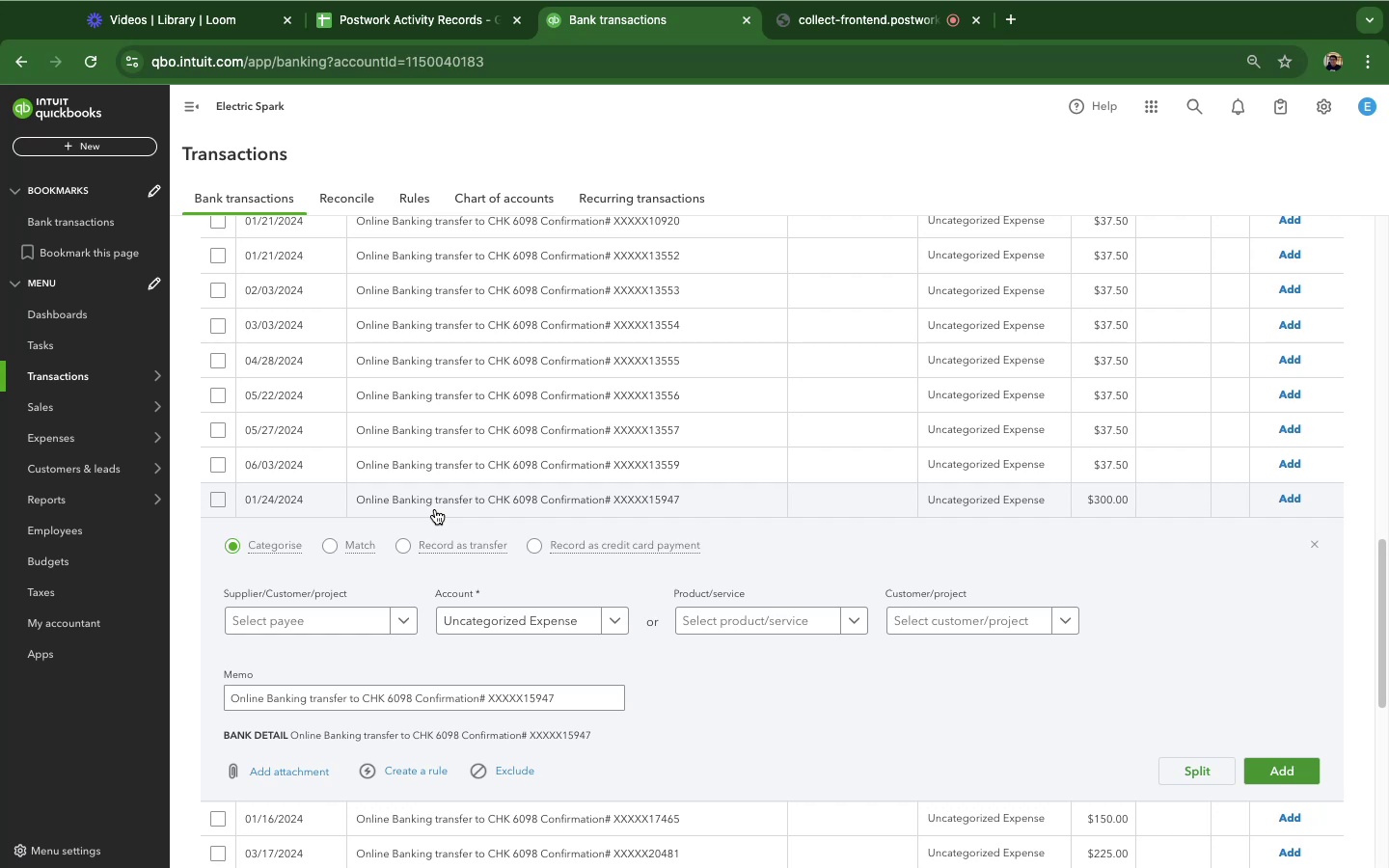 
left_click([601, 633])
 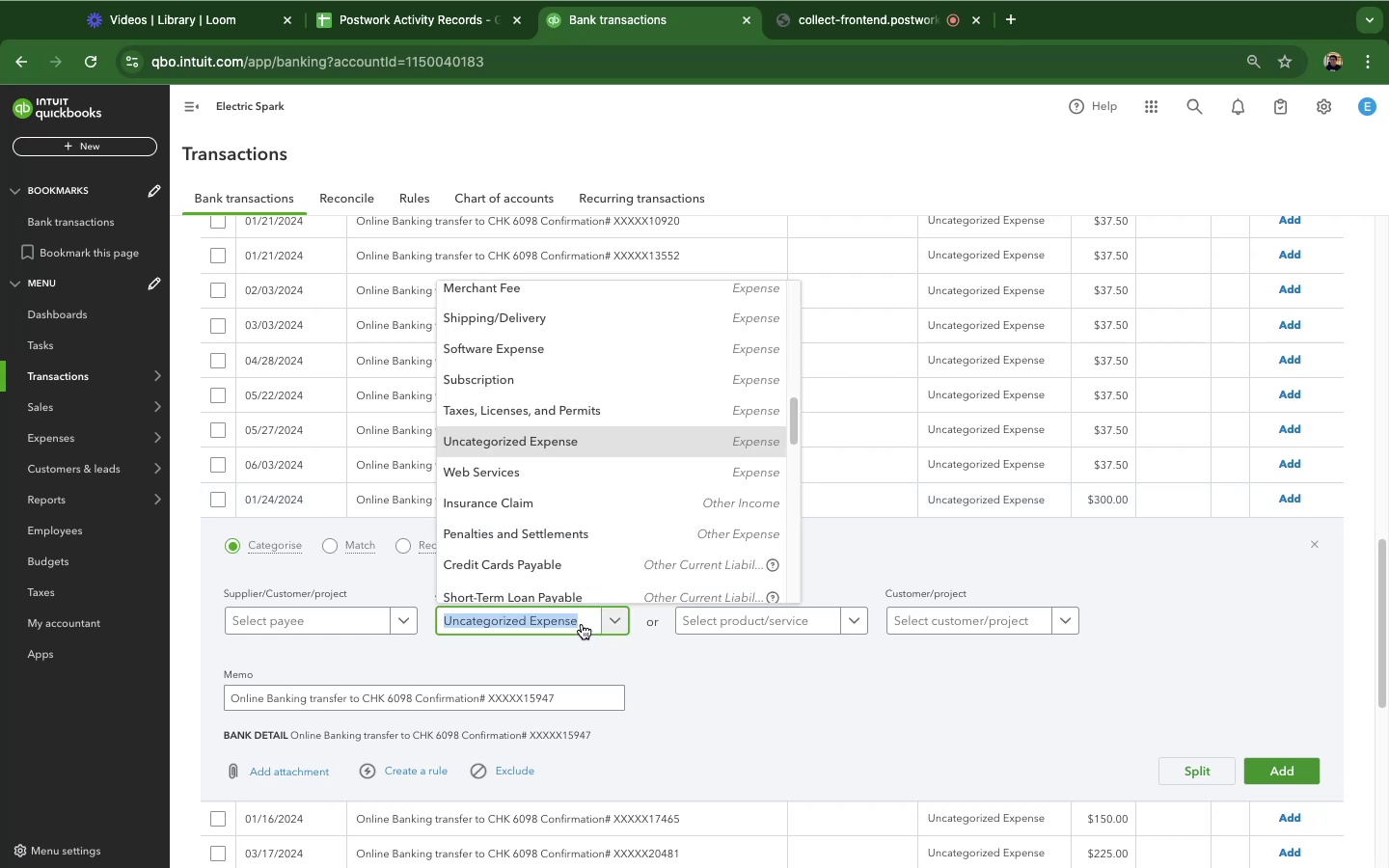 
type(o)
key(Backspace)
key(Backspace)
key(Backspace)
type(ow)
 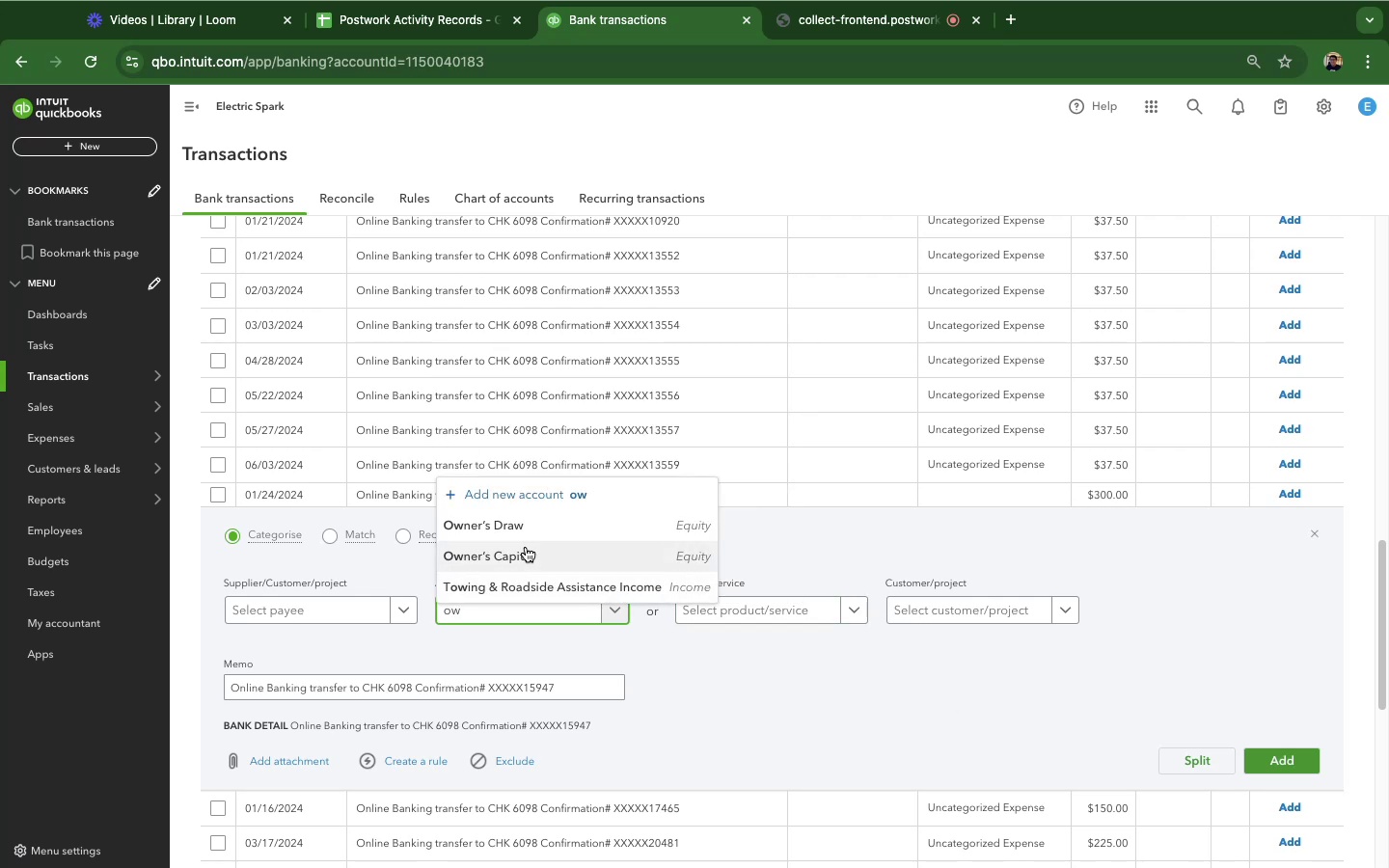 
left_click([542, 523])
 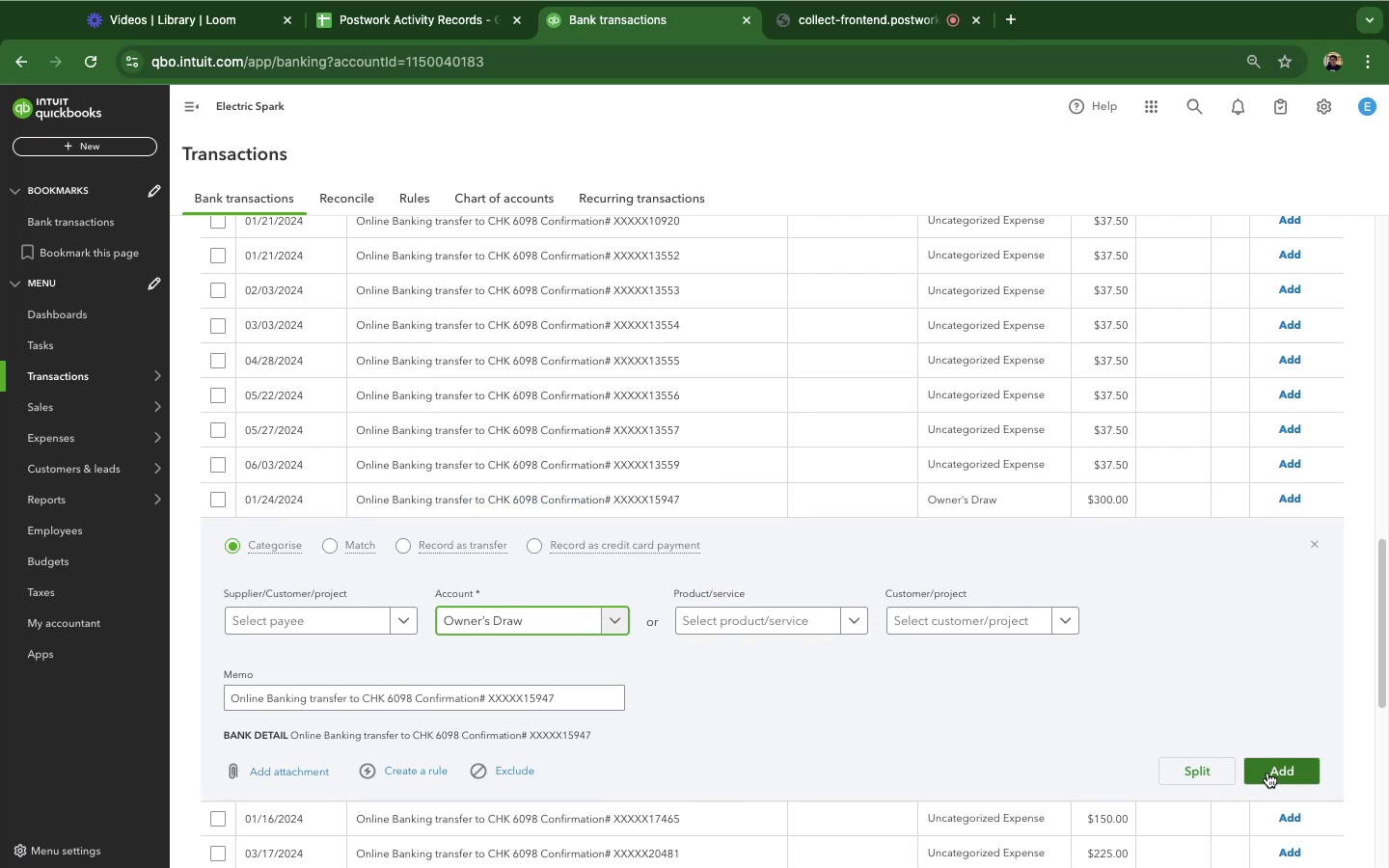 
left_click([1272, 777])
 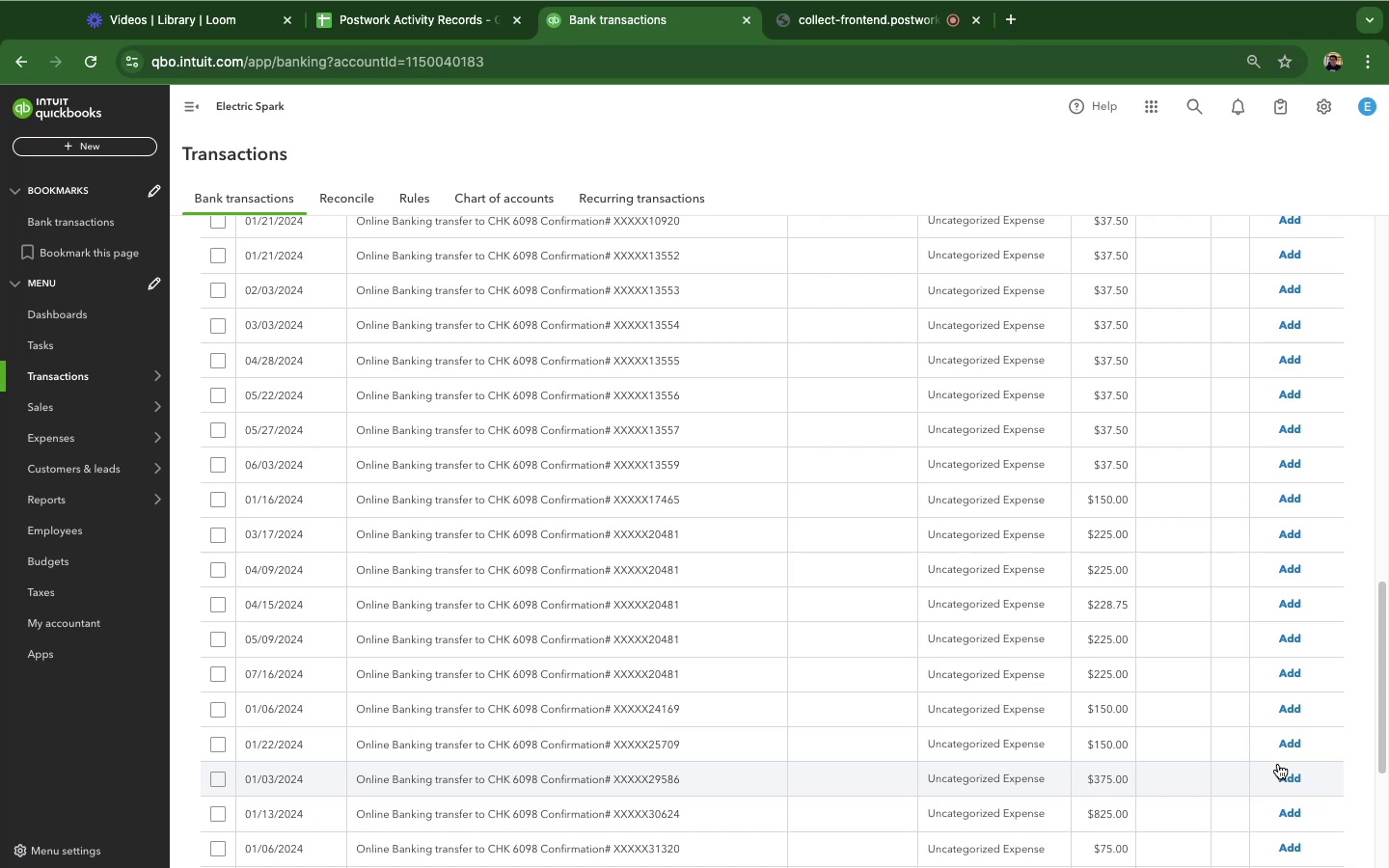 
wait(69.26)
 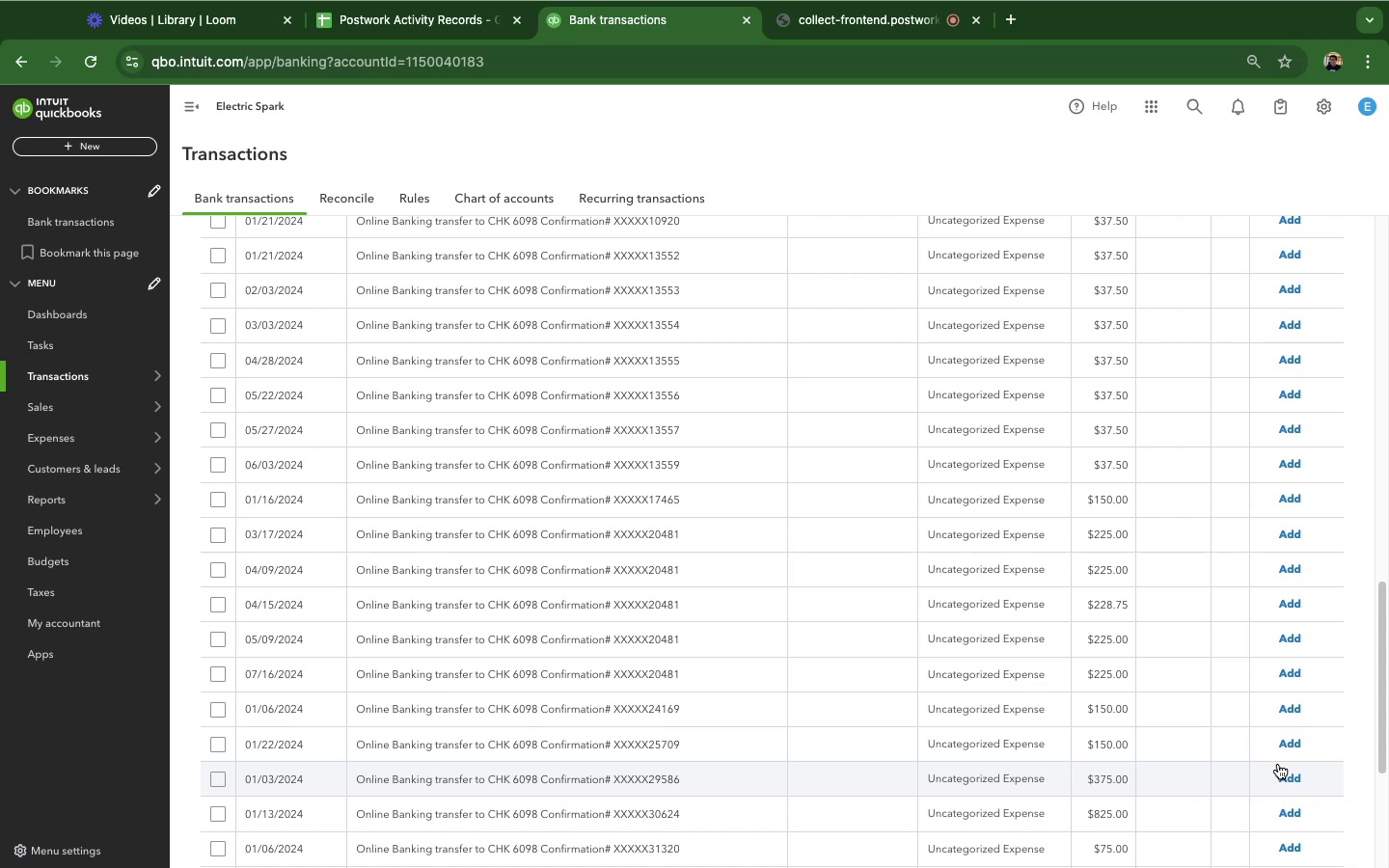 
left_click([678, 549])
 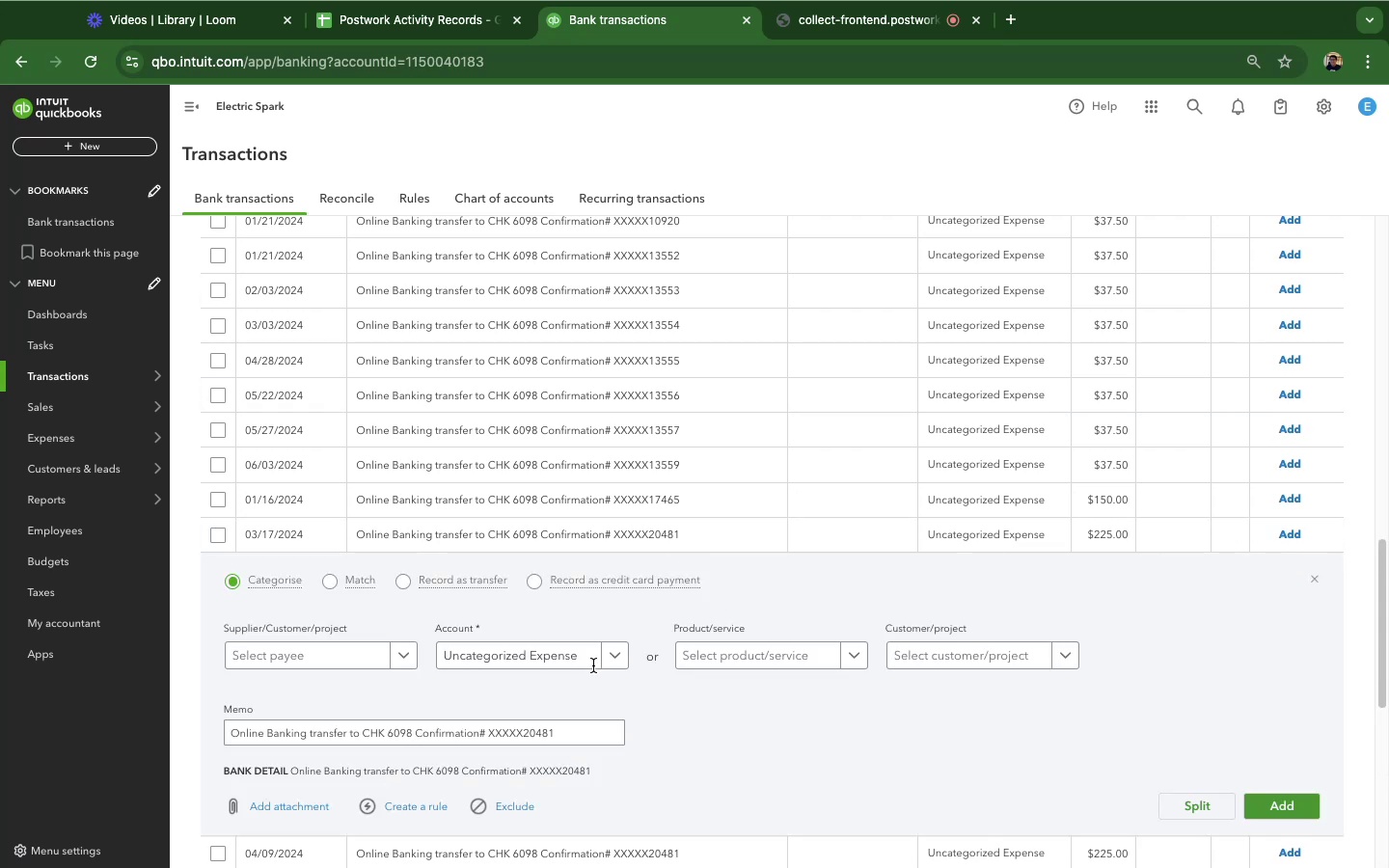 
left_click([521, 669])
 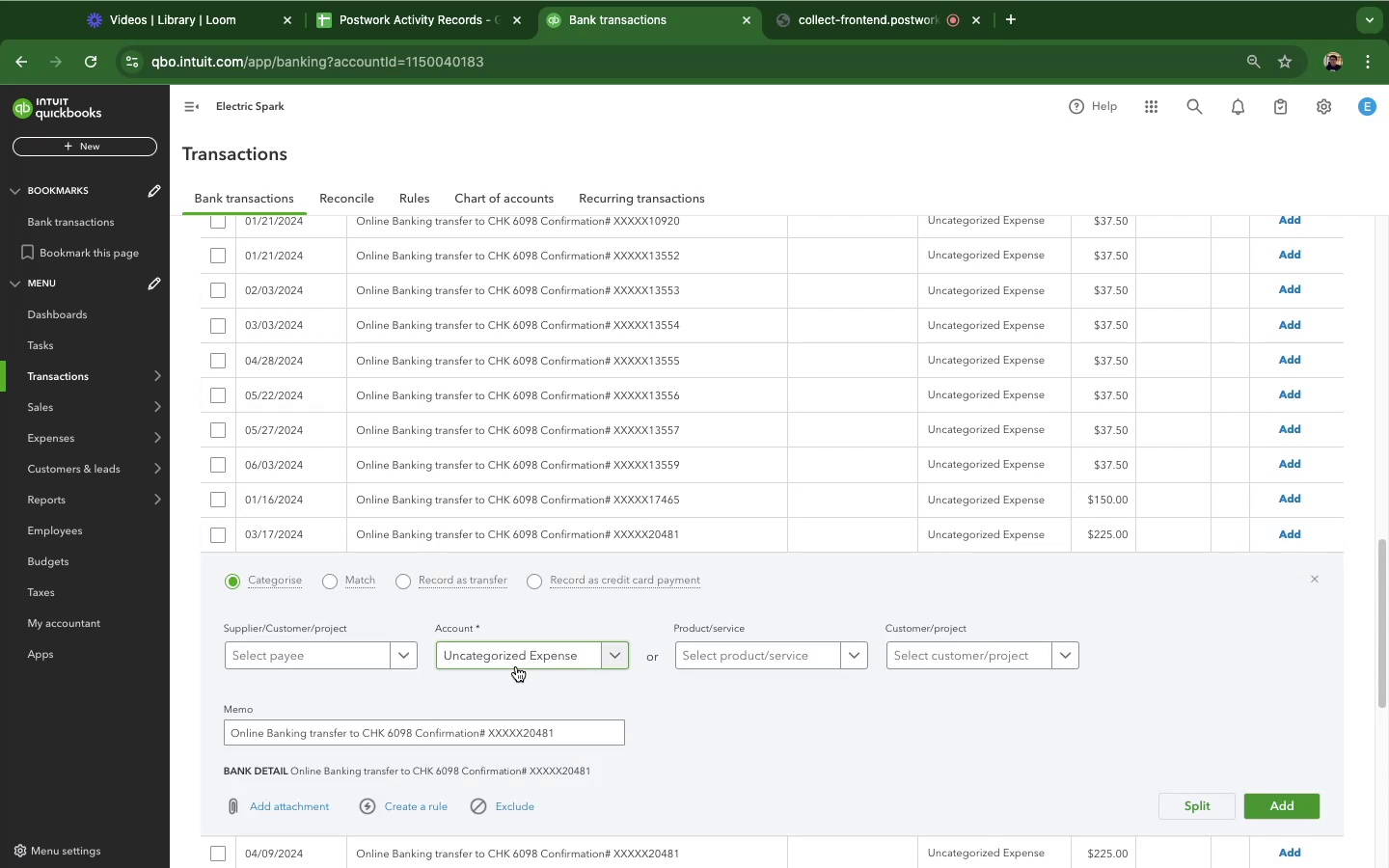 
left_click([516, 666])
 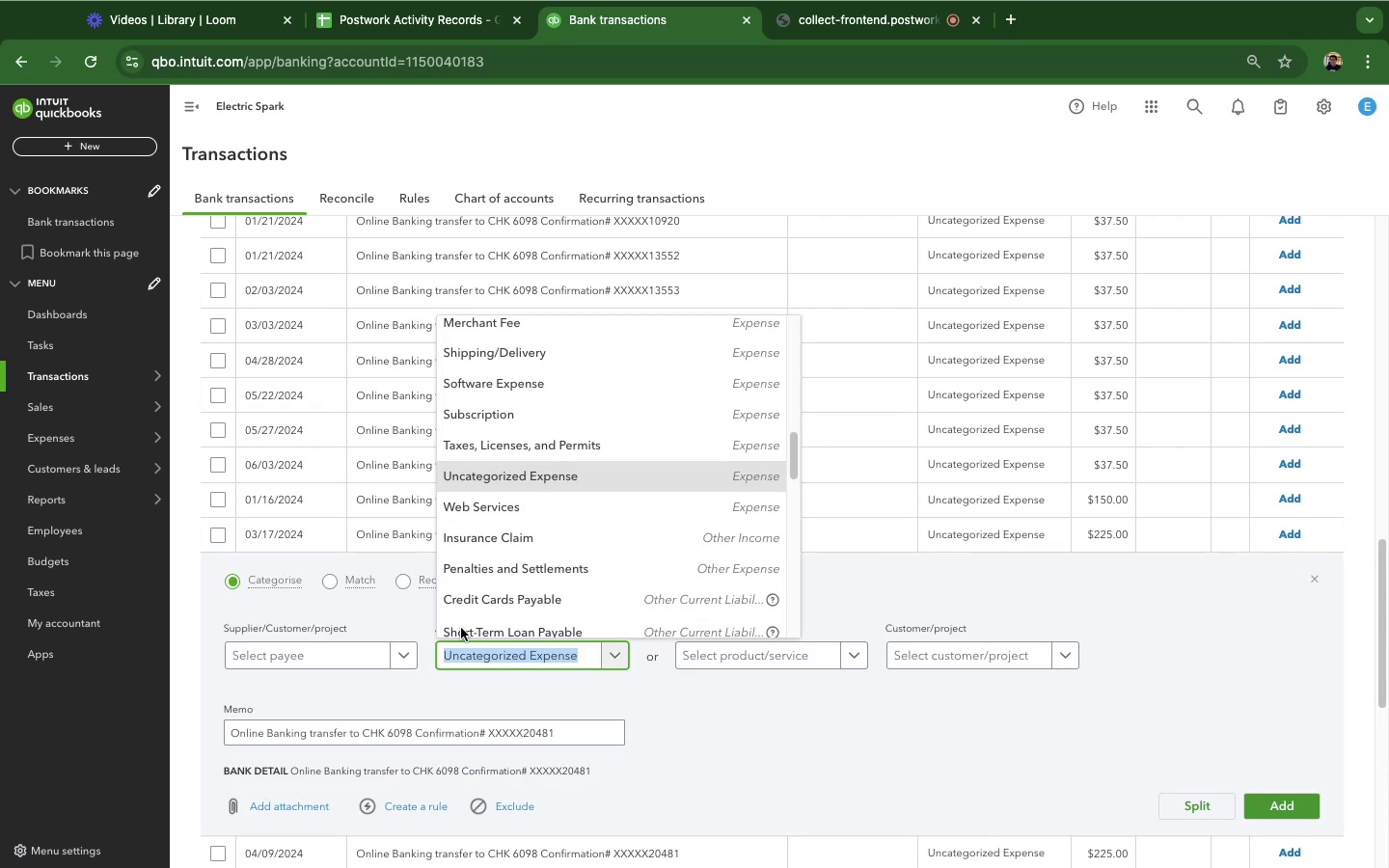 
type(owsn)
key(Backspace)
key(Backspace)
 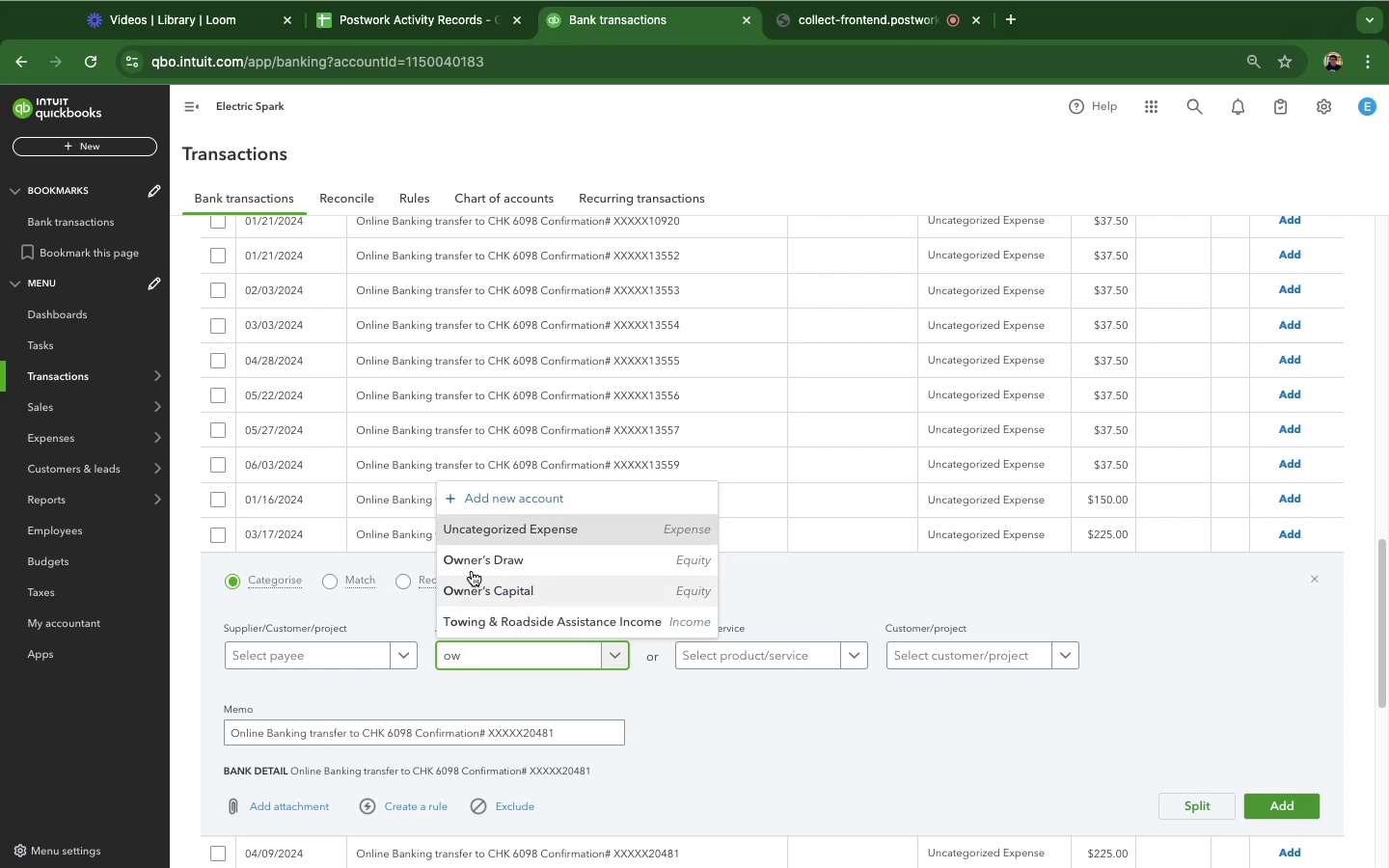 
left_click([472, 562])
 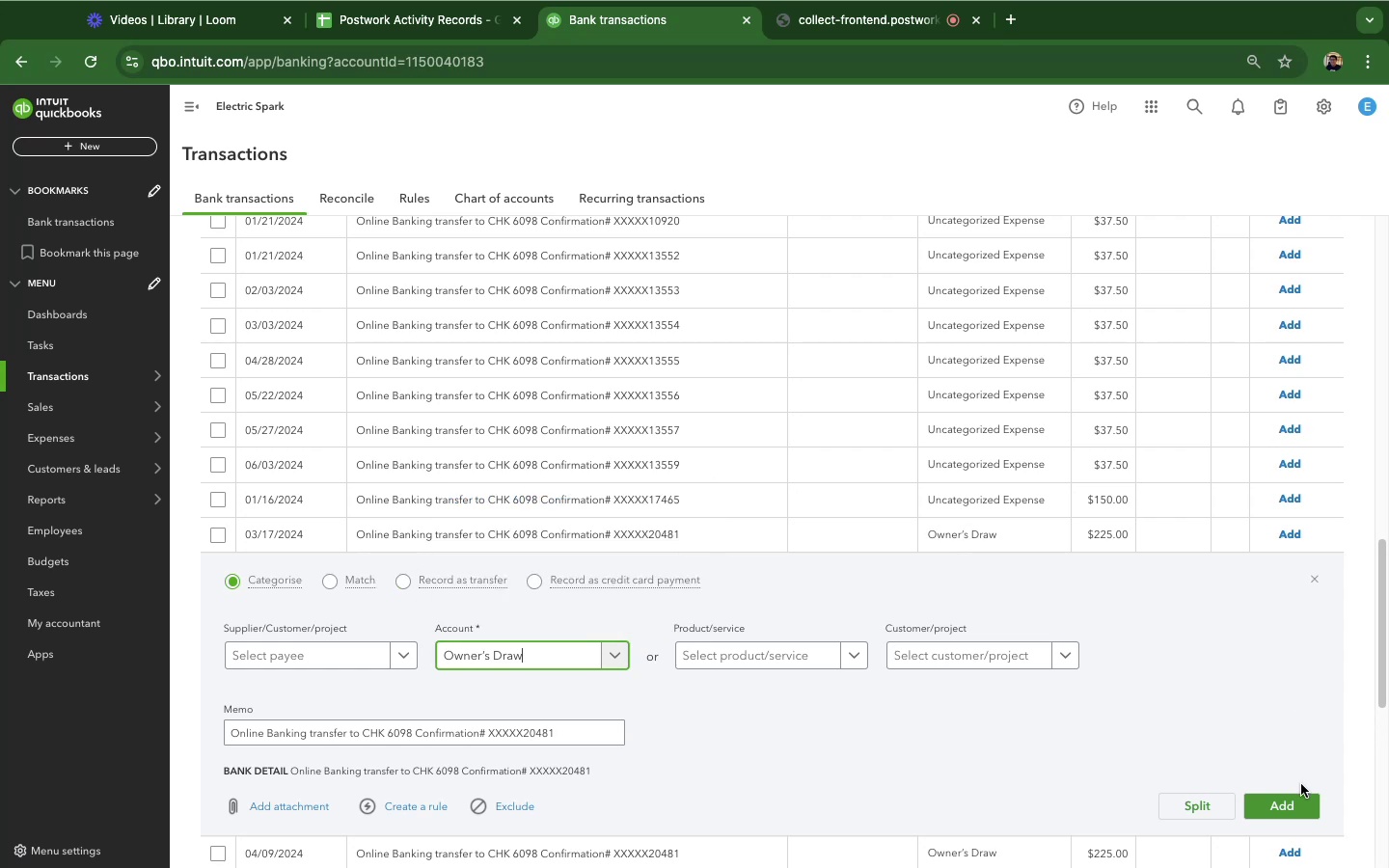 
left_click([1291, 803])
 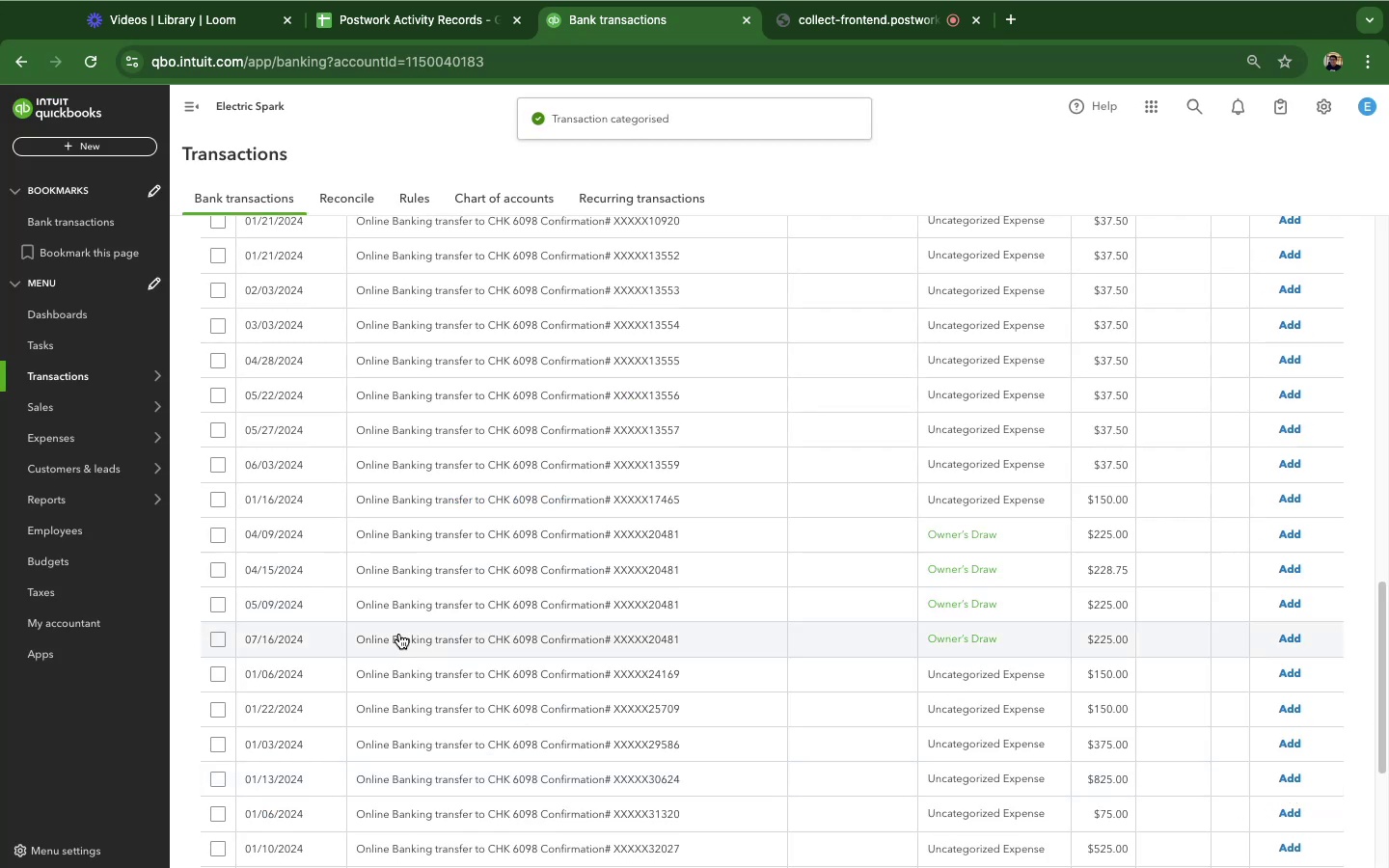 
wait(6.53)
 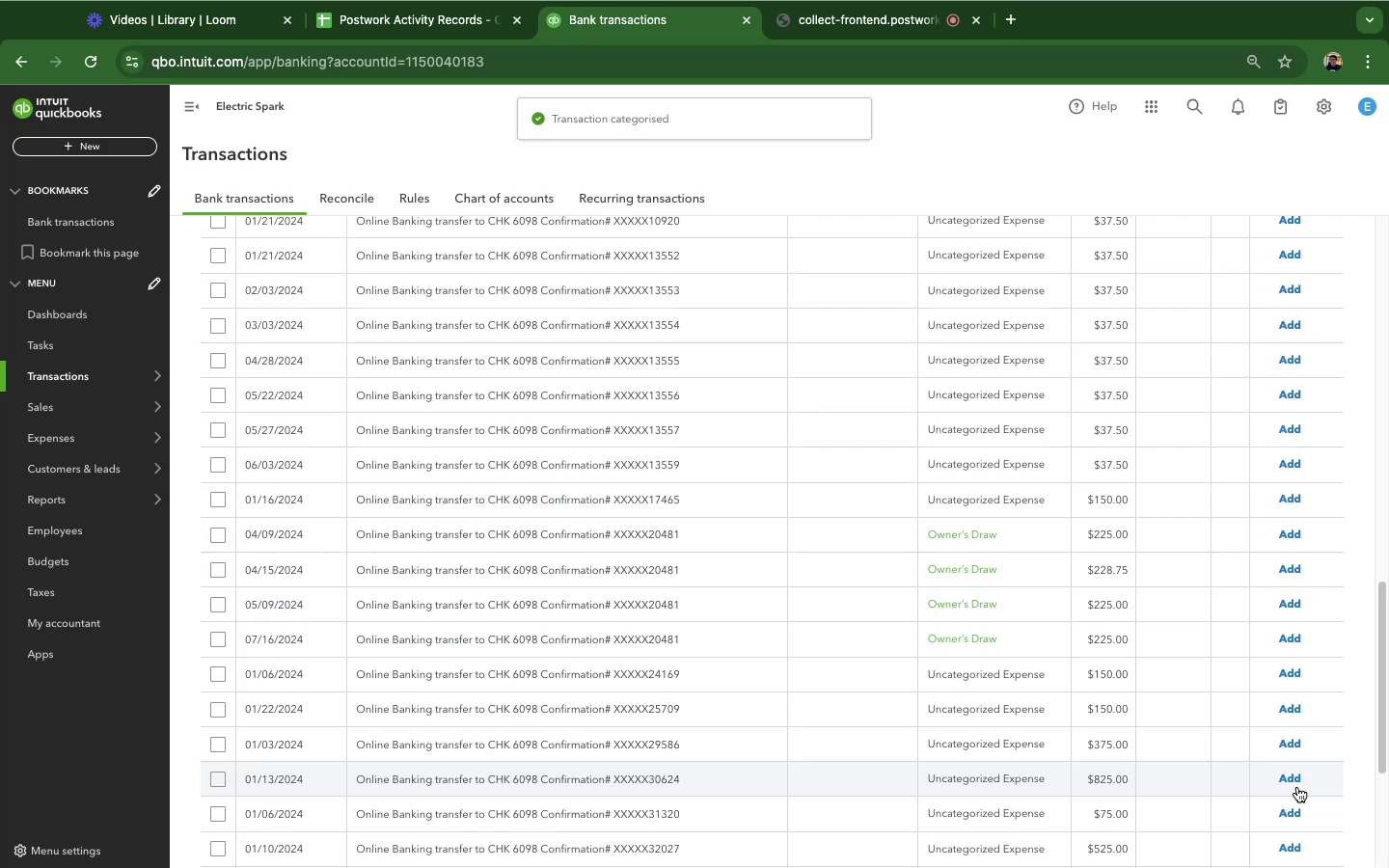 
left_click([503, 465])
 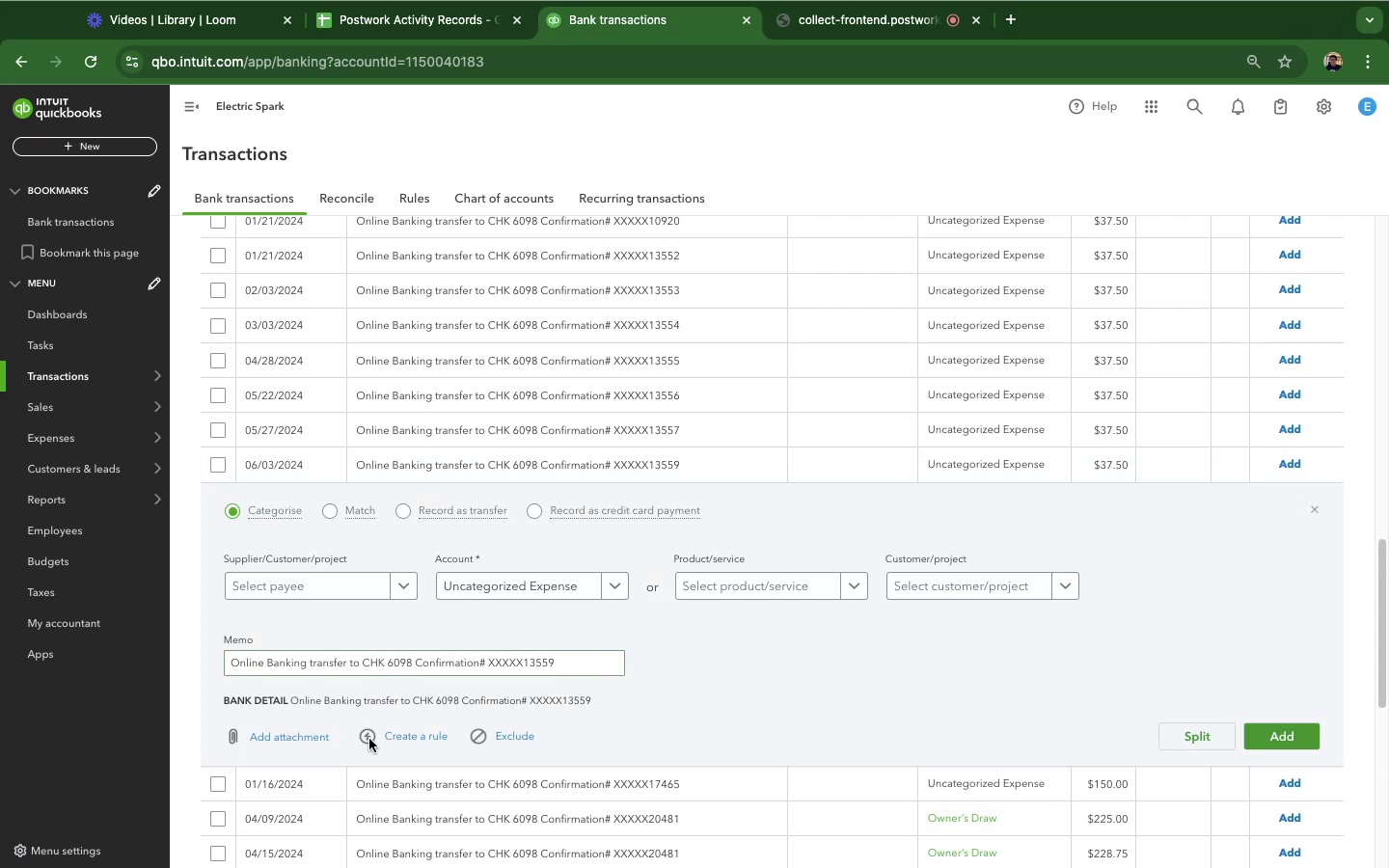 
left_click([411, 735])
 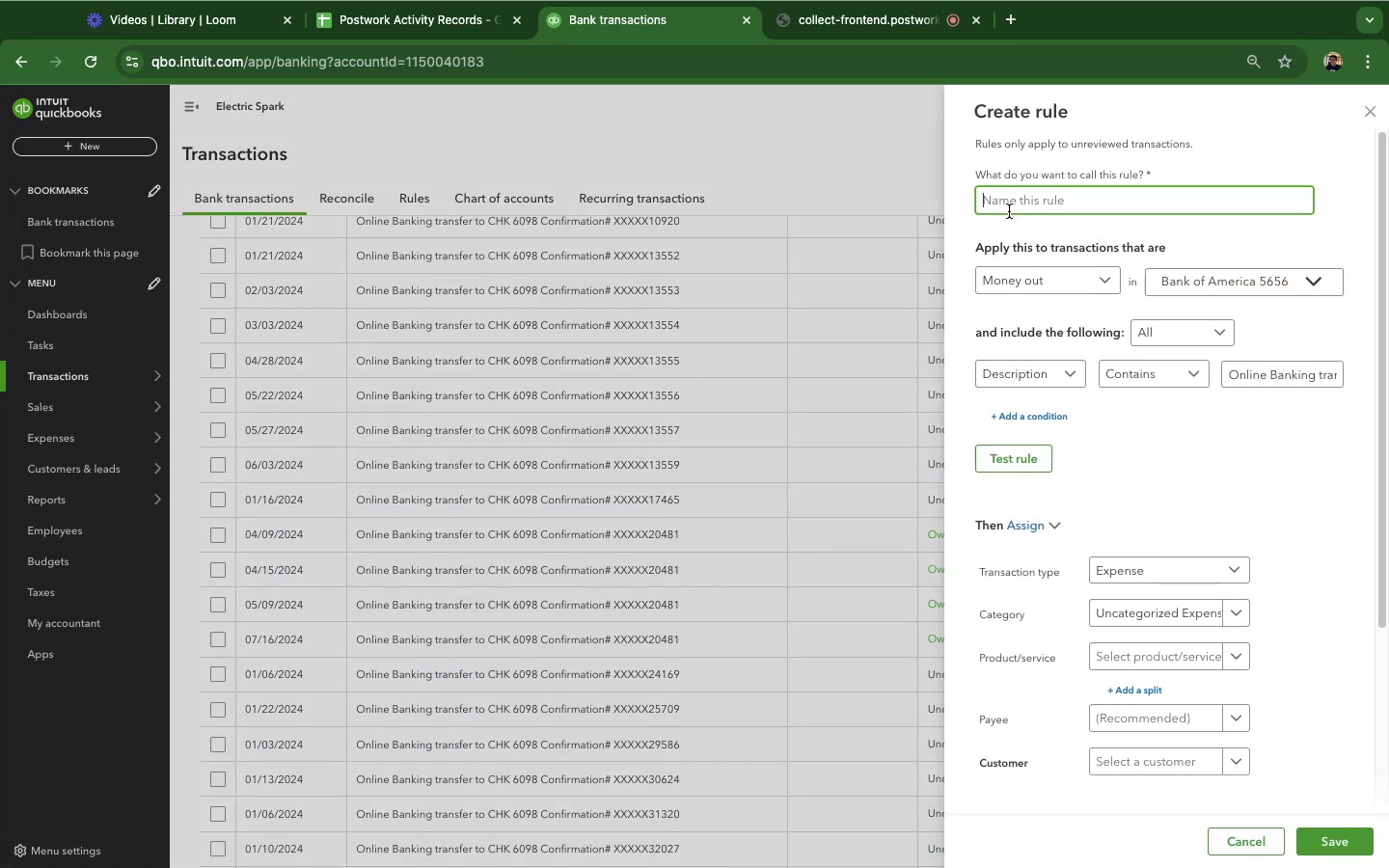 
wait(5.38)
 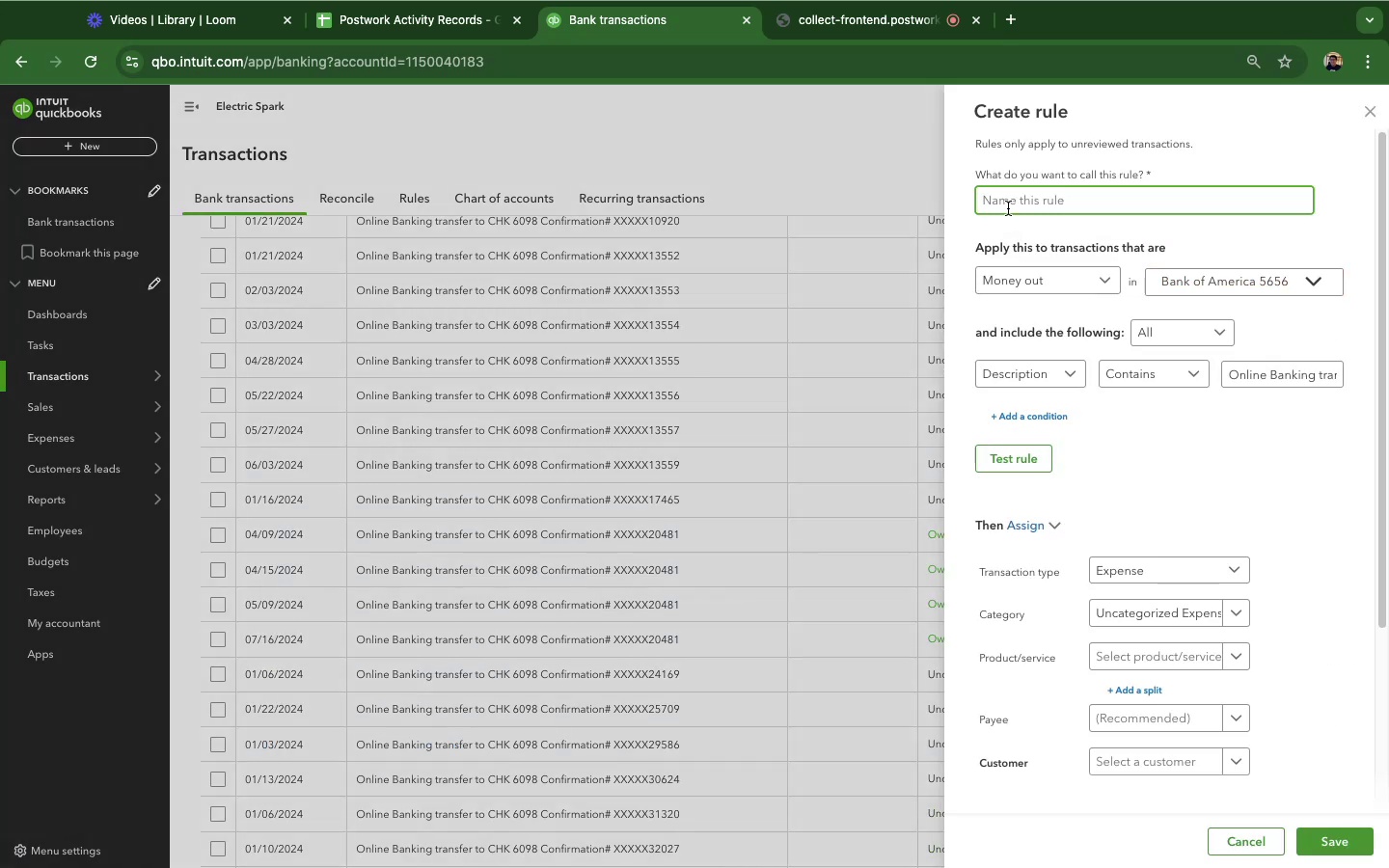 
type(Owners Darw)
key(Backspace)
key(Backspace)
key(Backspace)
type(rw - Expence)
key(Backspace)
type(s)
key(Backspace)
type(s)
key(Backspace)
key(Backspace)
type(se)
 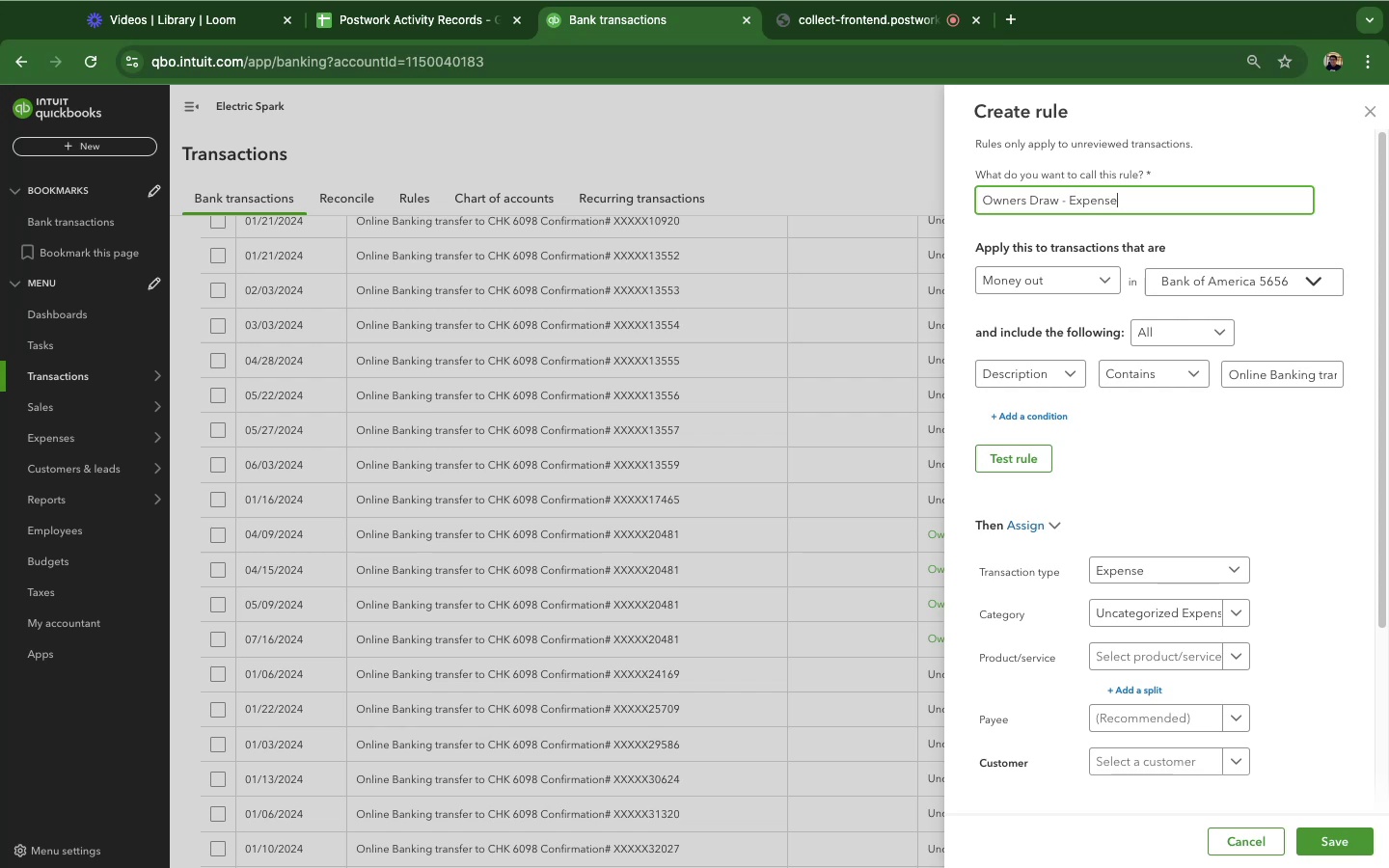 
hold_key(key=ArrowLeft, duration=0.89)
 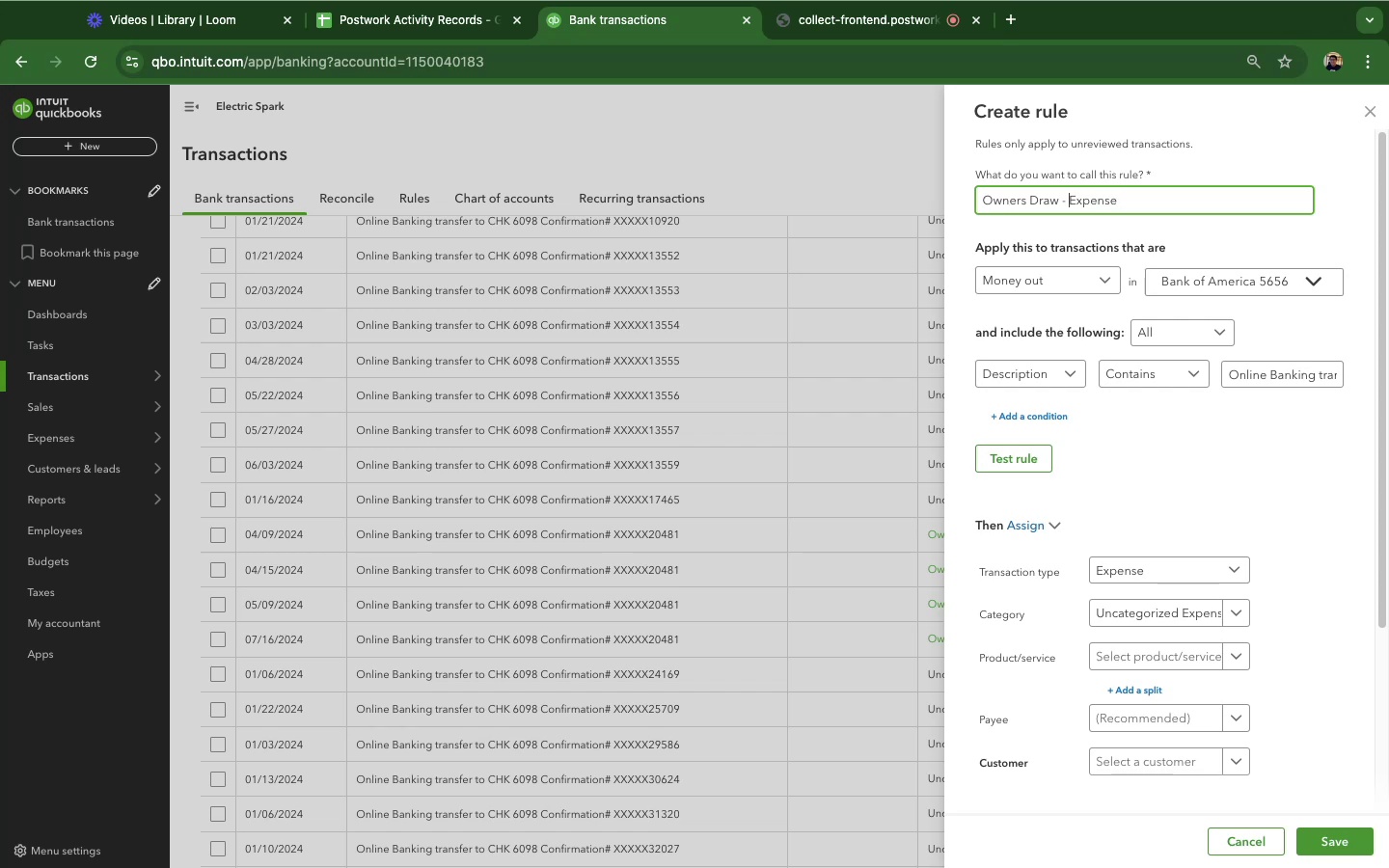 
key(ArrowLeft)
 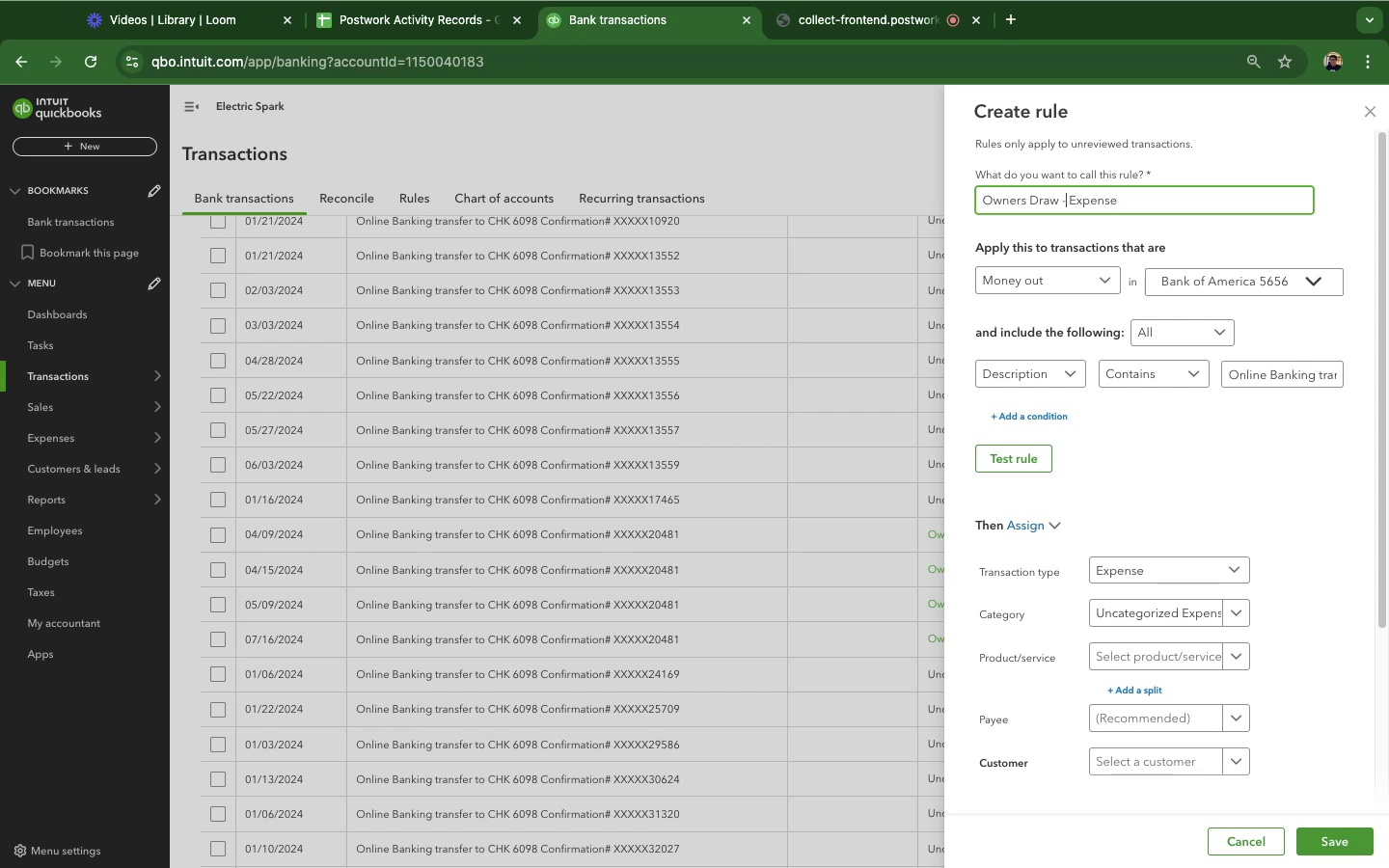 
key(ArrowLeft)
 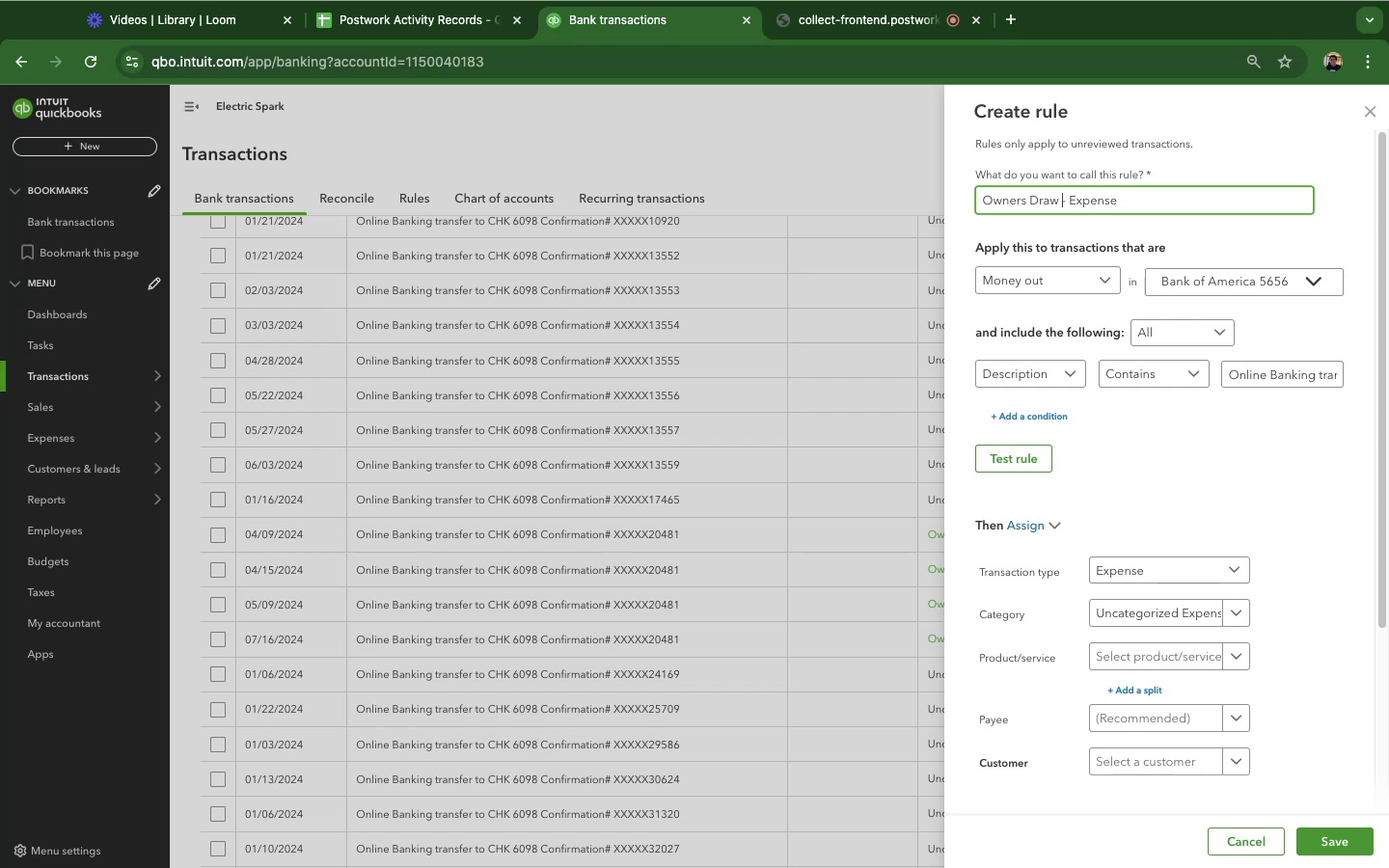 
key(ArrowLeft)
 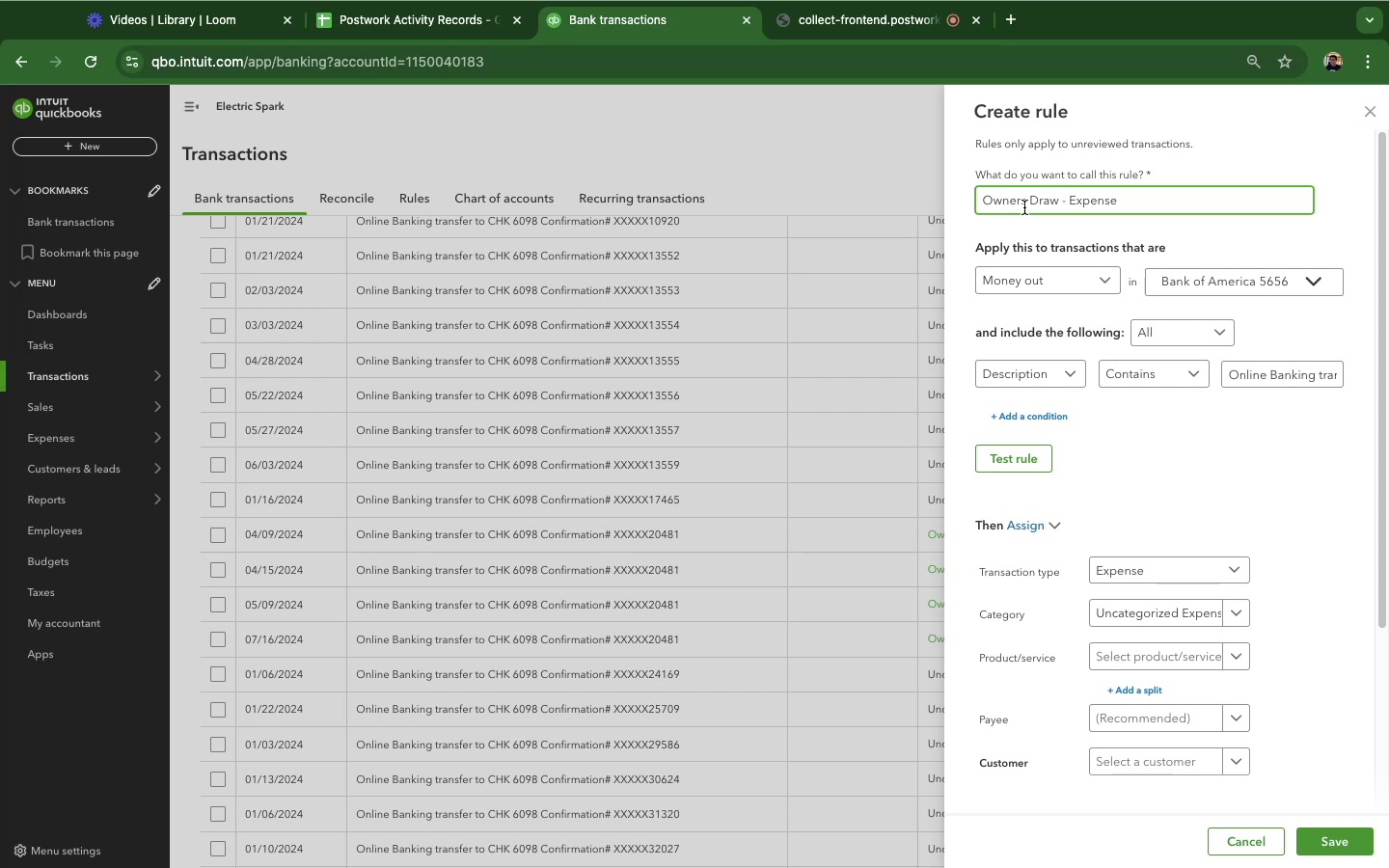 
wait(6.48)
 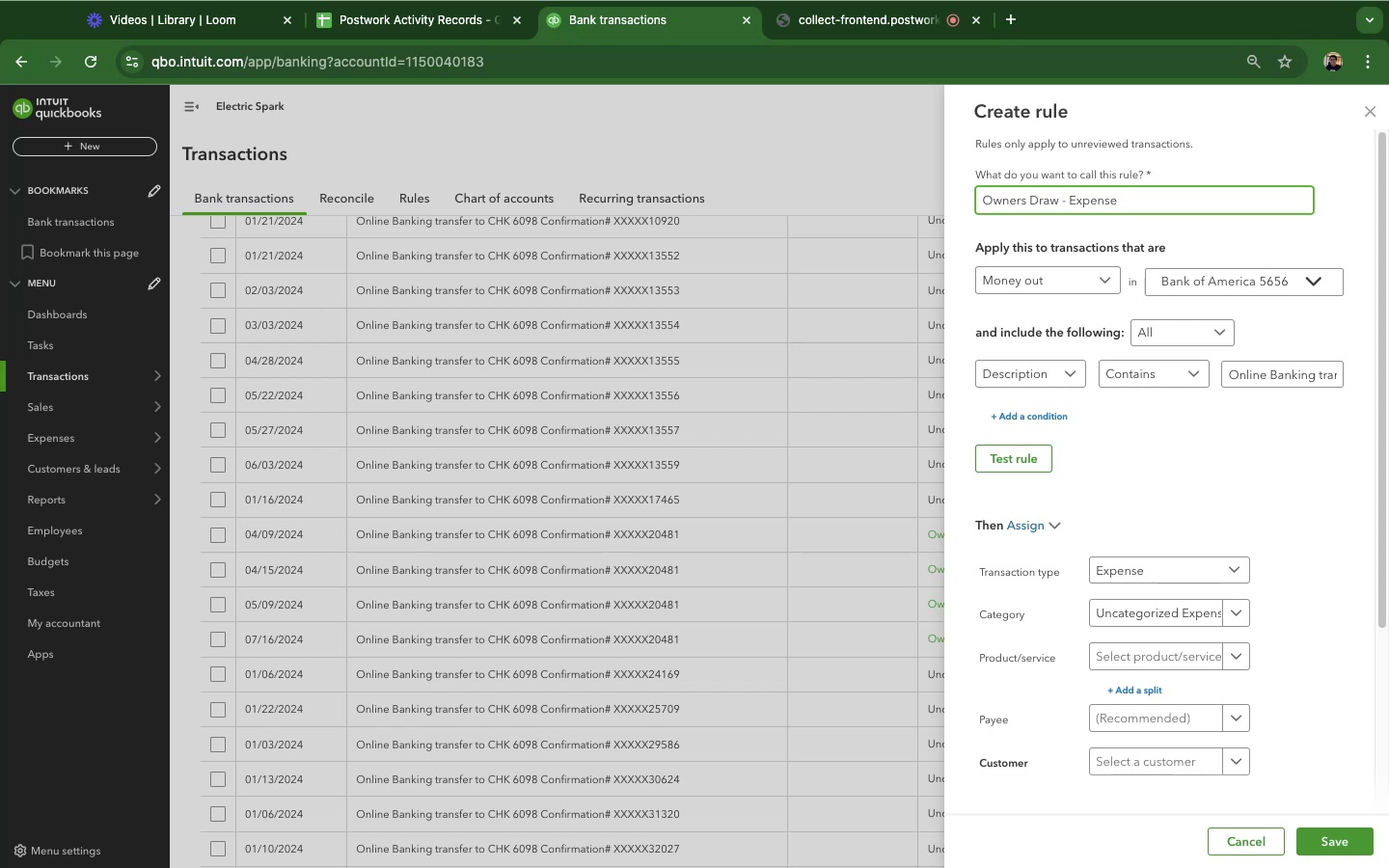 
left_click([1294, 377])
 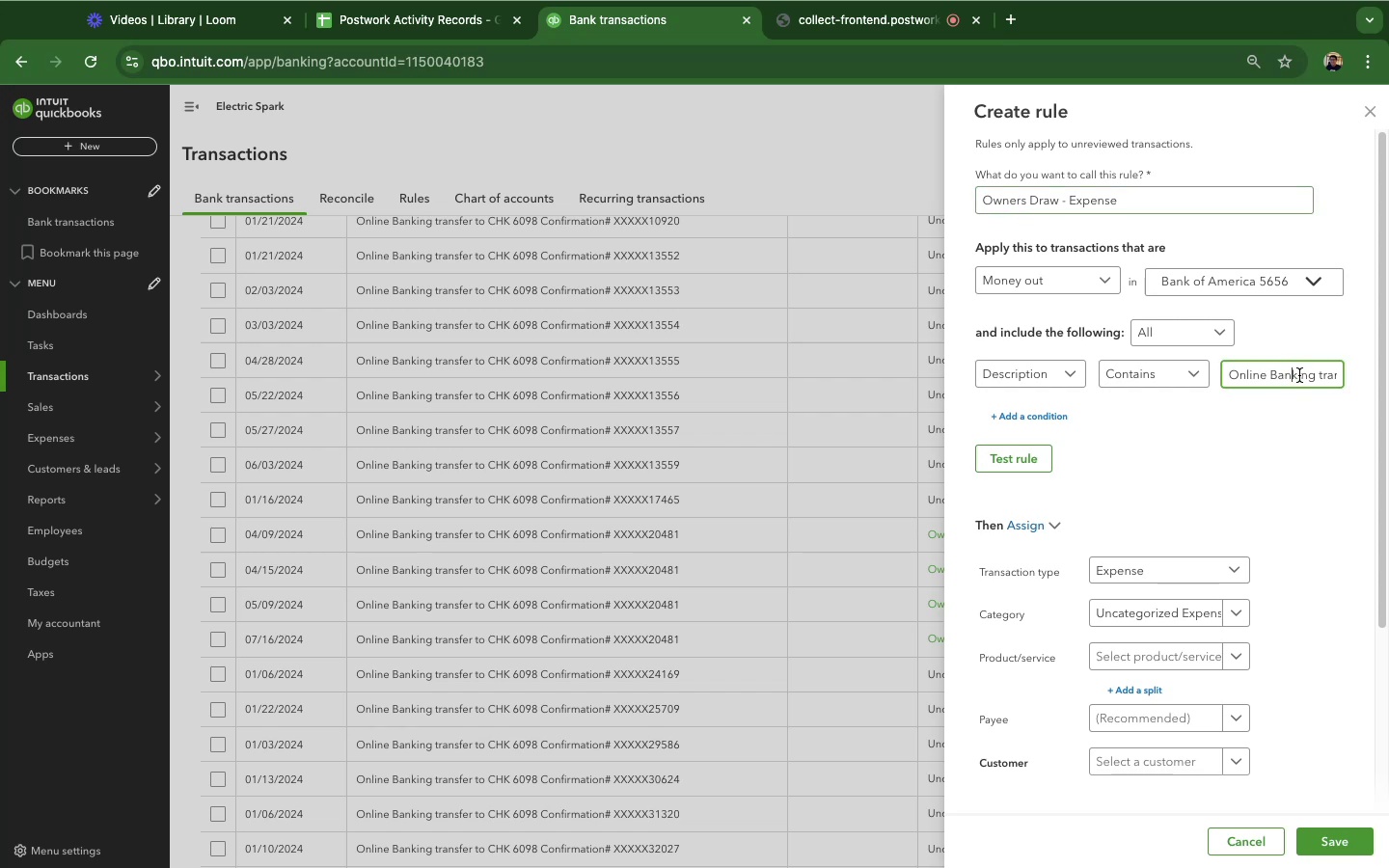 
left_click([1300, 375])
 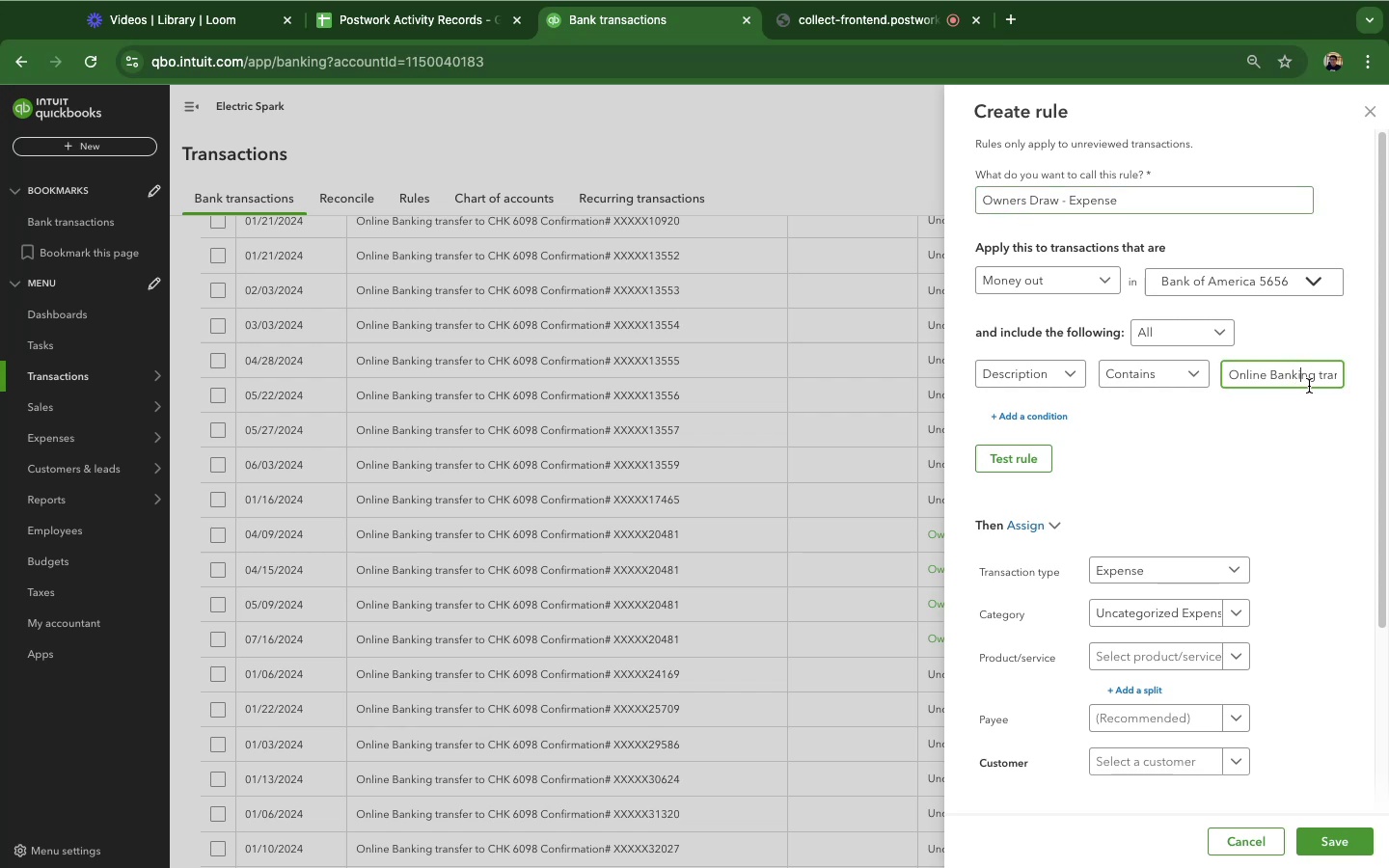 
hold_key(key=ArrowRight, duration=1.58)
 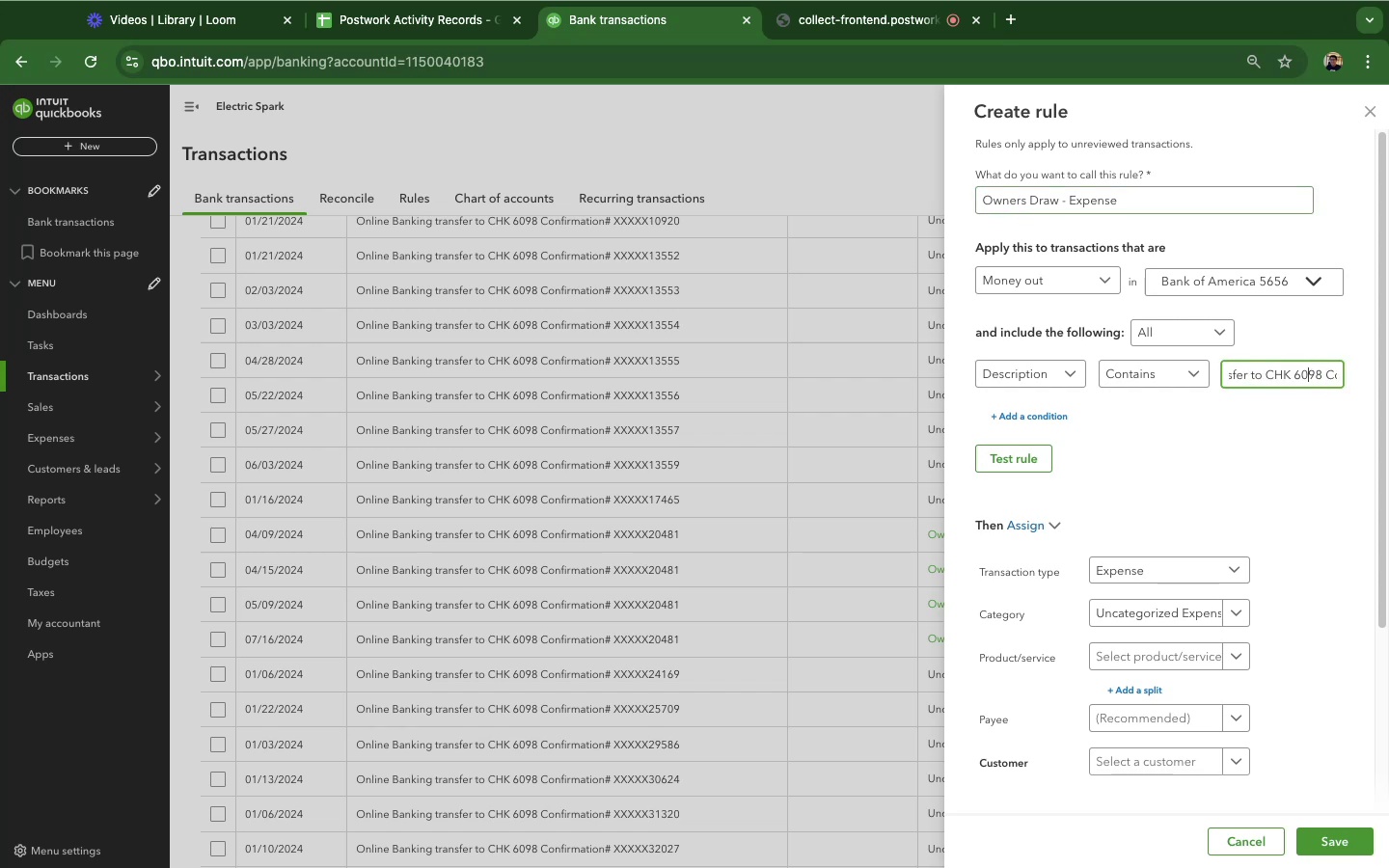 
hold_key(key=ArrowRight, duration=0.76)
 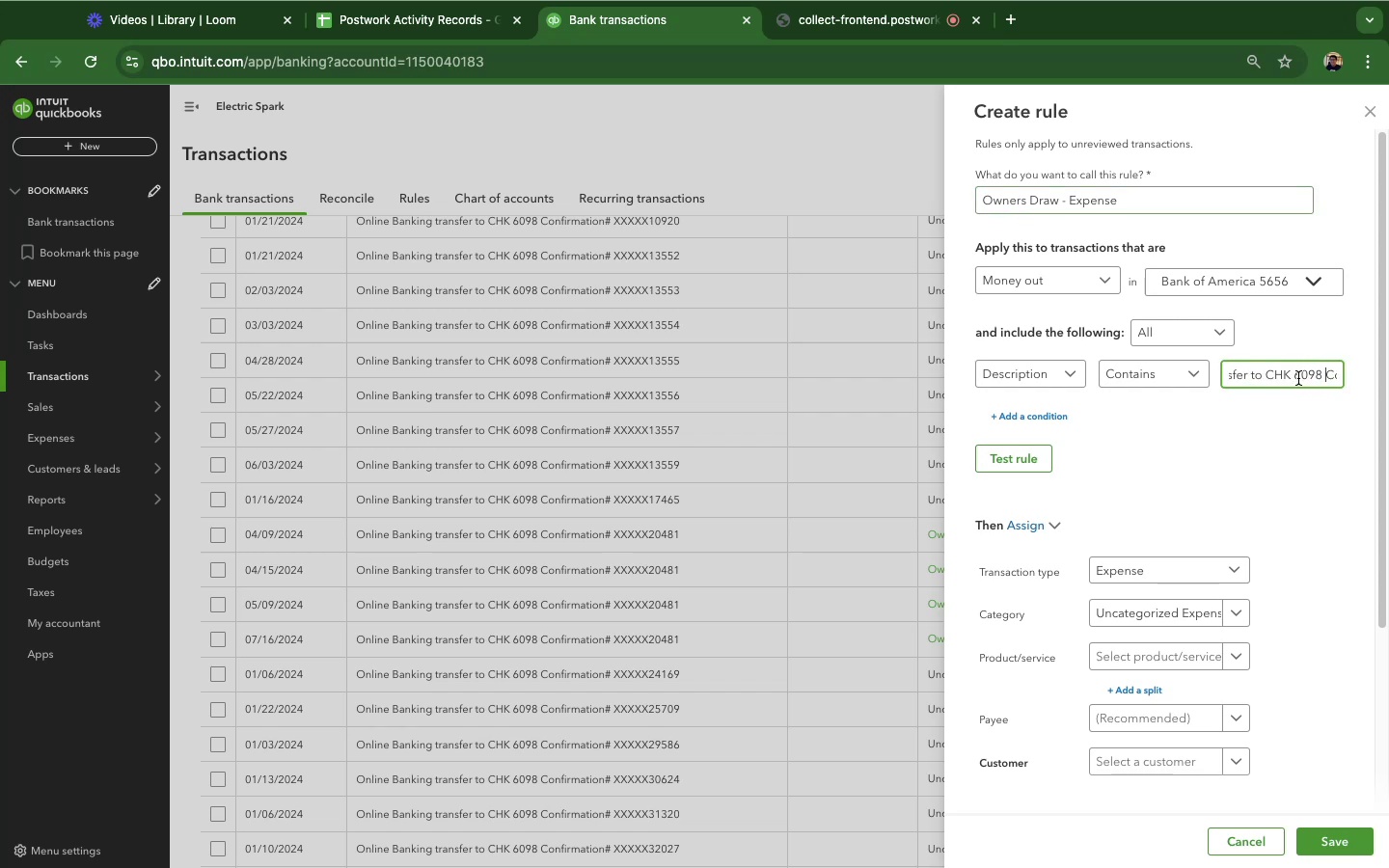 
left_click_drag(start_coordinate=[1298, 377], to_coordinate=[1388, 389])
 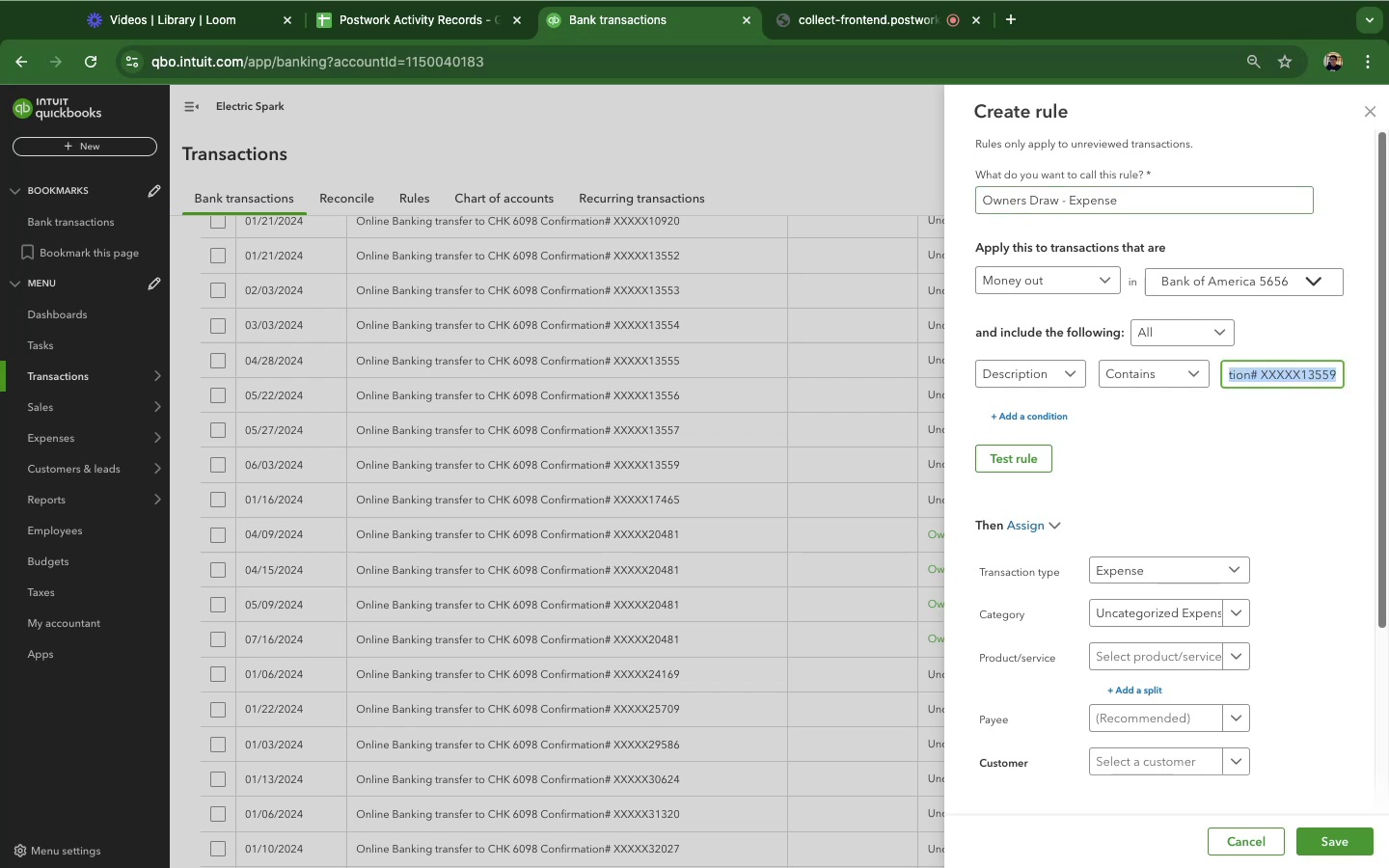 
key(Backspace)
key(Backspace)
key(Backspace)
type(ow)
 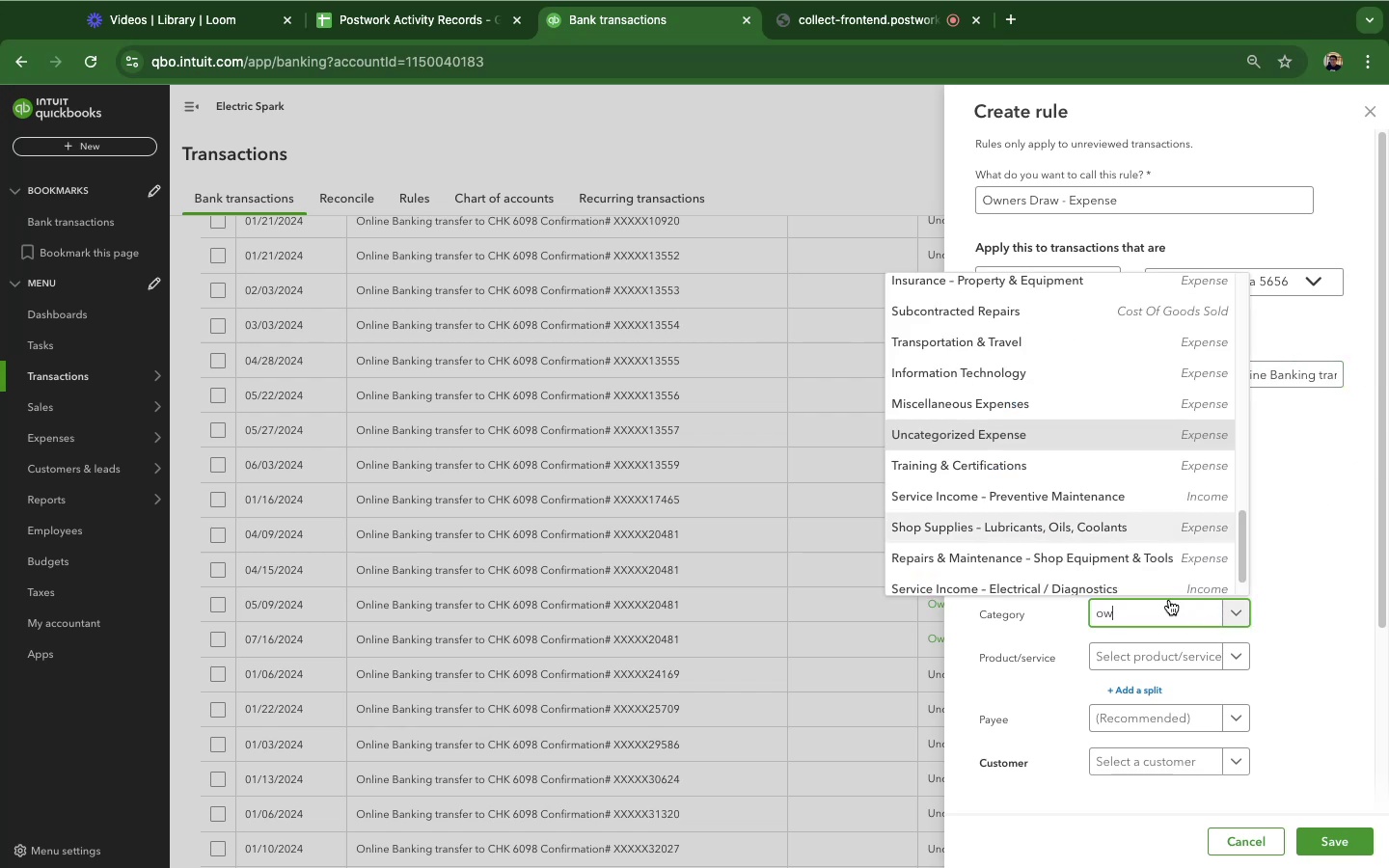 
mouse_move([1165, 634])
 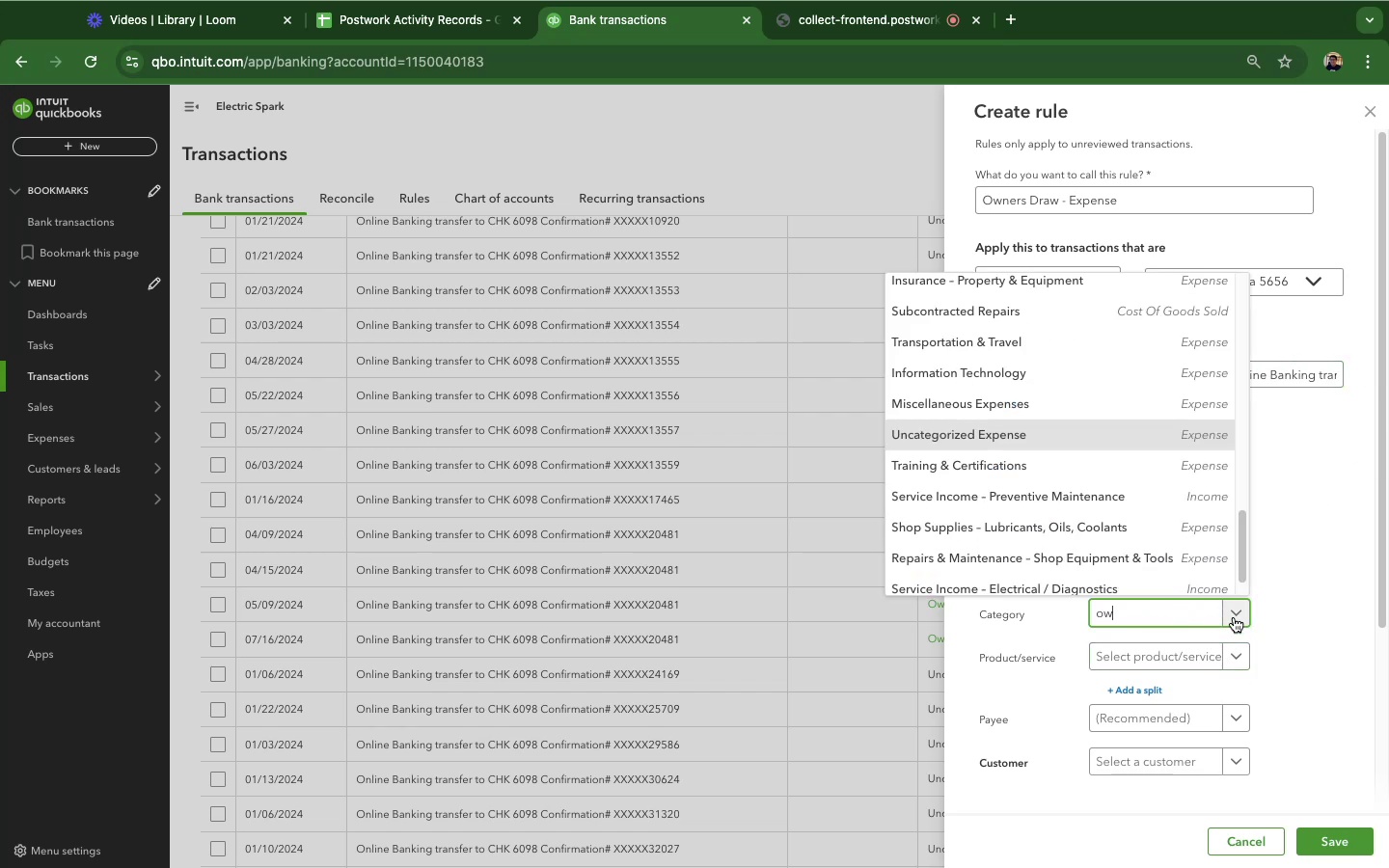 
key(N)
 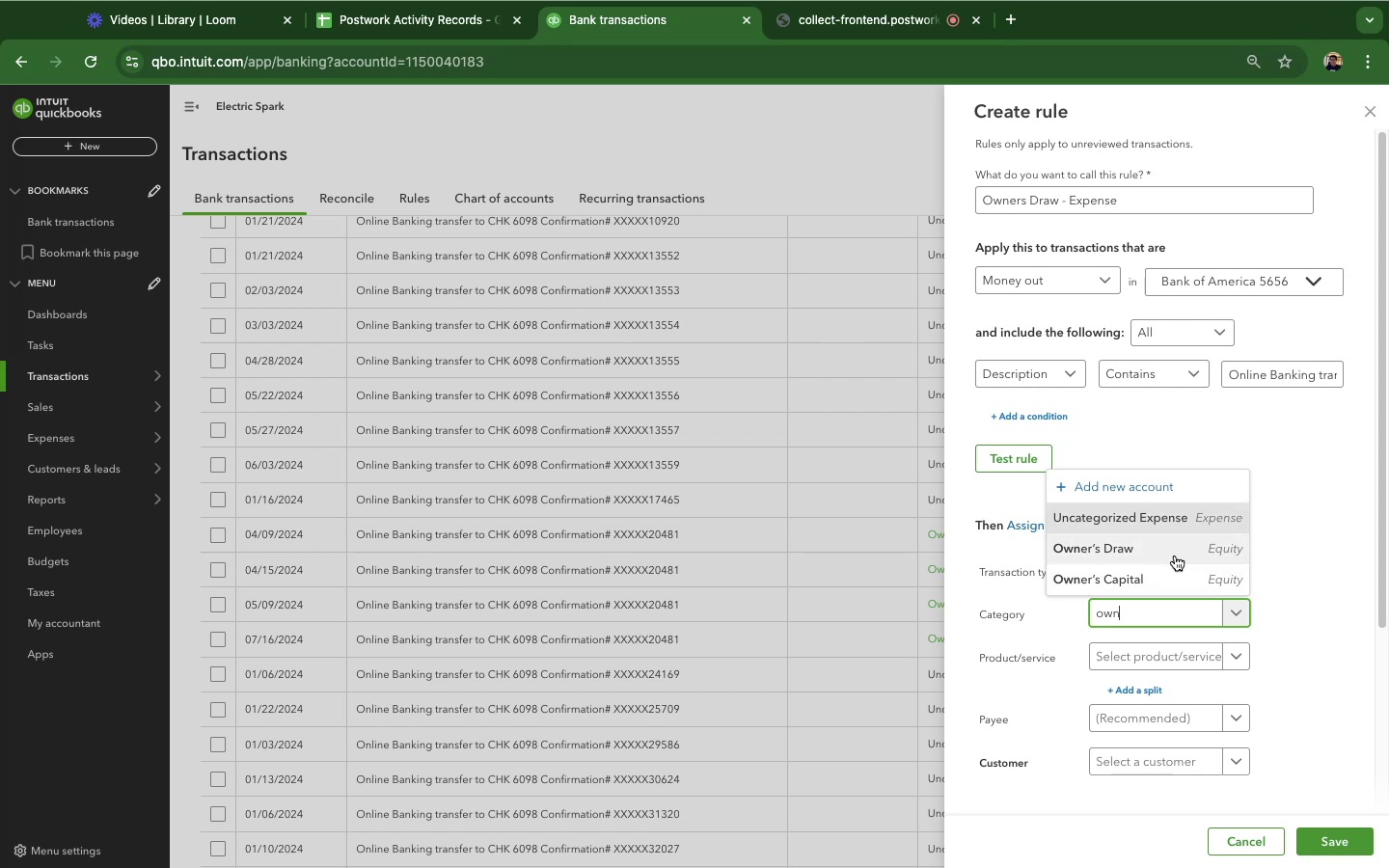 
left_click([1174, 556])
 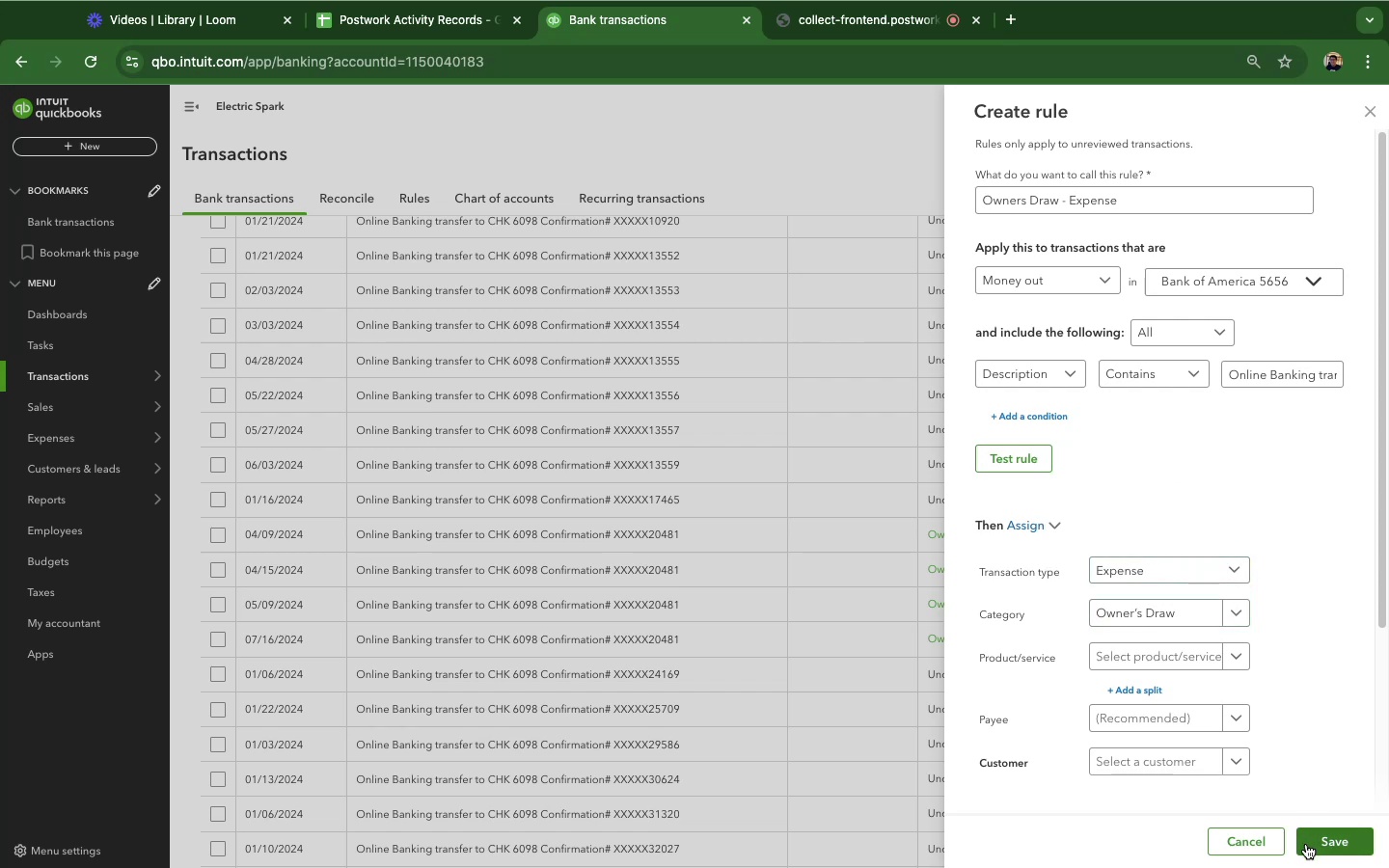 
left_click([1318, 840])
 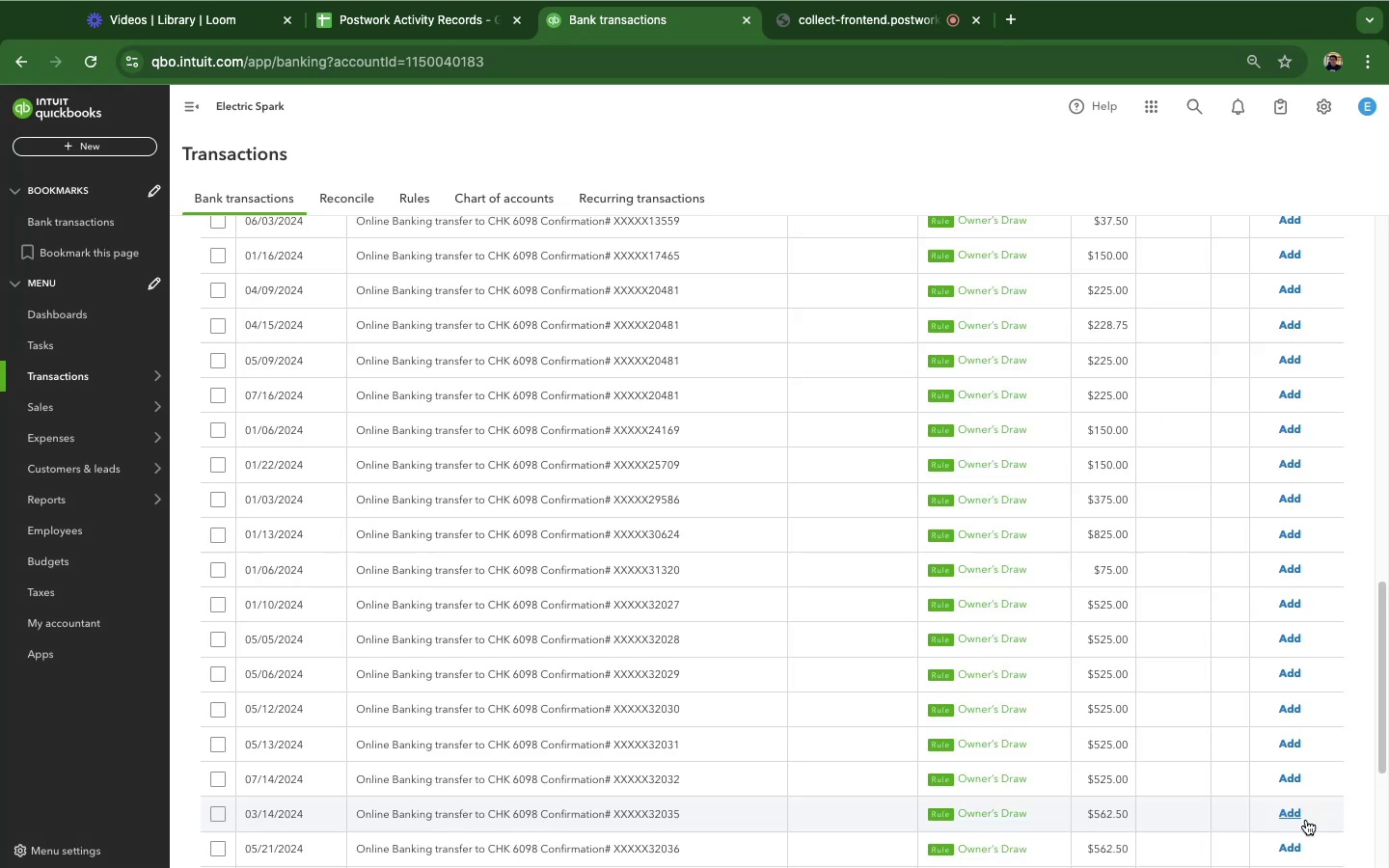 
scroll: coordinate [900, 605], scroll_direction: down, amount: 1.0
 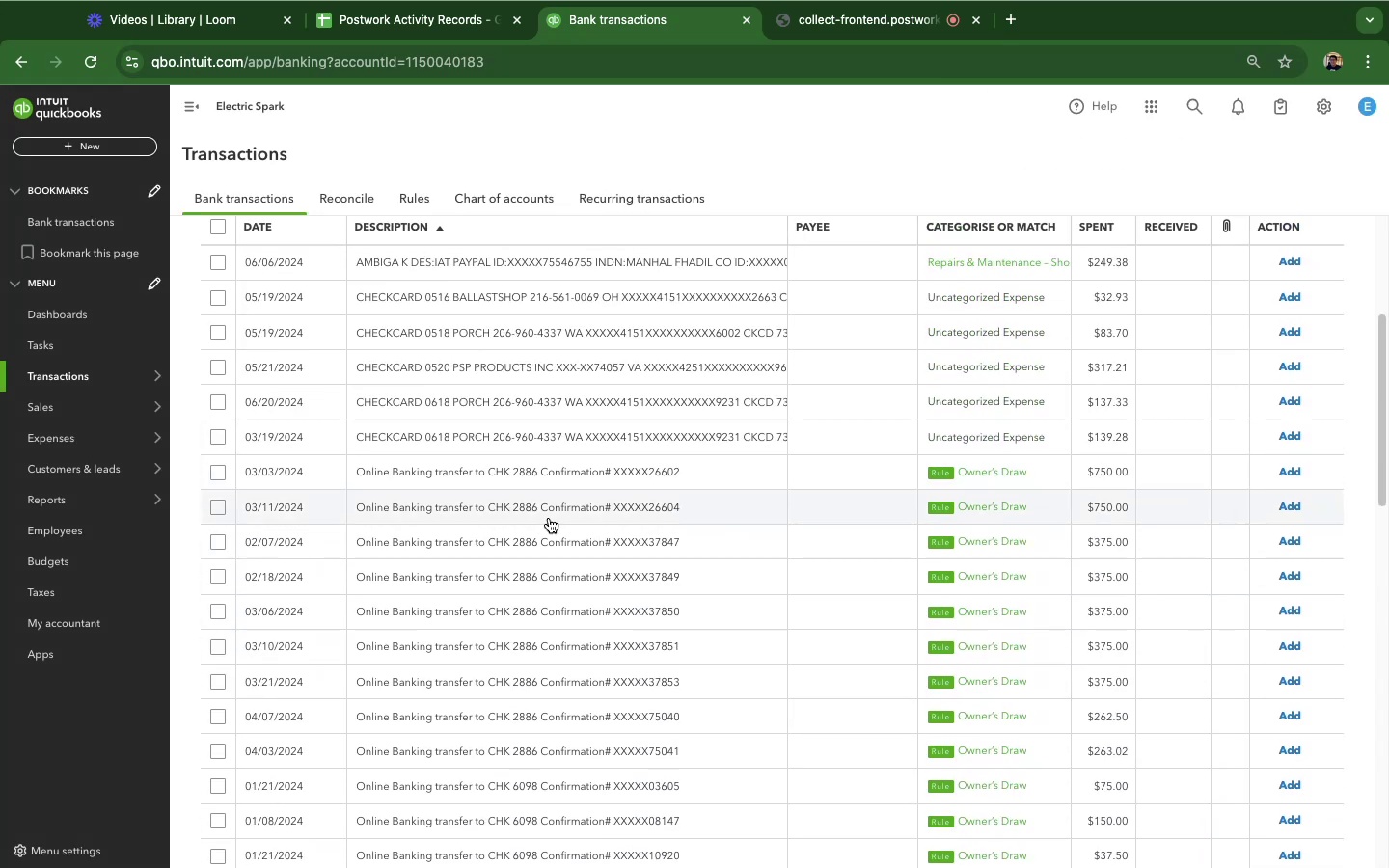 
left_click([759, 486])
 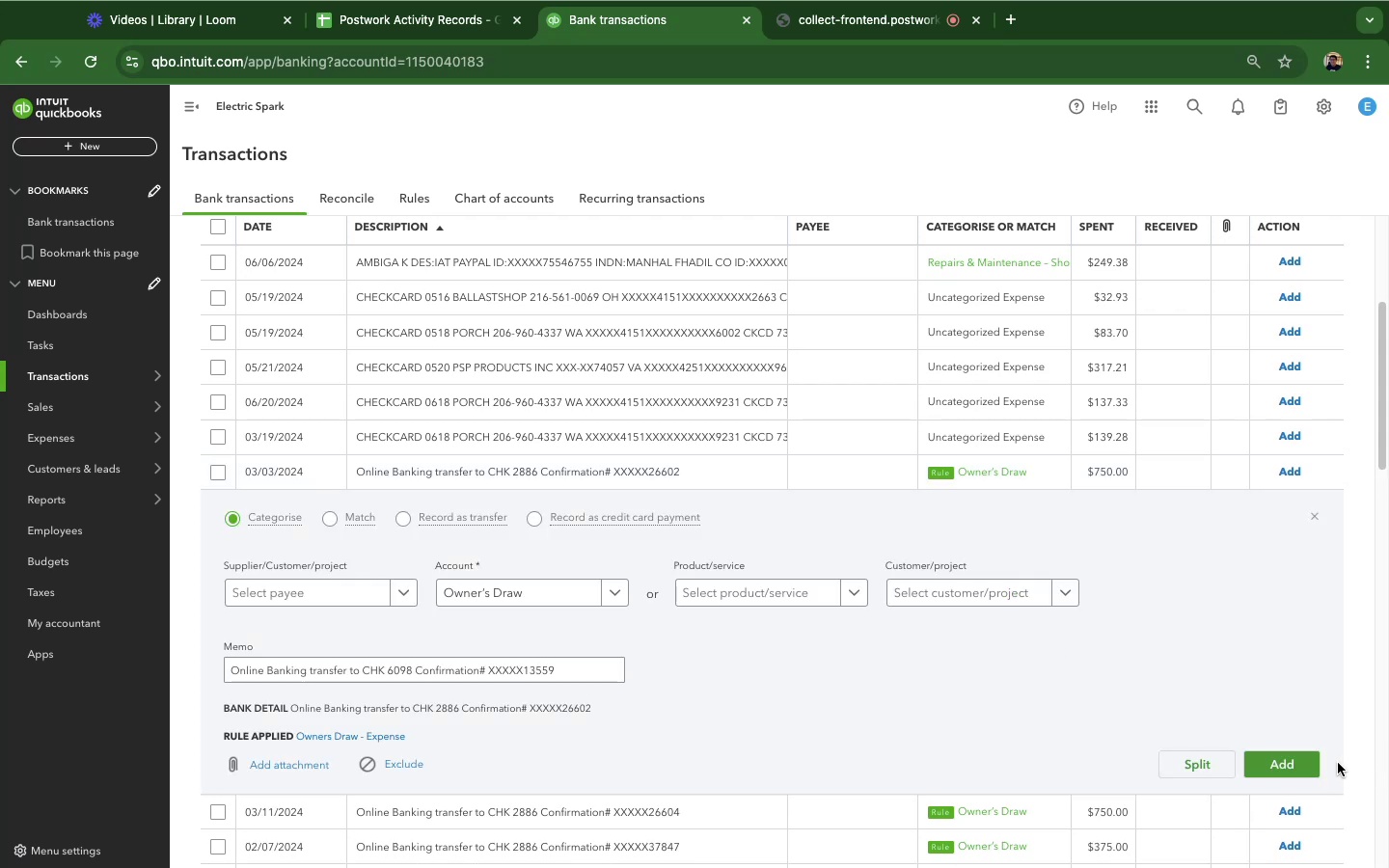 
left_click([1274, 758])
 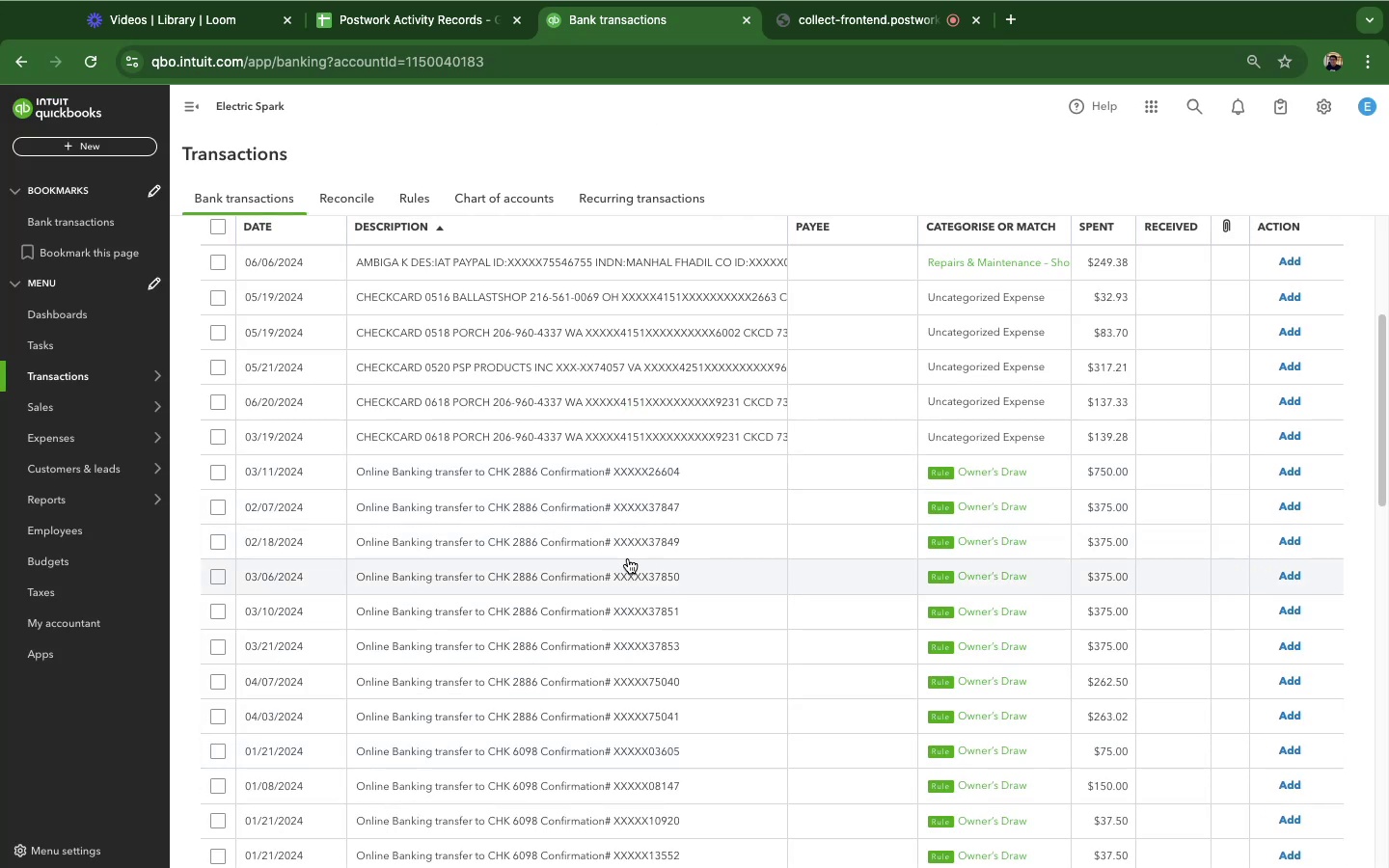 
wait(11.72)
 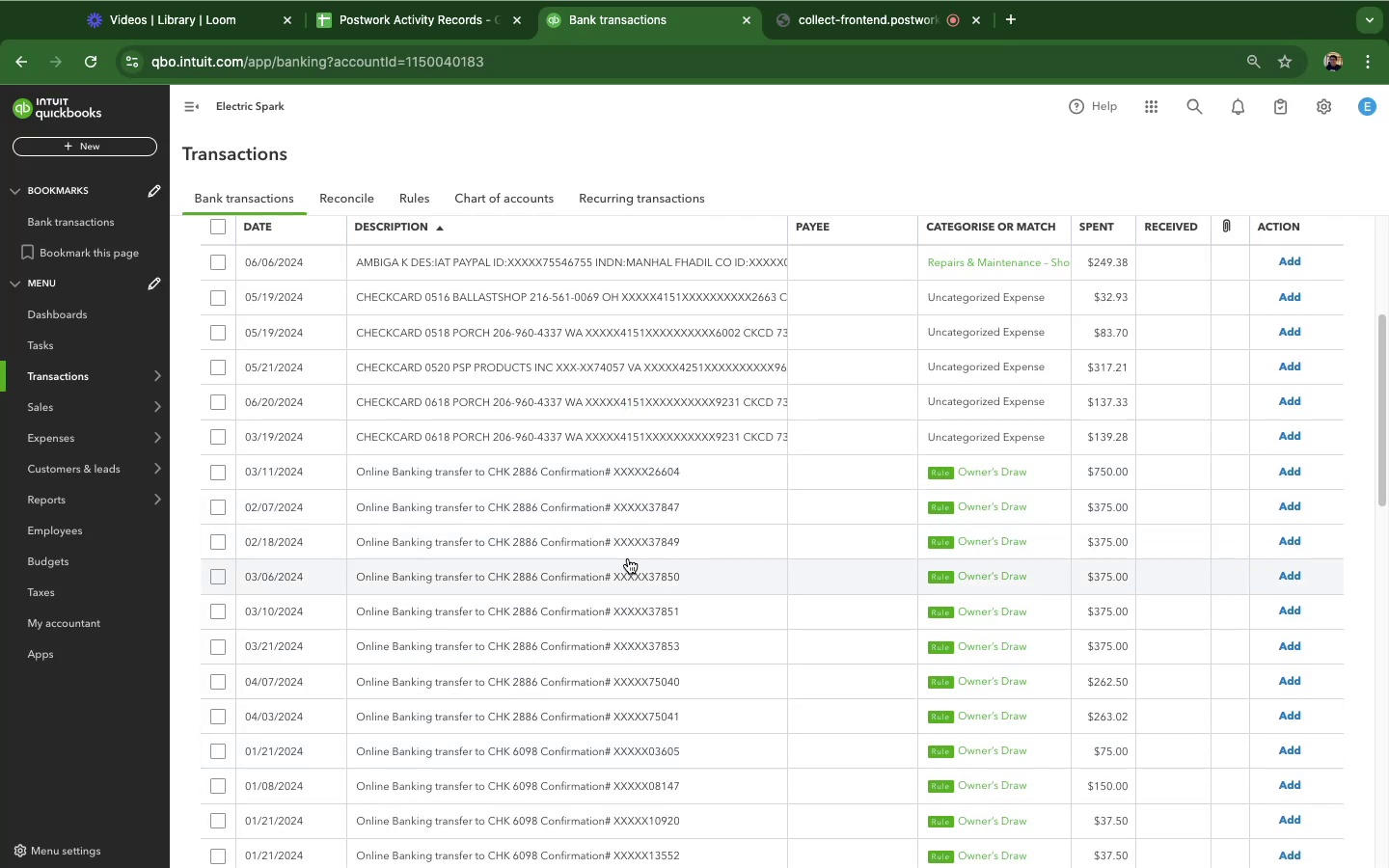 
left_click([610, 640])
 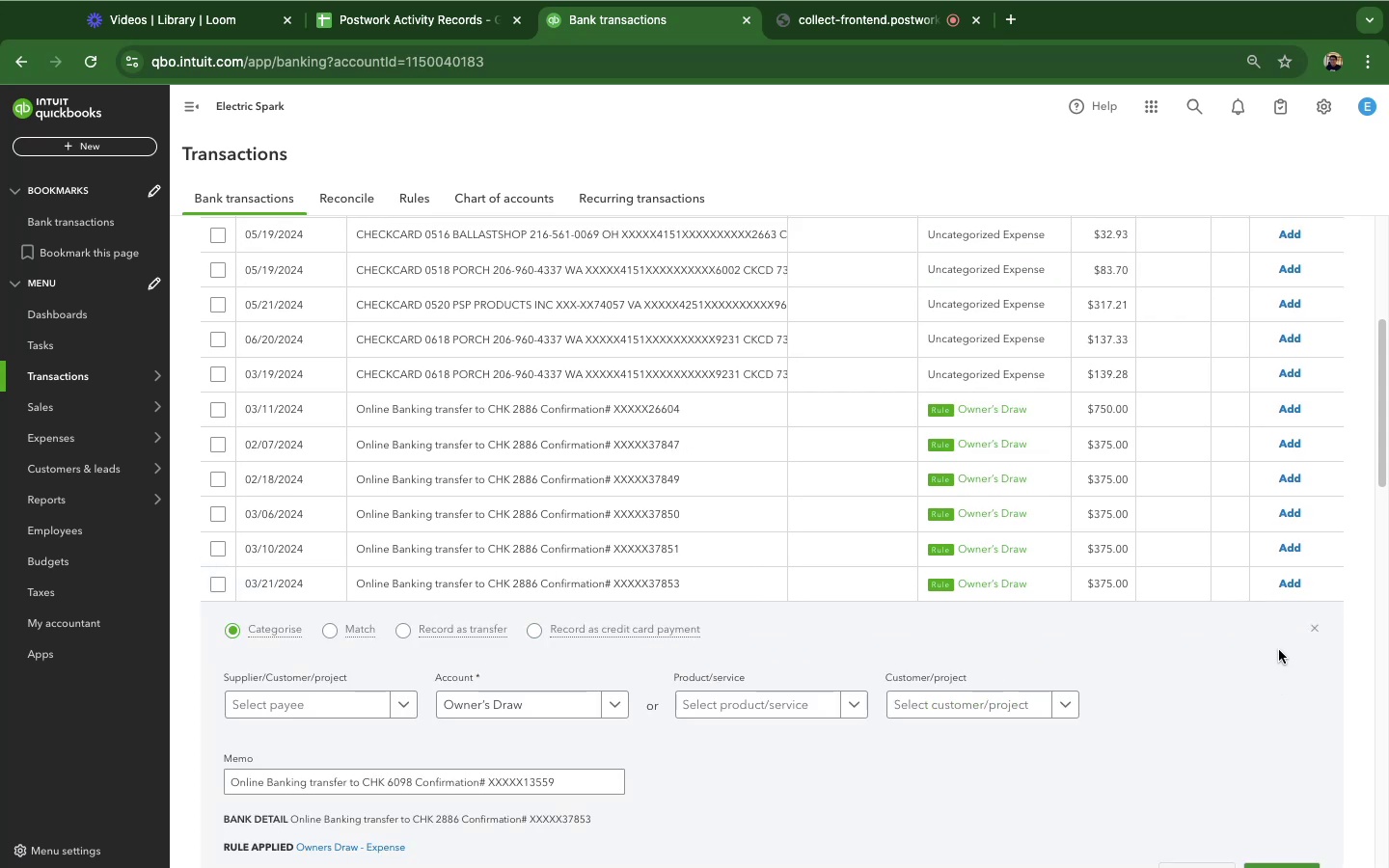 
wait(5.96)
 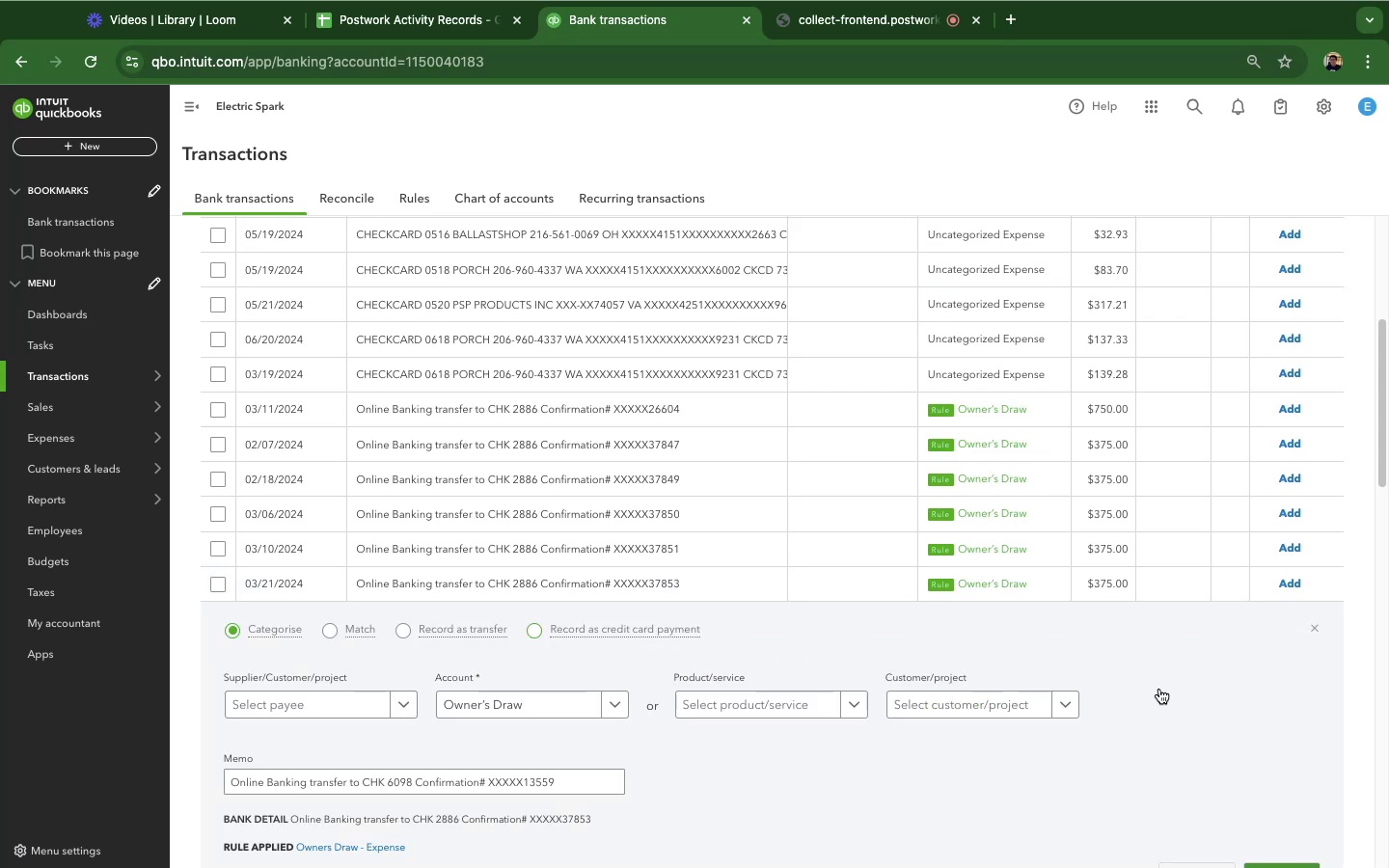 
scroll: coordinate [1140, 706], scroll_direction: up, amount: 6.0
 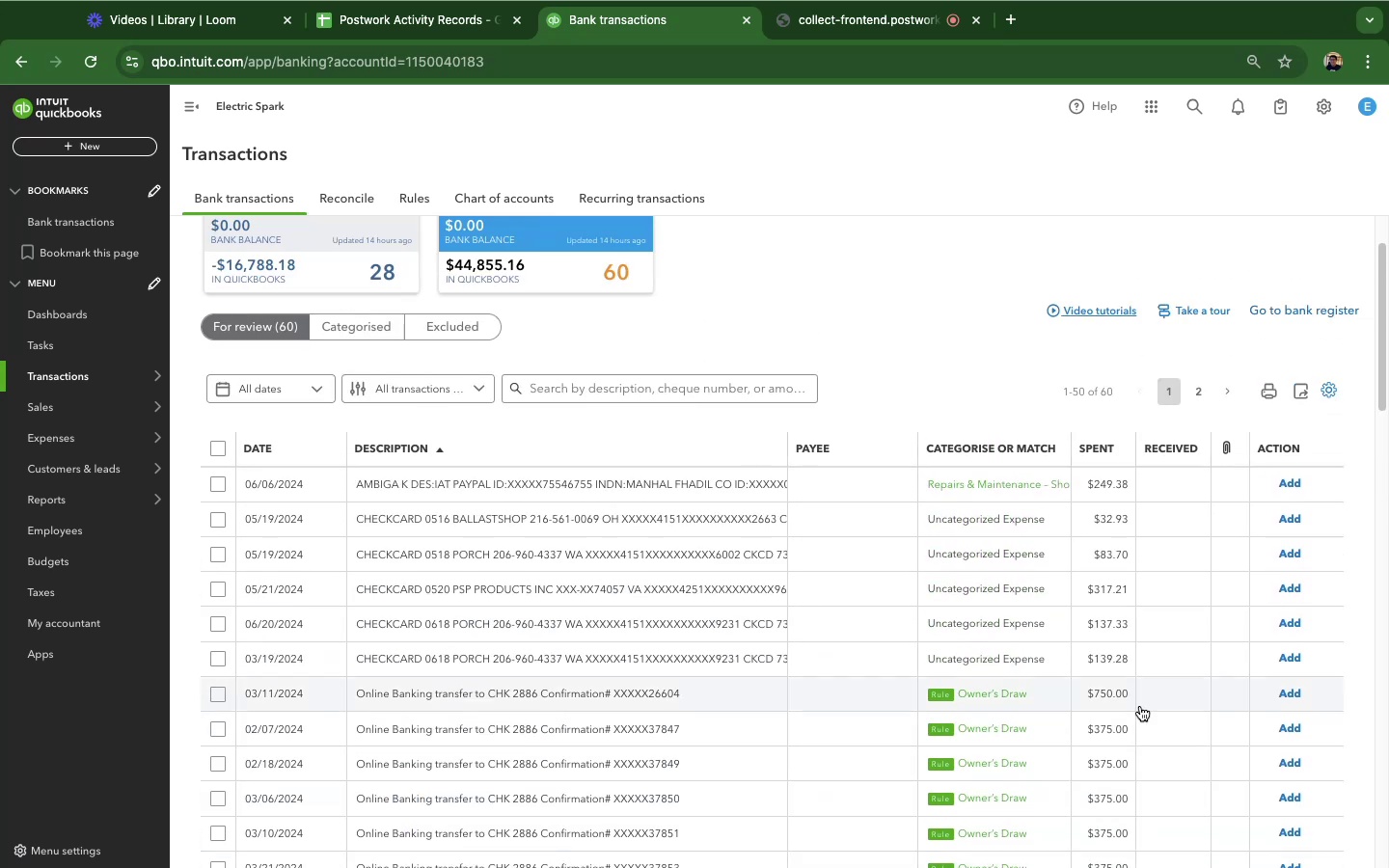 
scroll: coordinate [1140, 706], scroll_direction: down, amount: 15.0
 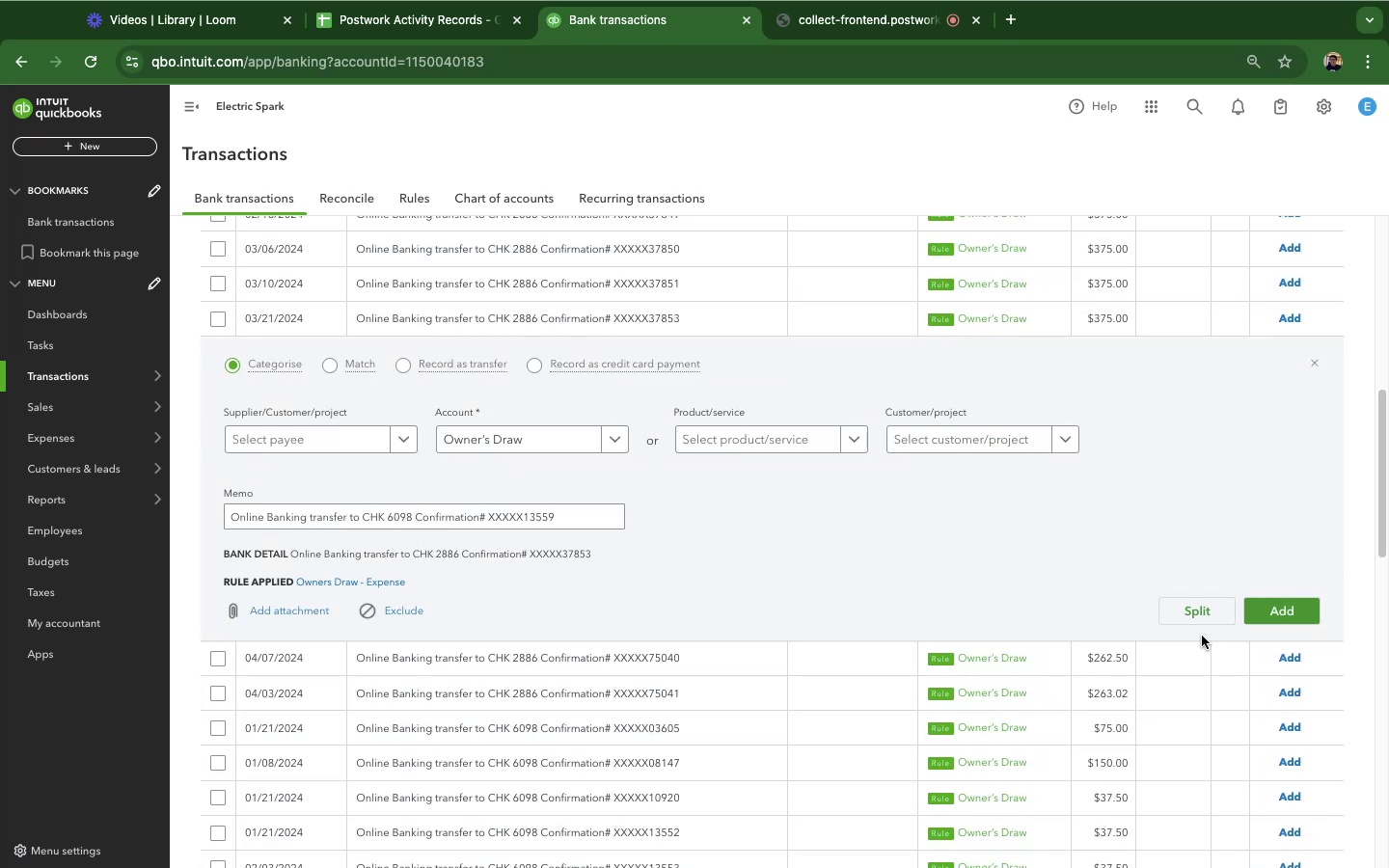 
scroll: coordinate [1202, 636], scroll_direction: up, amount: 2.0
 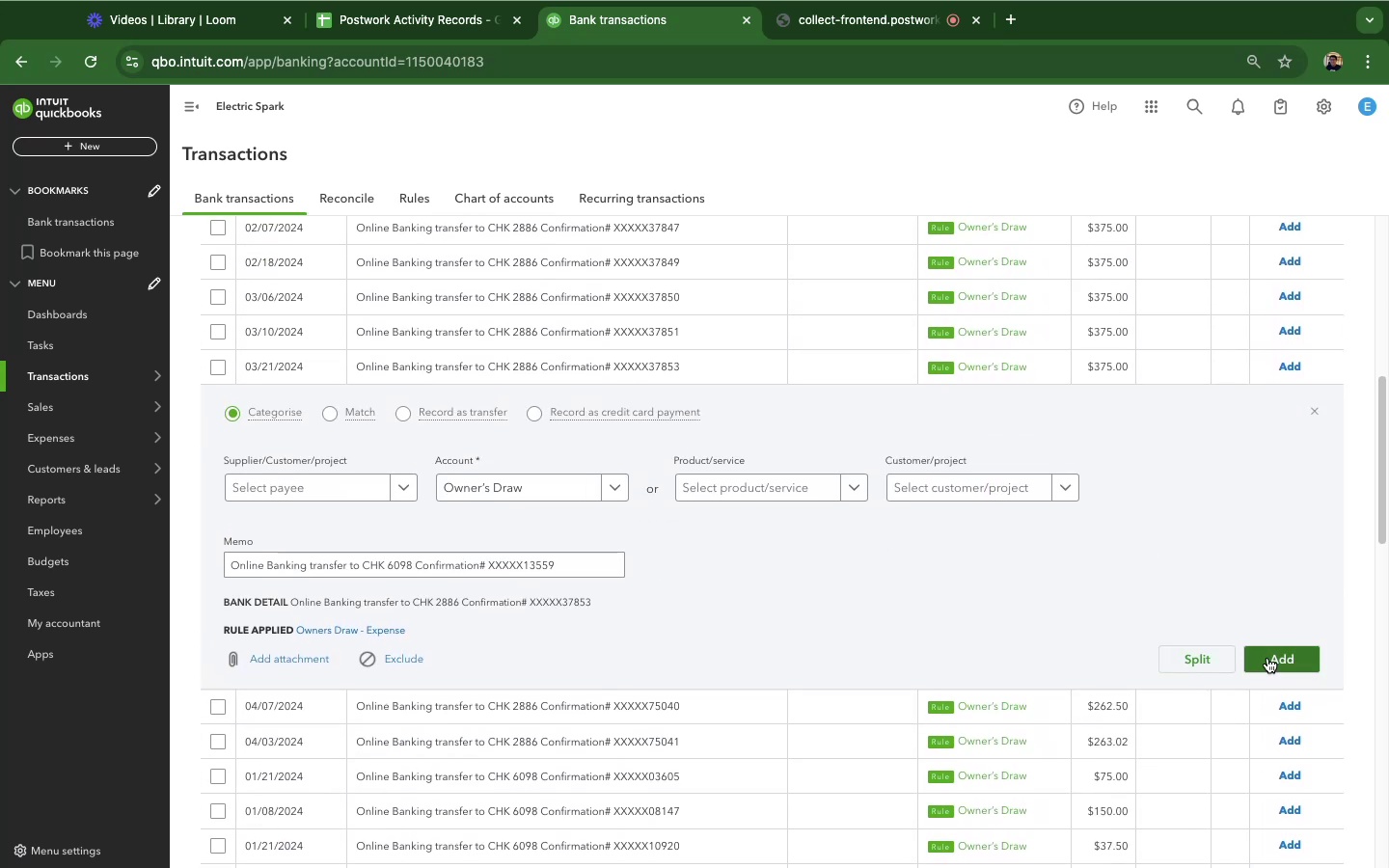 
left_click([1267, 658])
 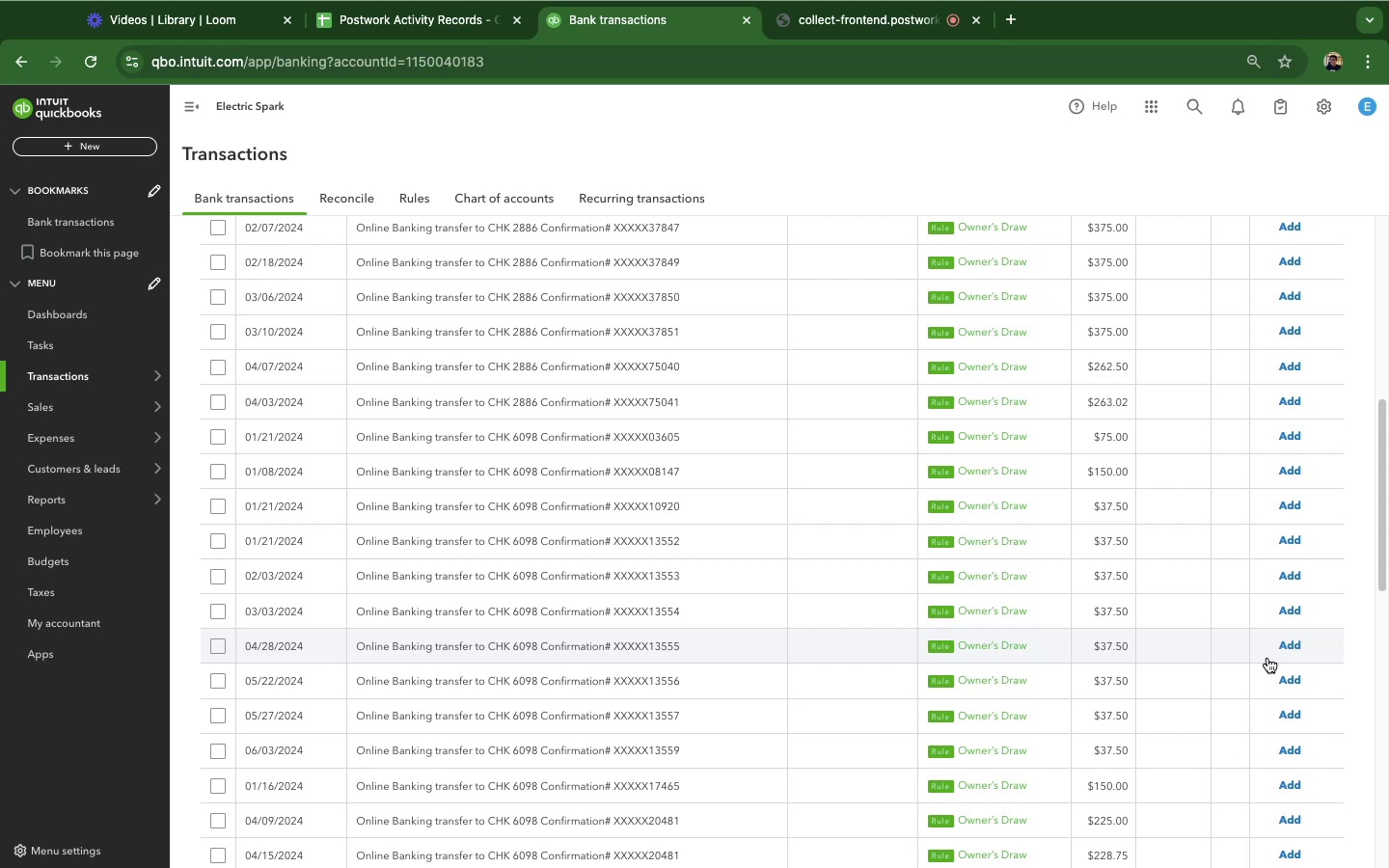 
wait(14.76)
 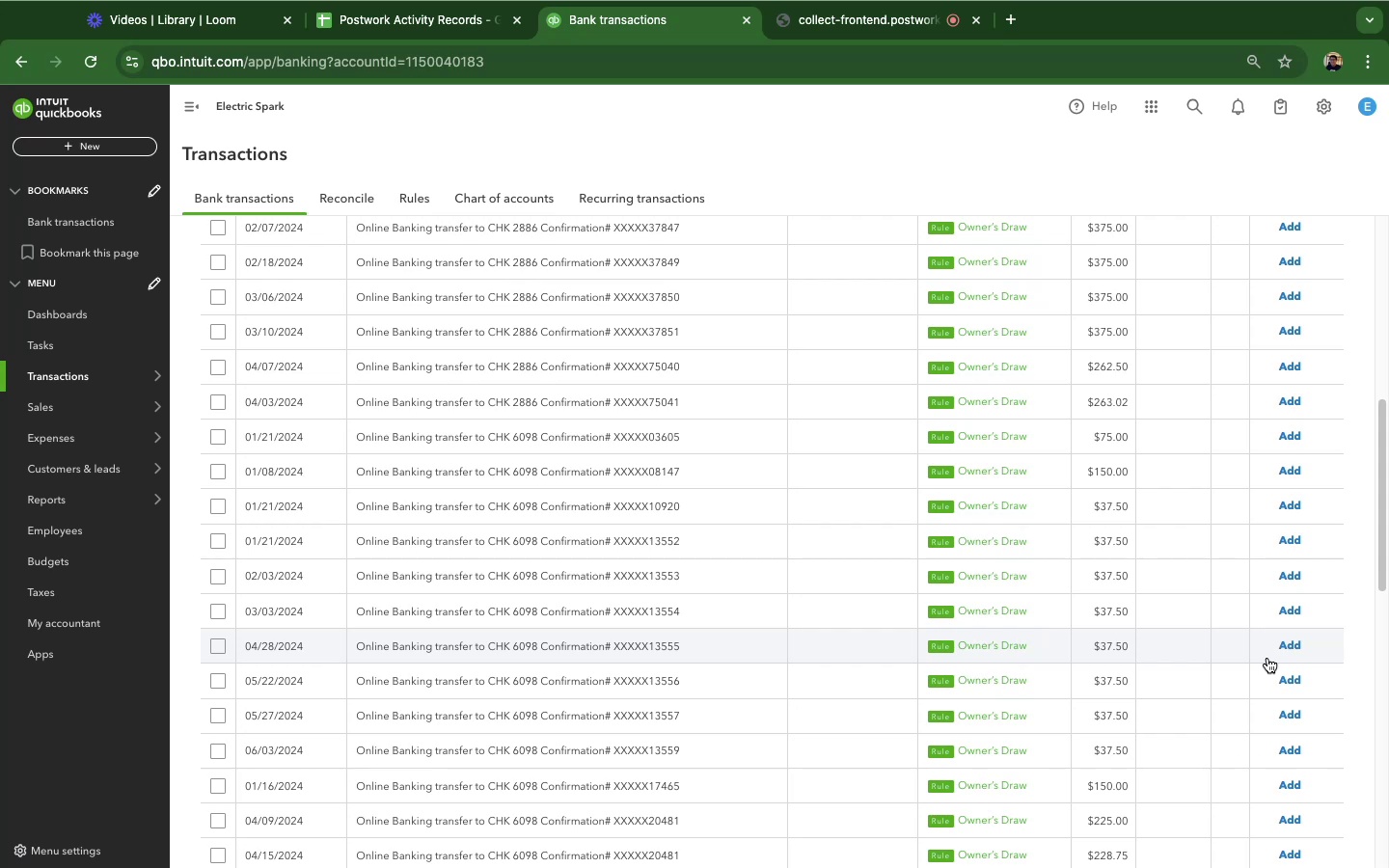 
left_click([741, 570])
 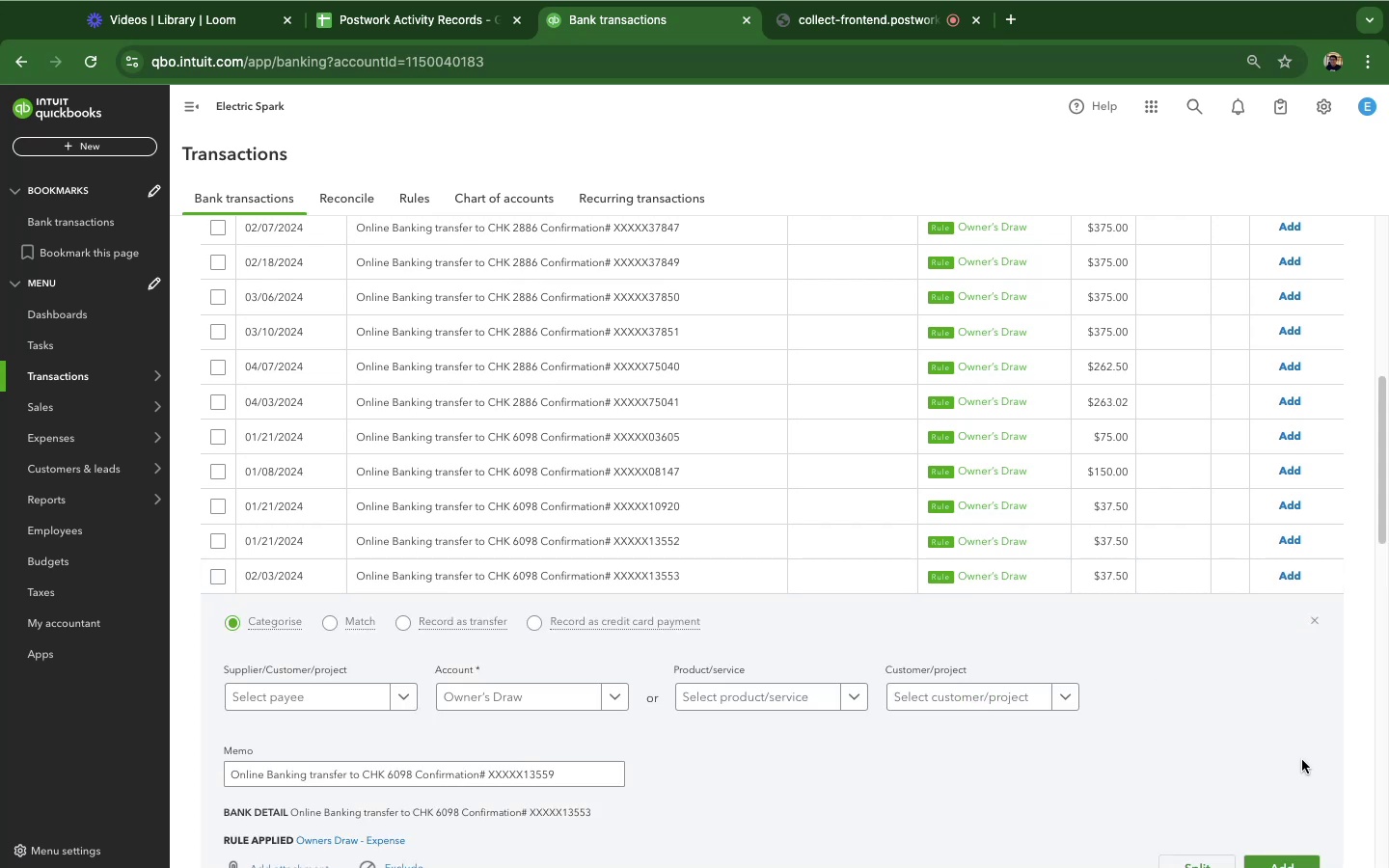 
scroll: coordinate [1191, 553], scroll_direction: down, amount: 8.0
 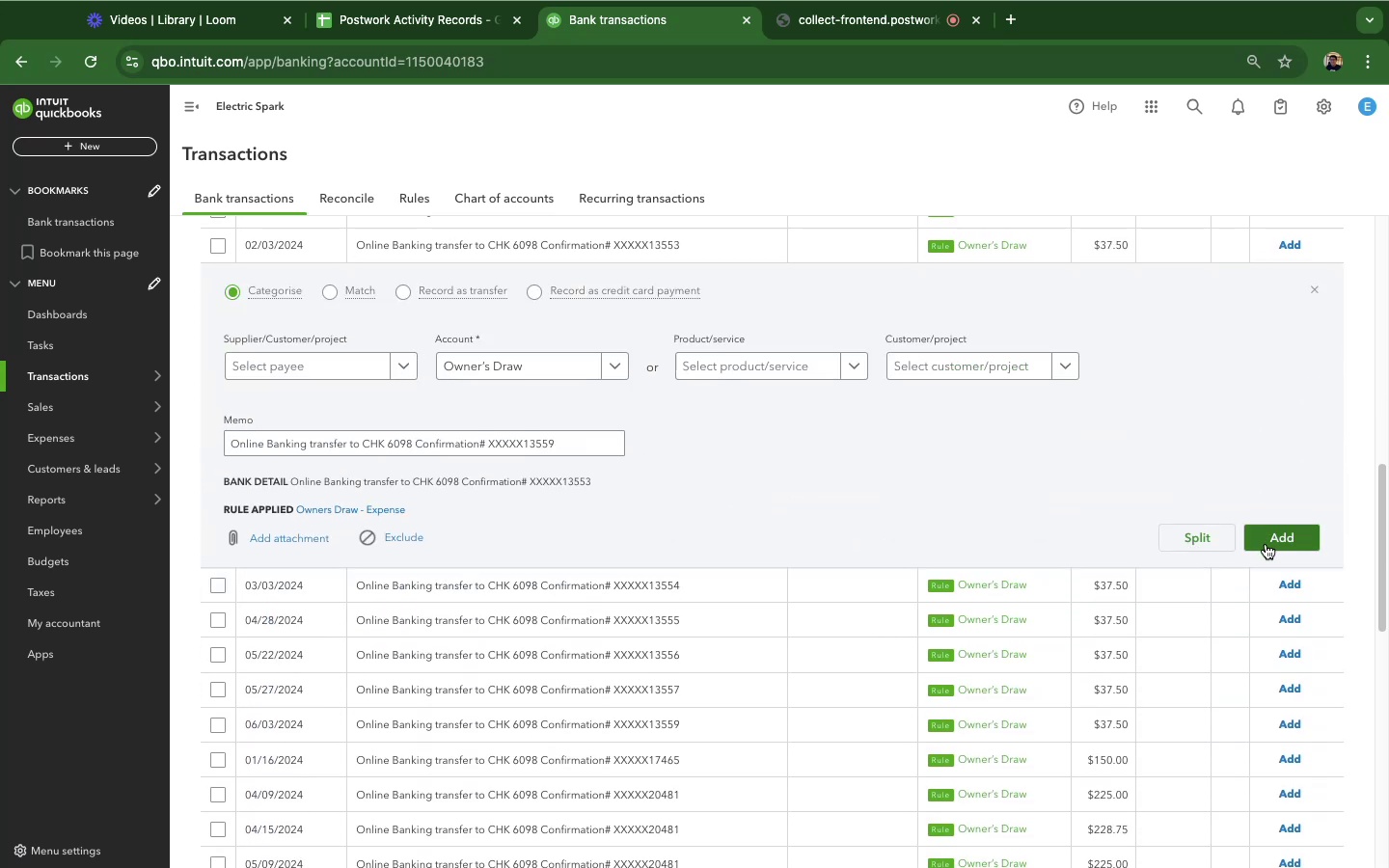 
left_click([1266, 544])
 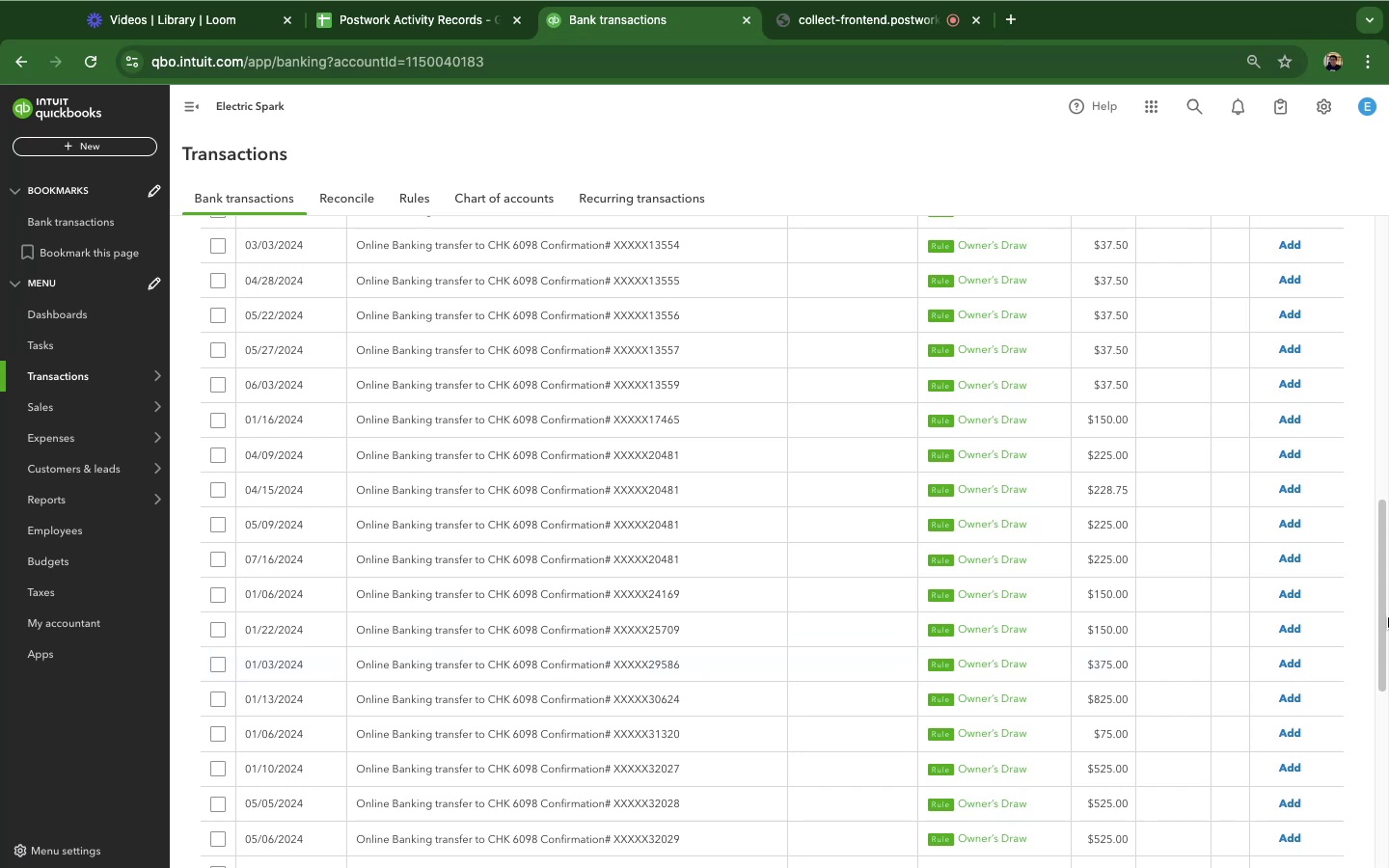 
wait(53.31)
 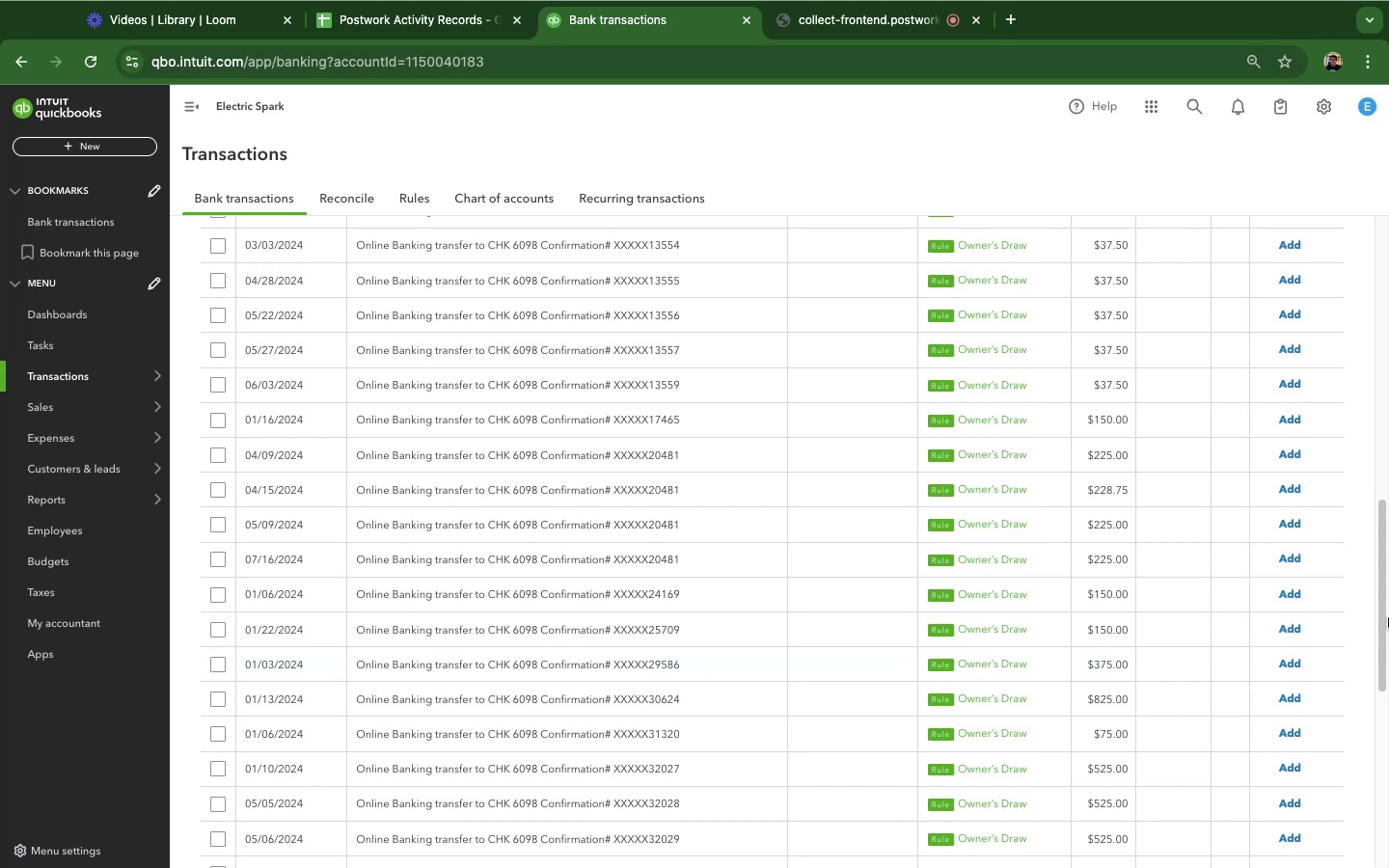 
left_click([478, 483])
 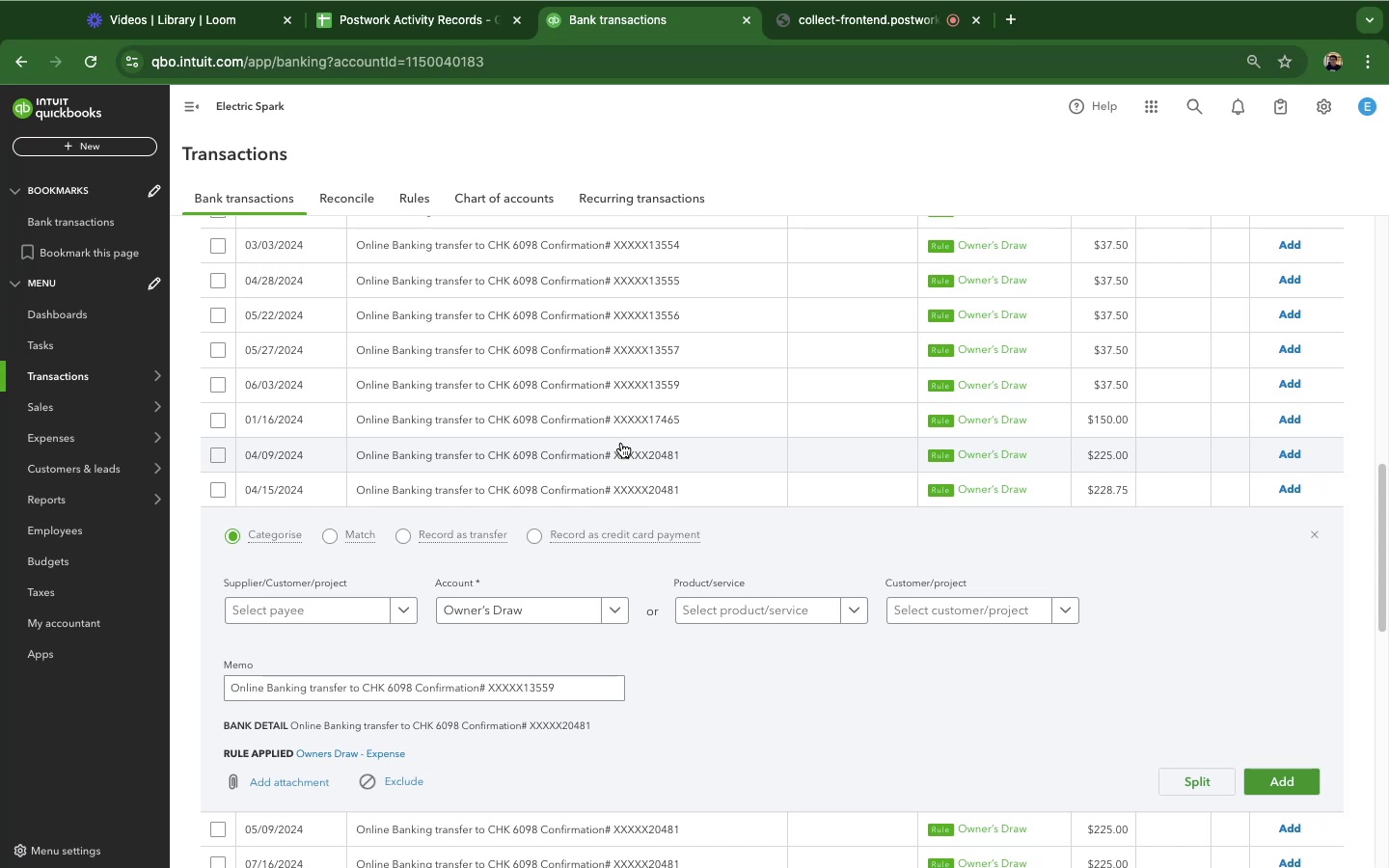 
wait(14.99)
 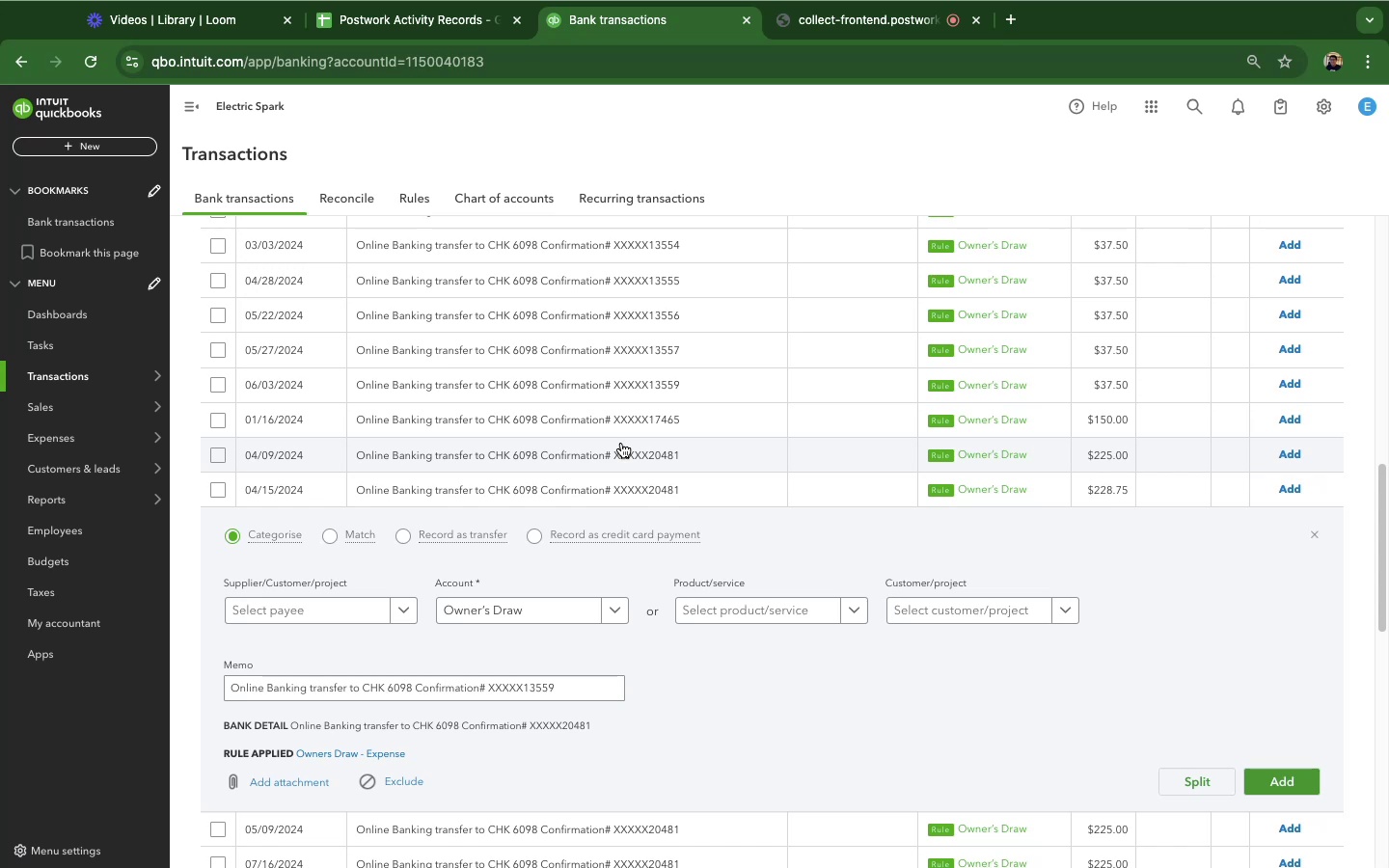 
scroll: coordinate [831, 476], scroll_direction: down, amount: 6.0
 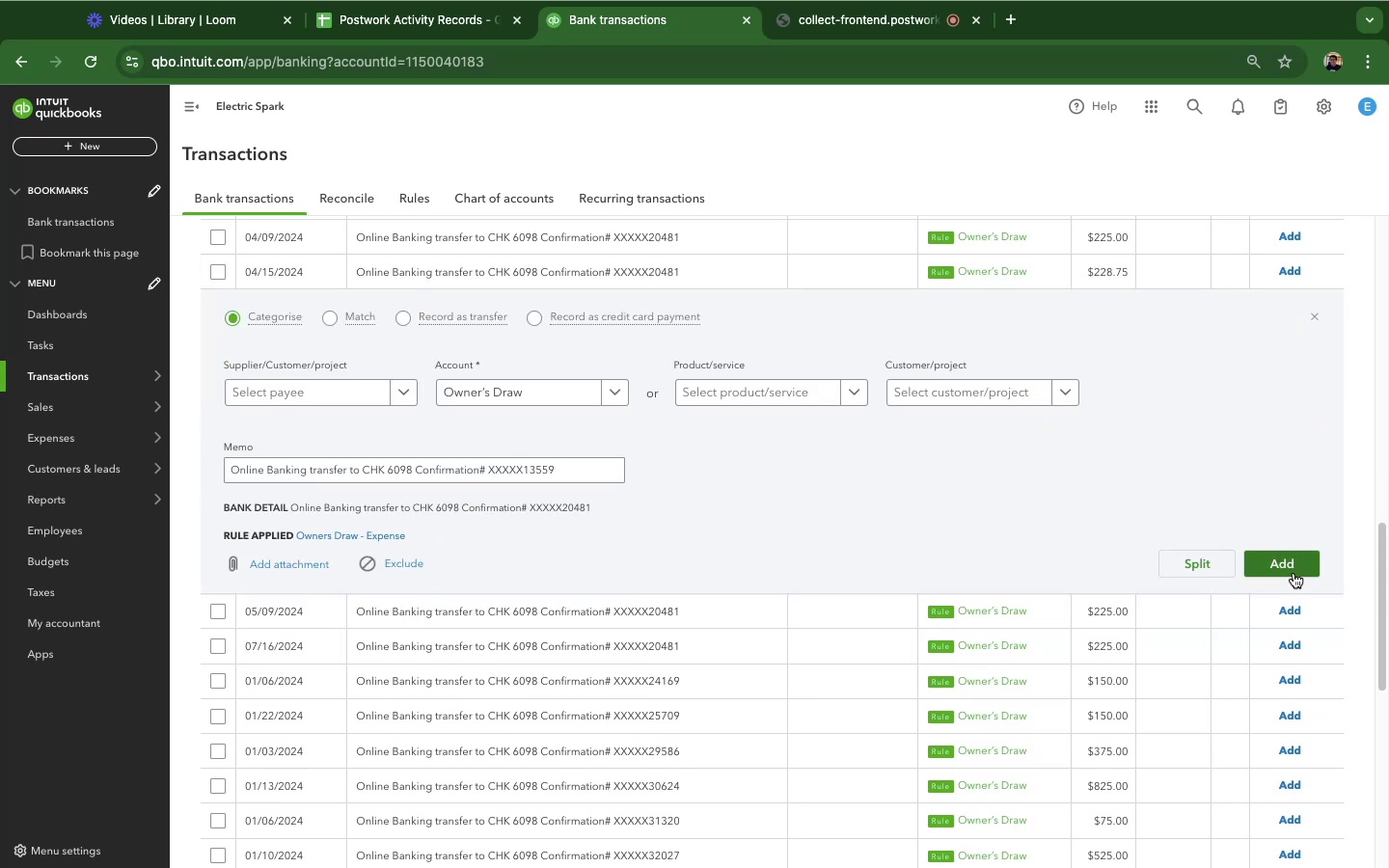 
left_click([1294, 573])
 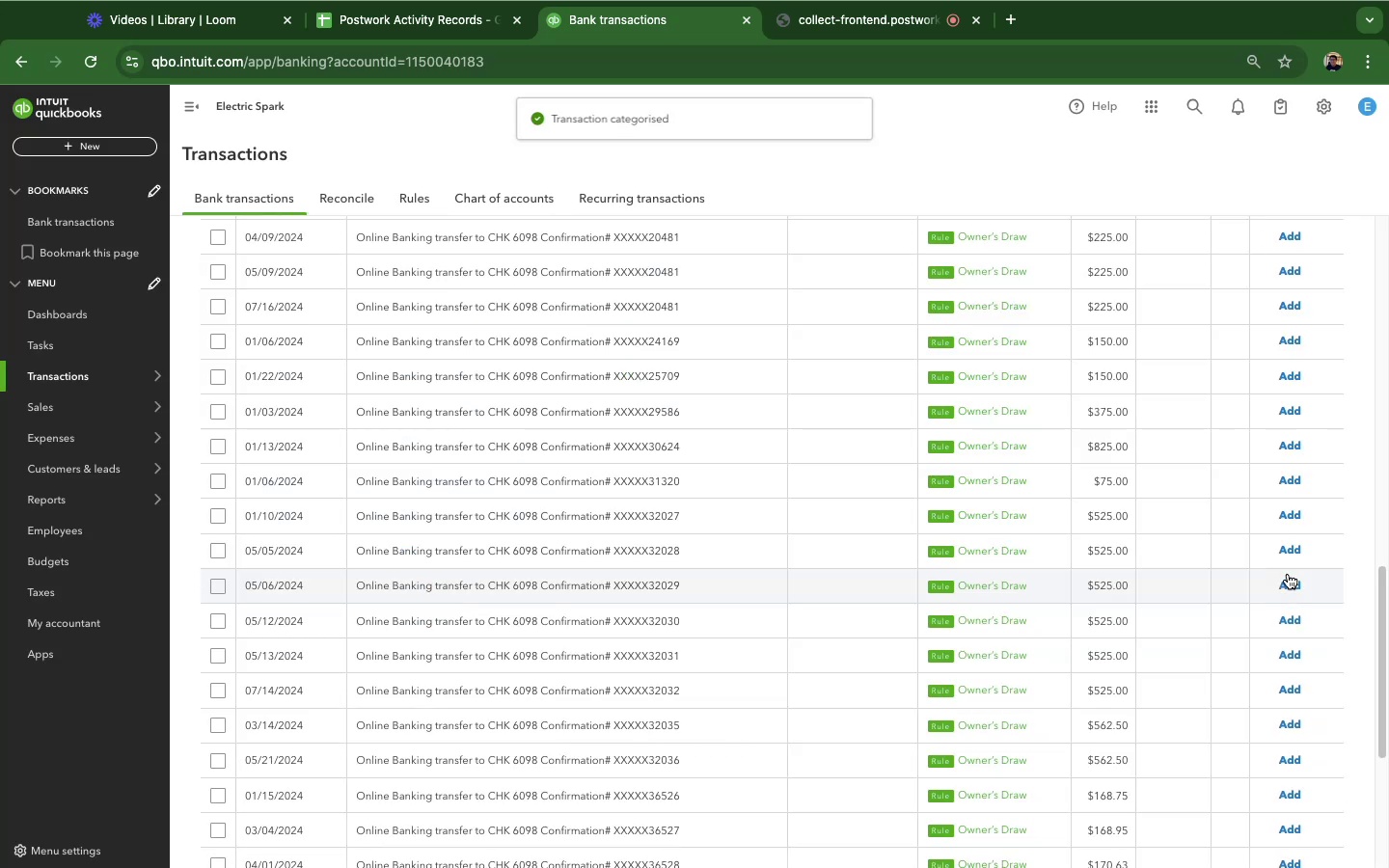 
left_click([543, 445])
 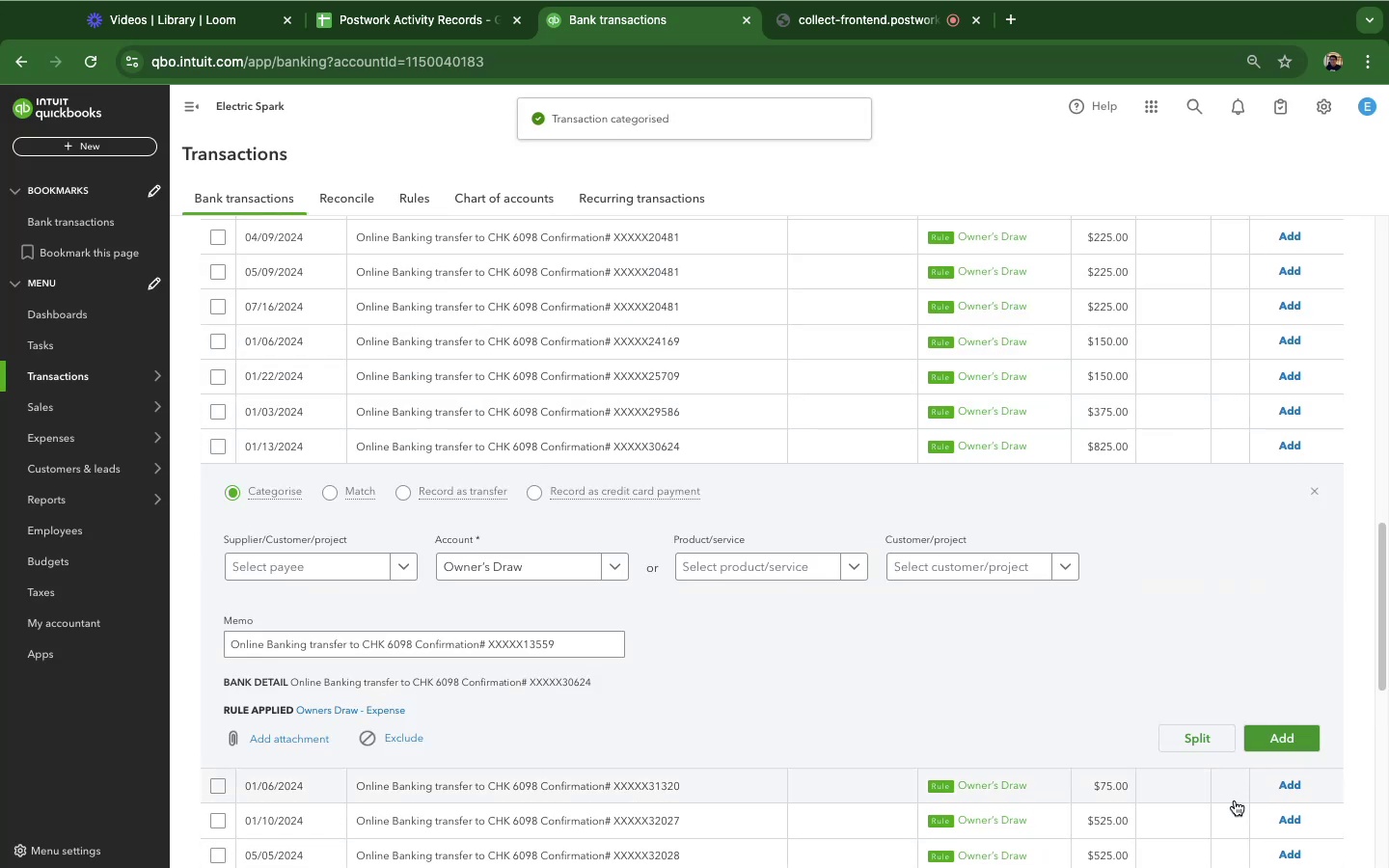 
left_click([1276, 738])
 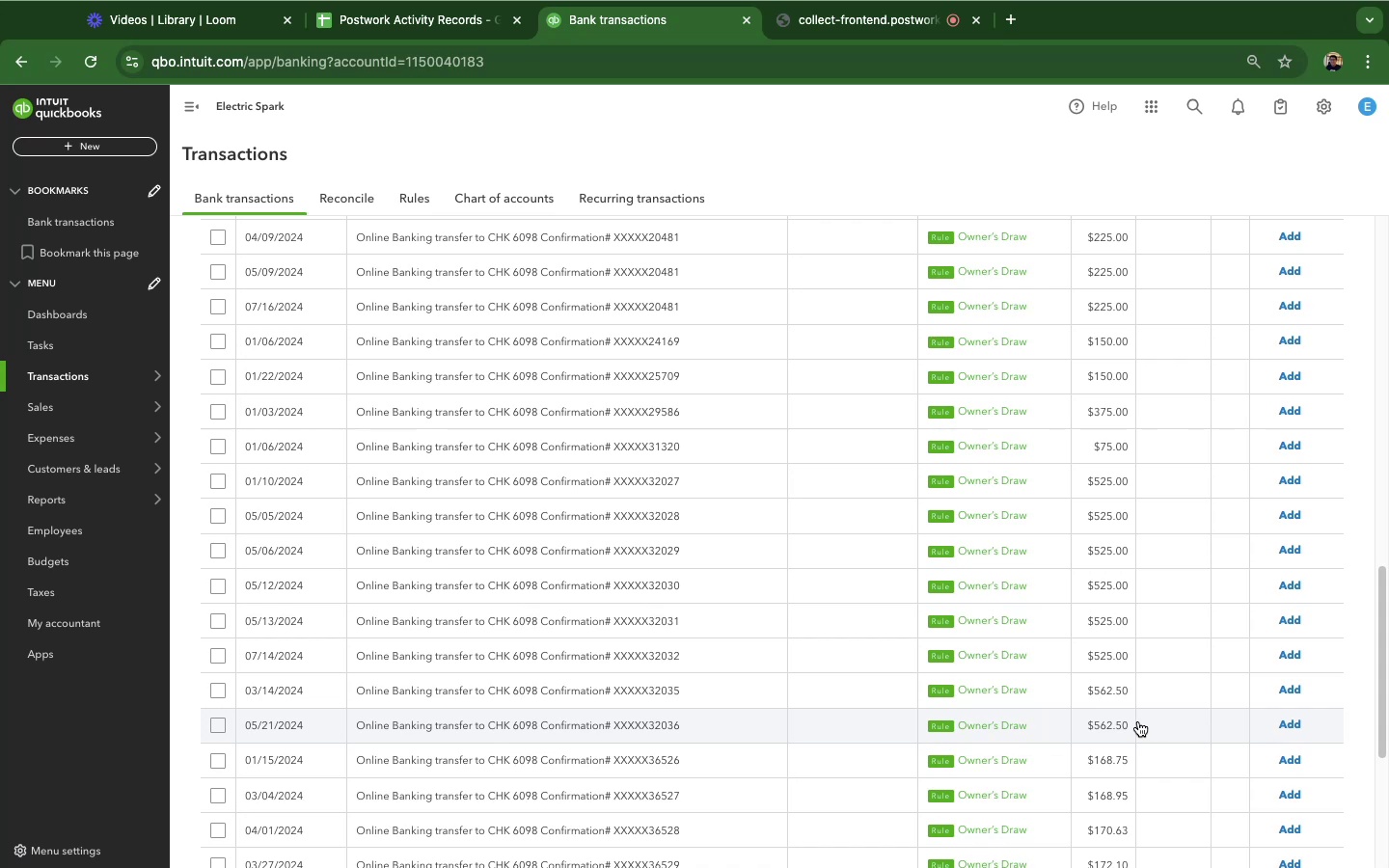 
wait(5.14)
 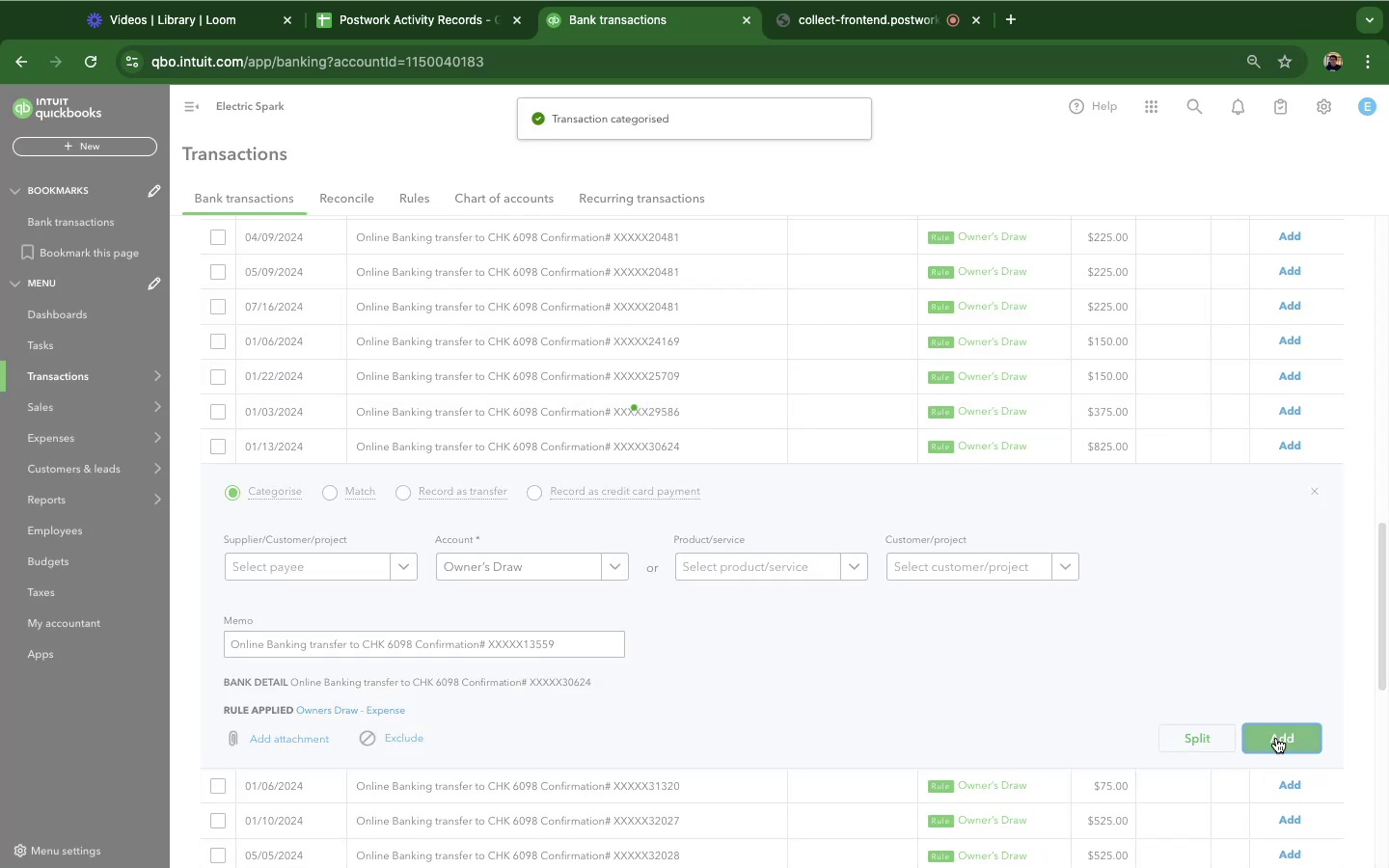 
left_click([449, 588])
 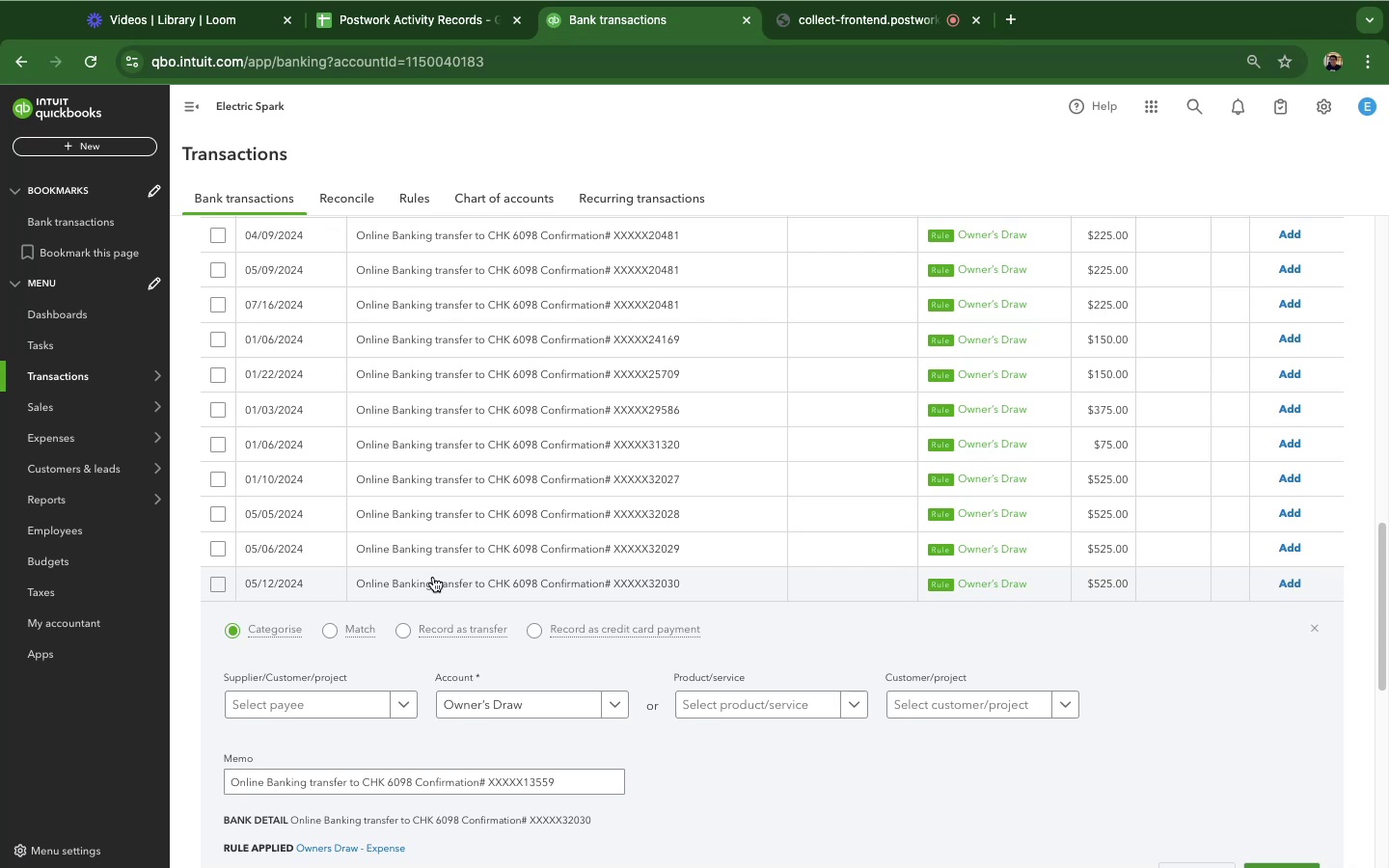 
wait(33.83)
 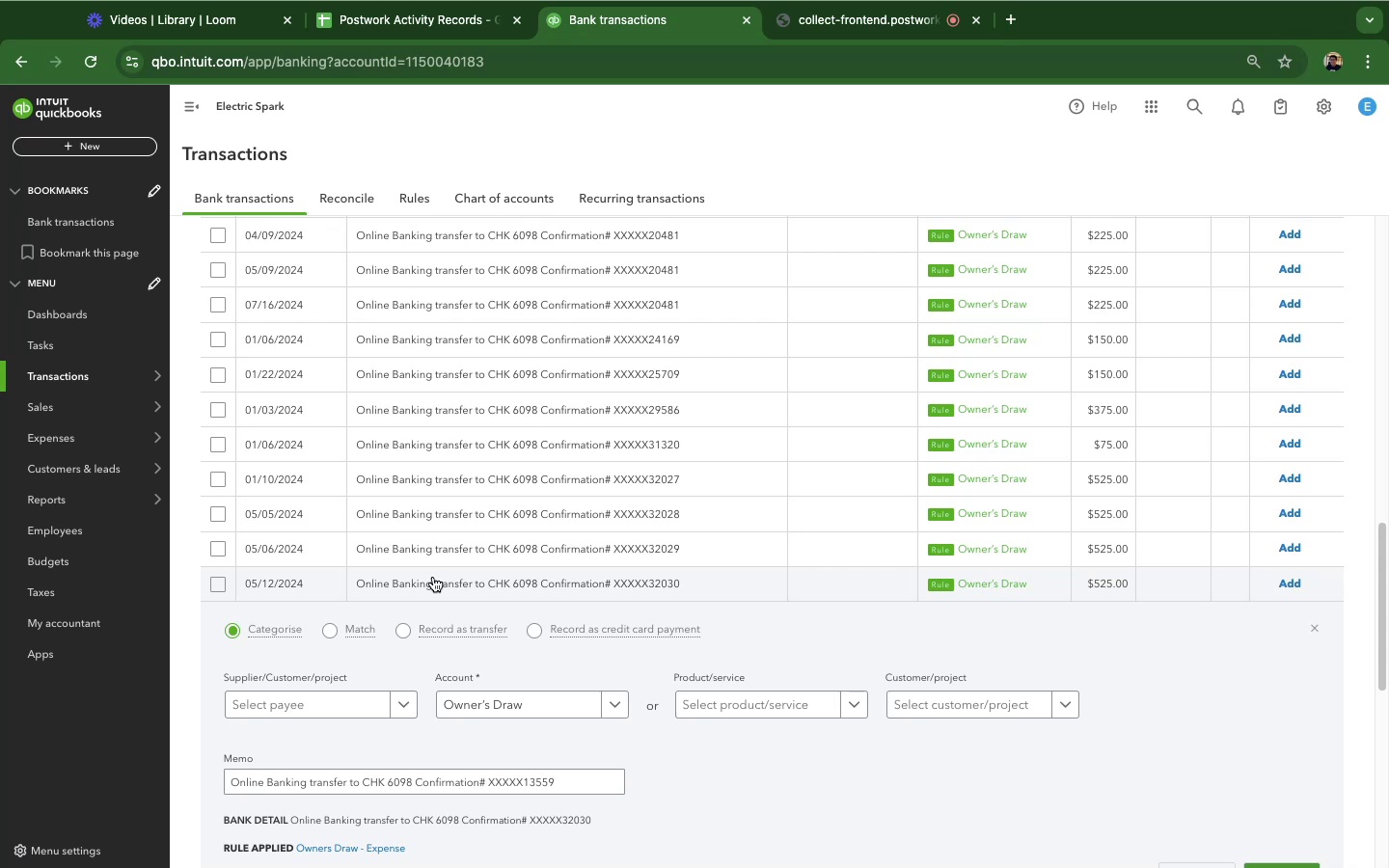 
left_click([616, 363])
 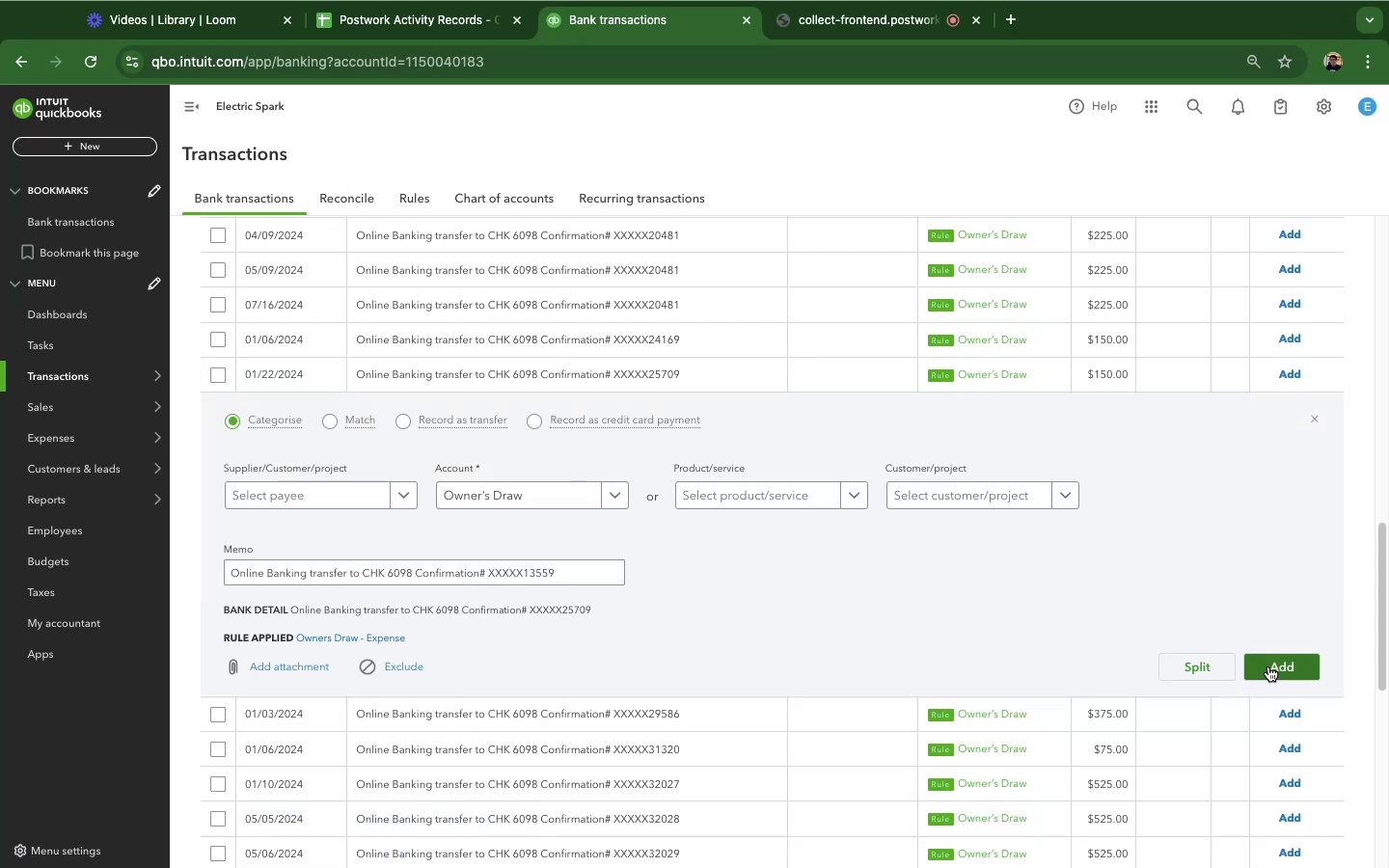 
left_click([1268, 666])
 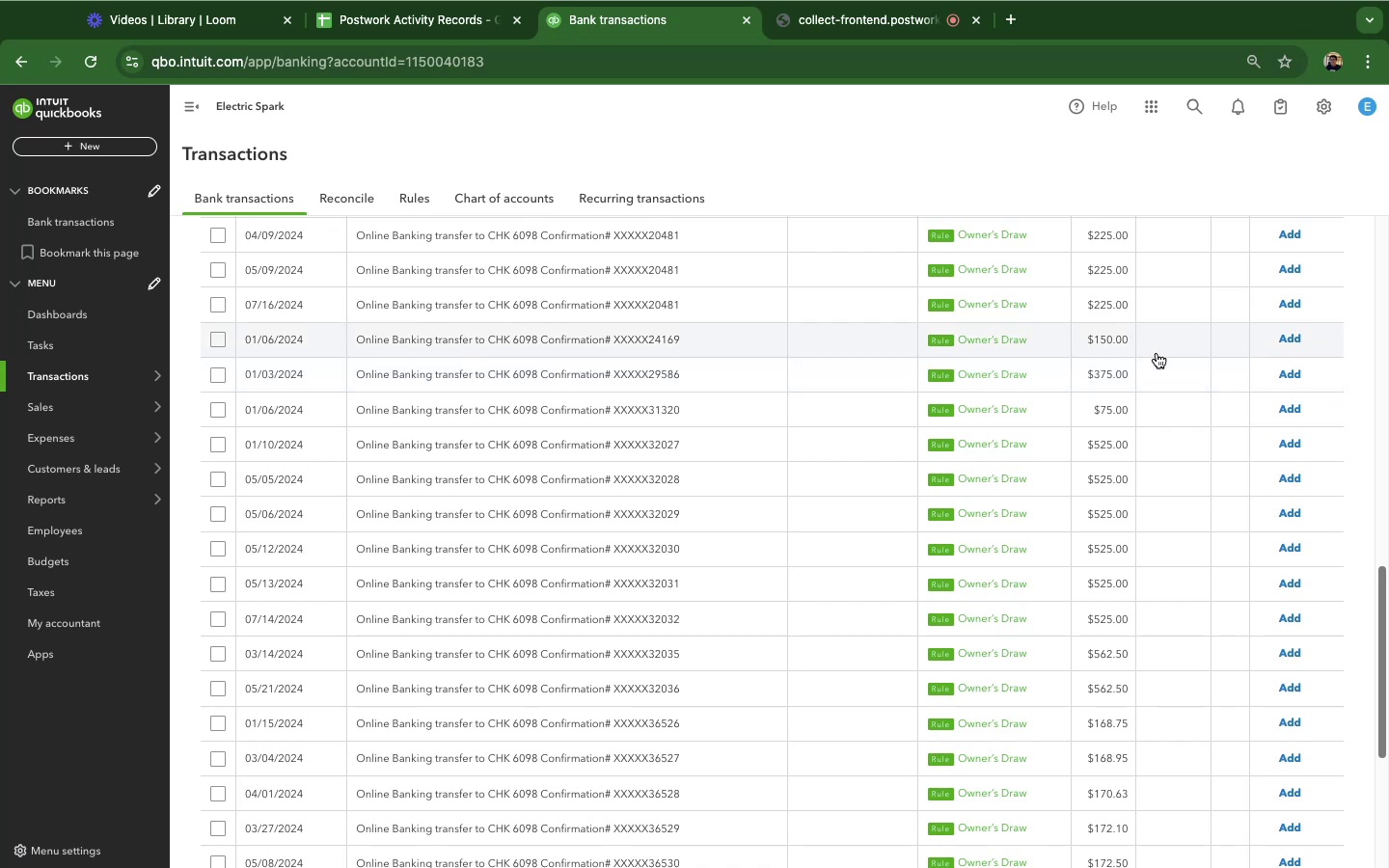 
wait(54.02)
 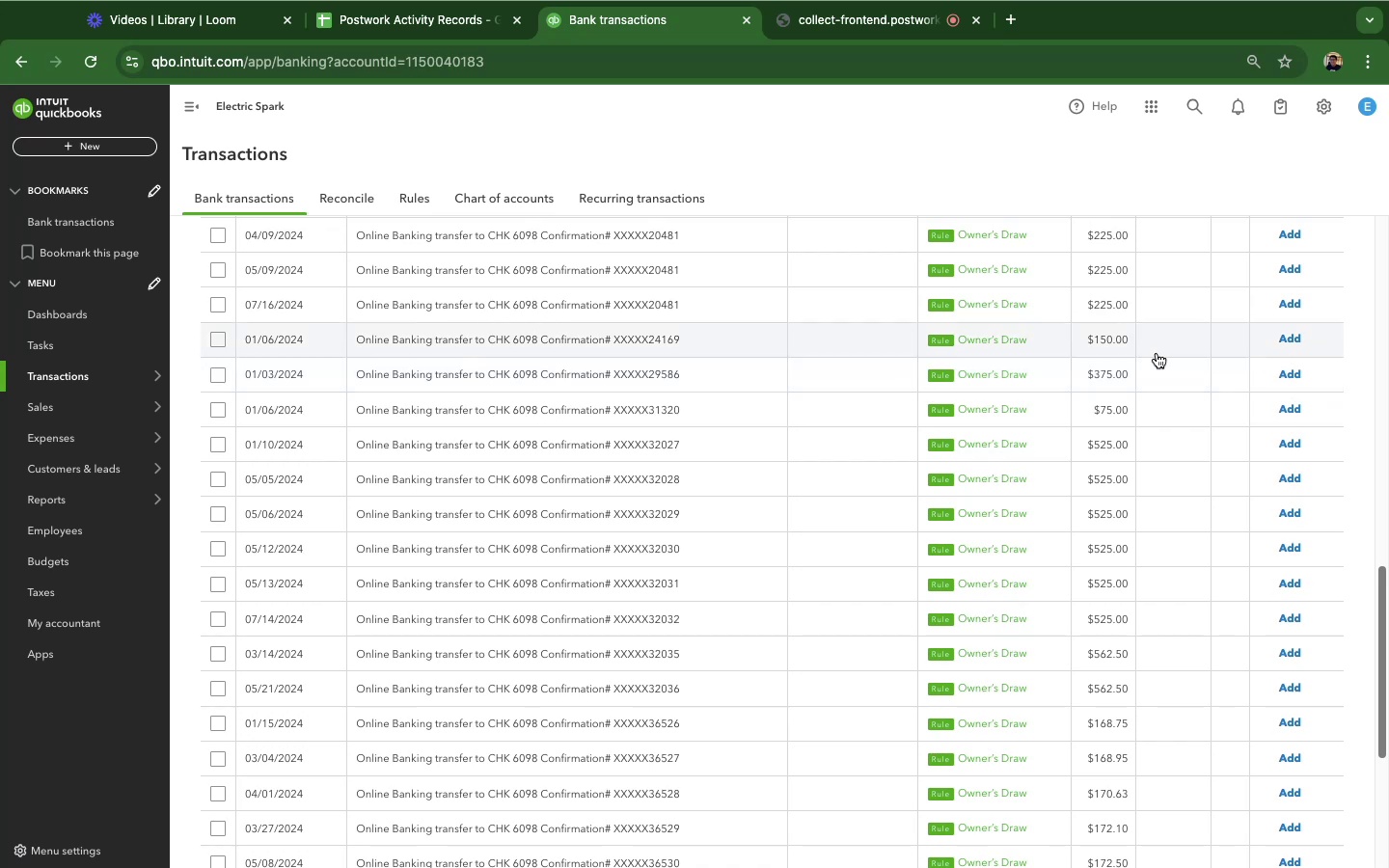 
hold_key(key=Enter, duration=0.36)
 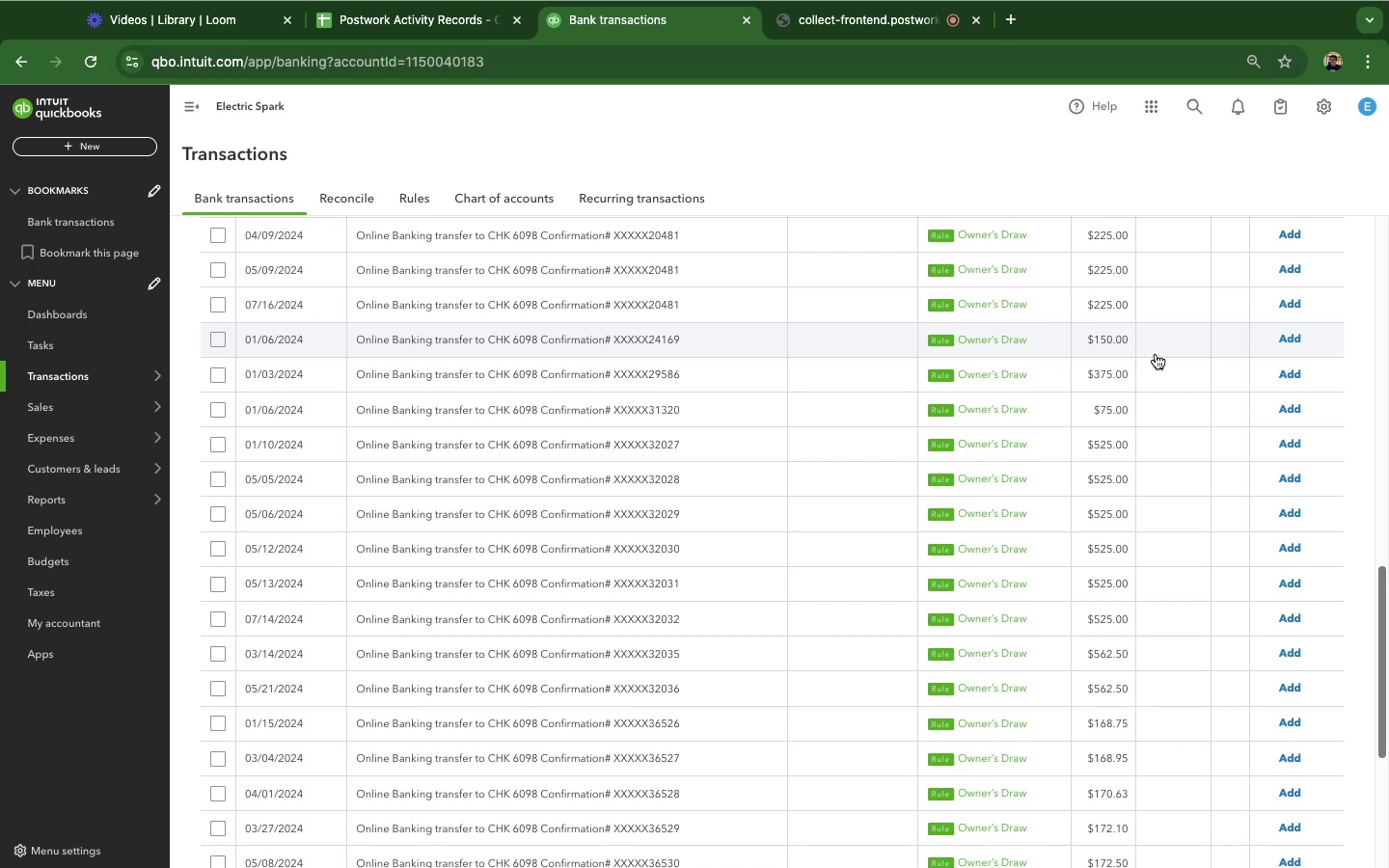 
key(Backslash)
 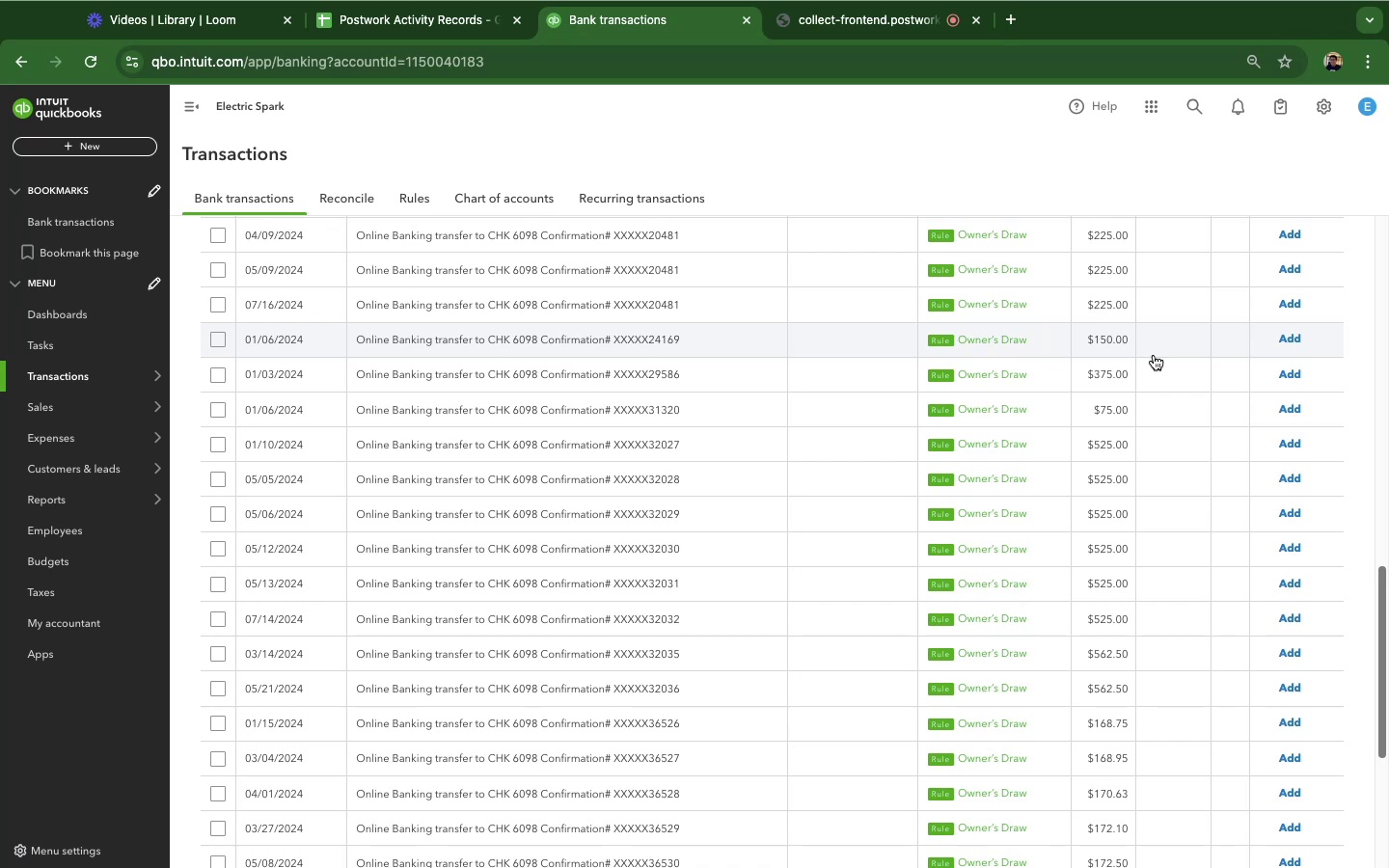 
wait(12.62)
 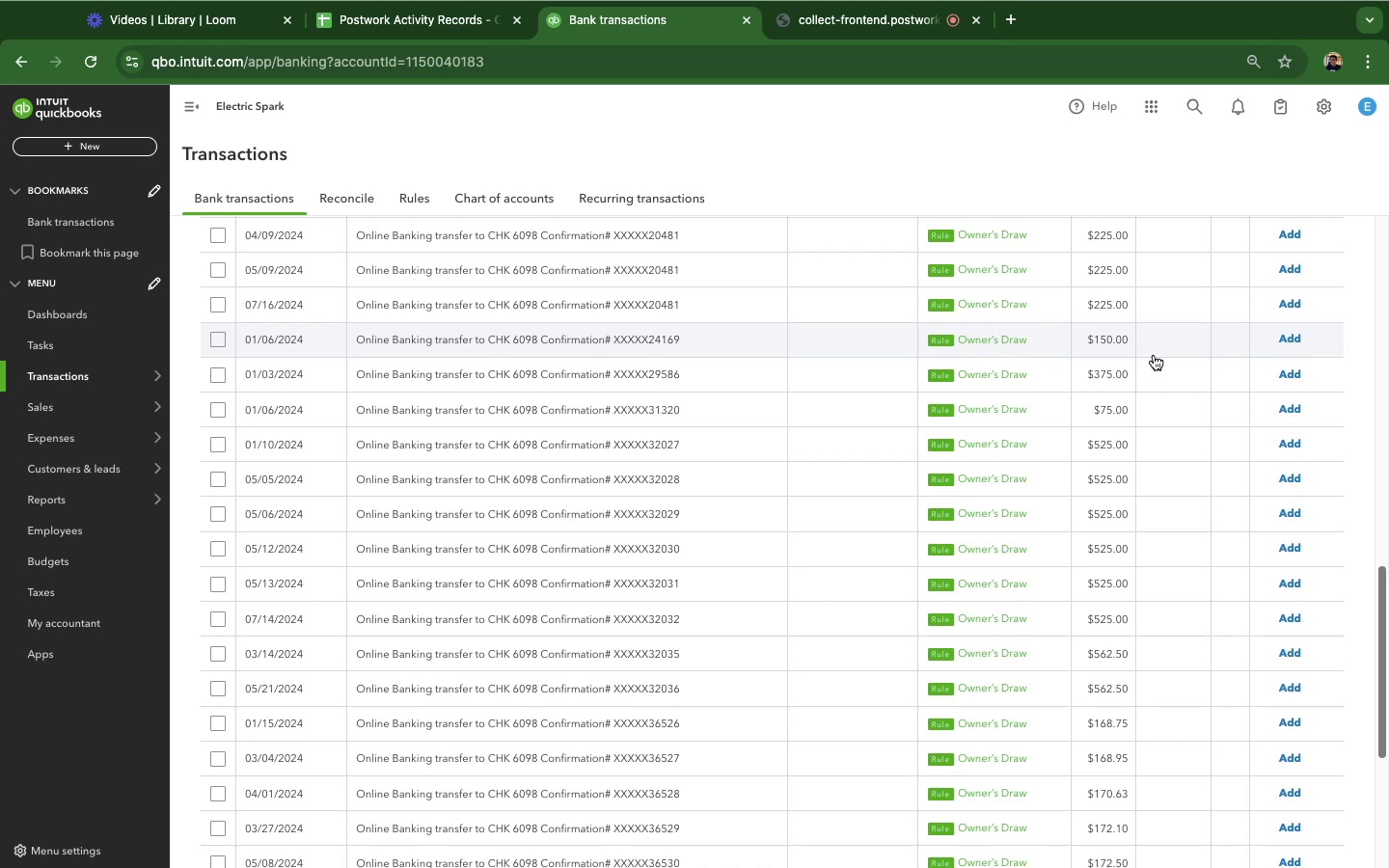 
left_click([681, 422])
 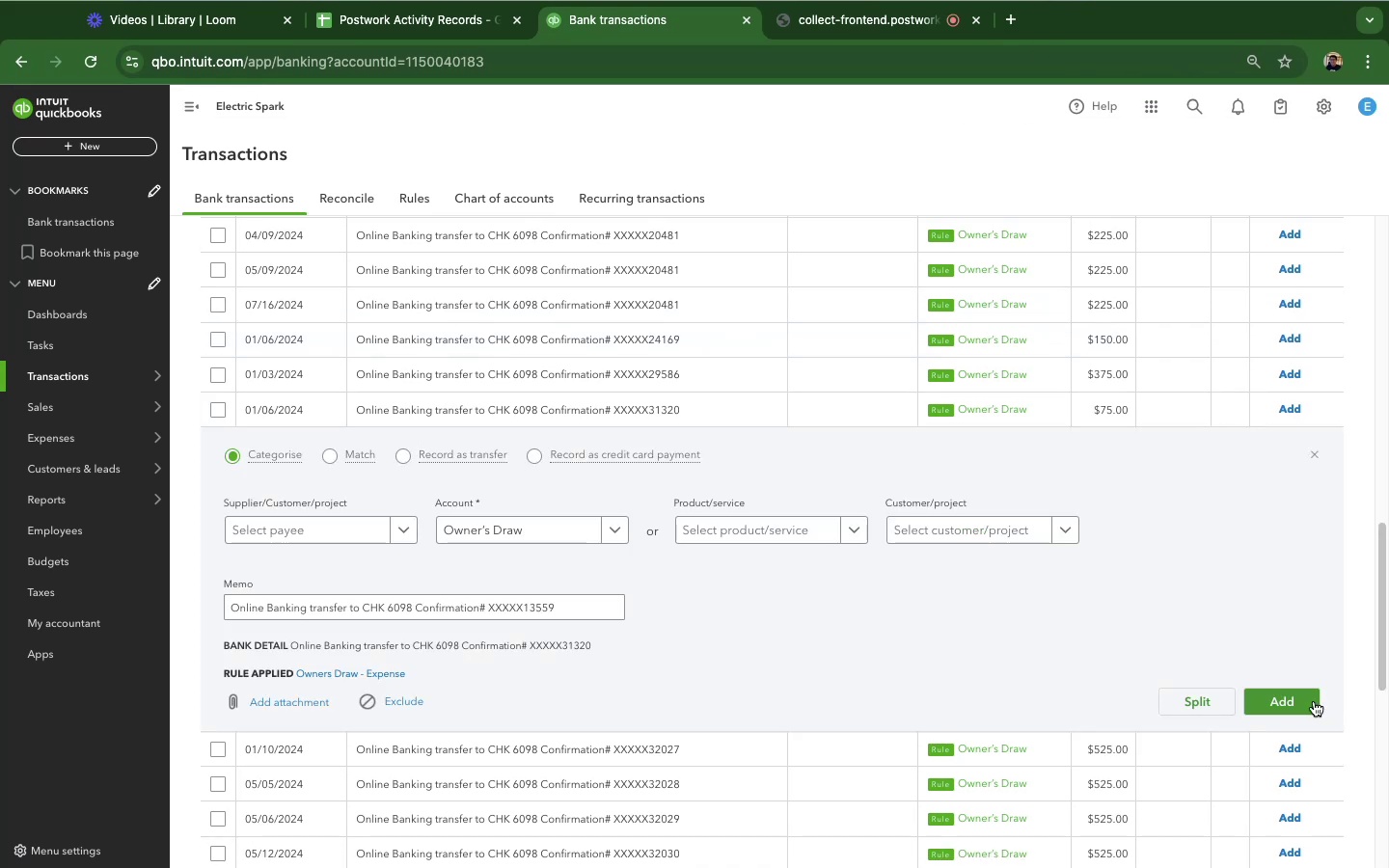 
left_click([1307, 698])
 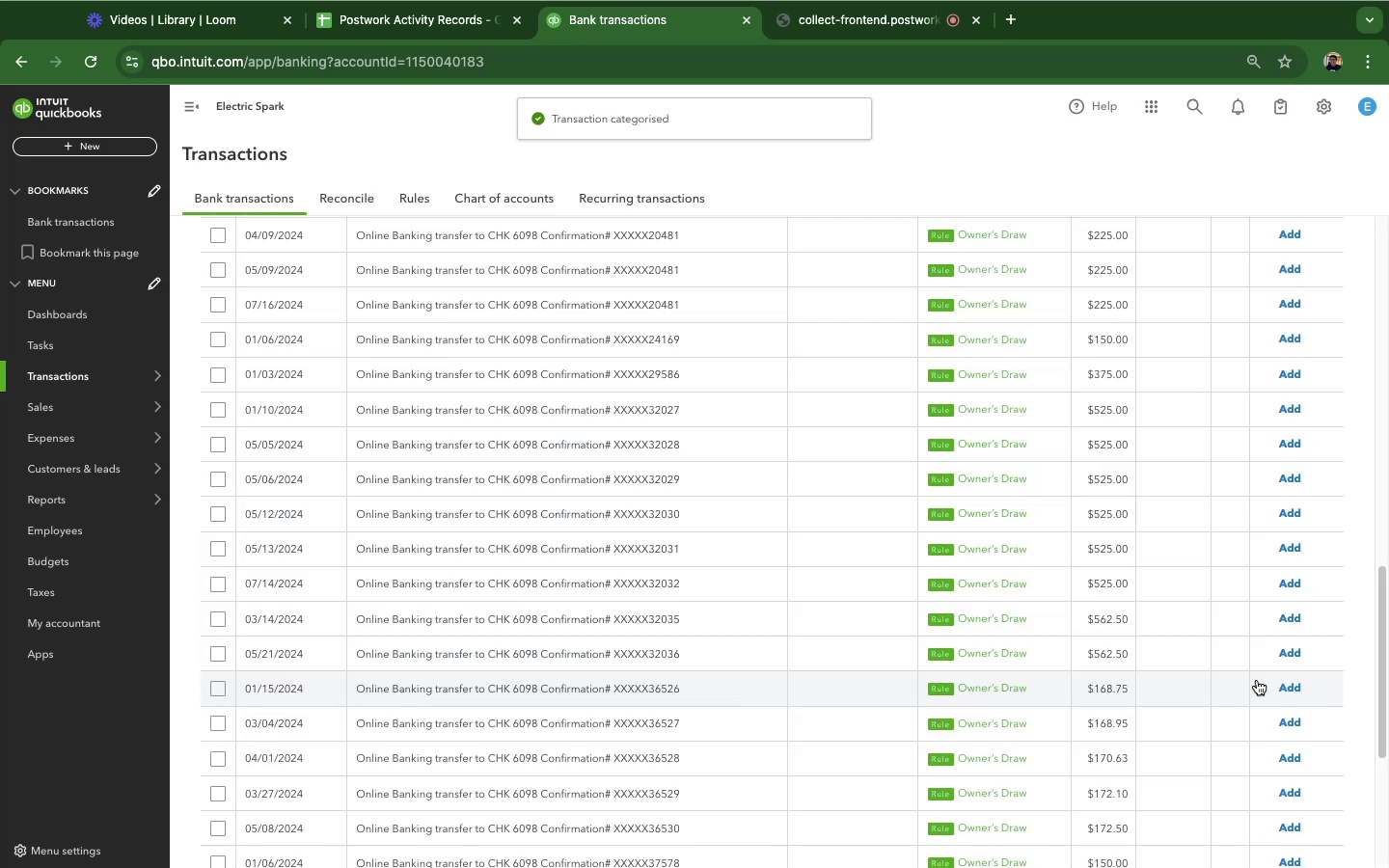 
wait(10.36)
 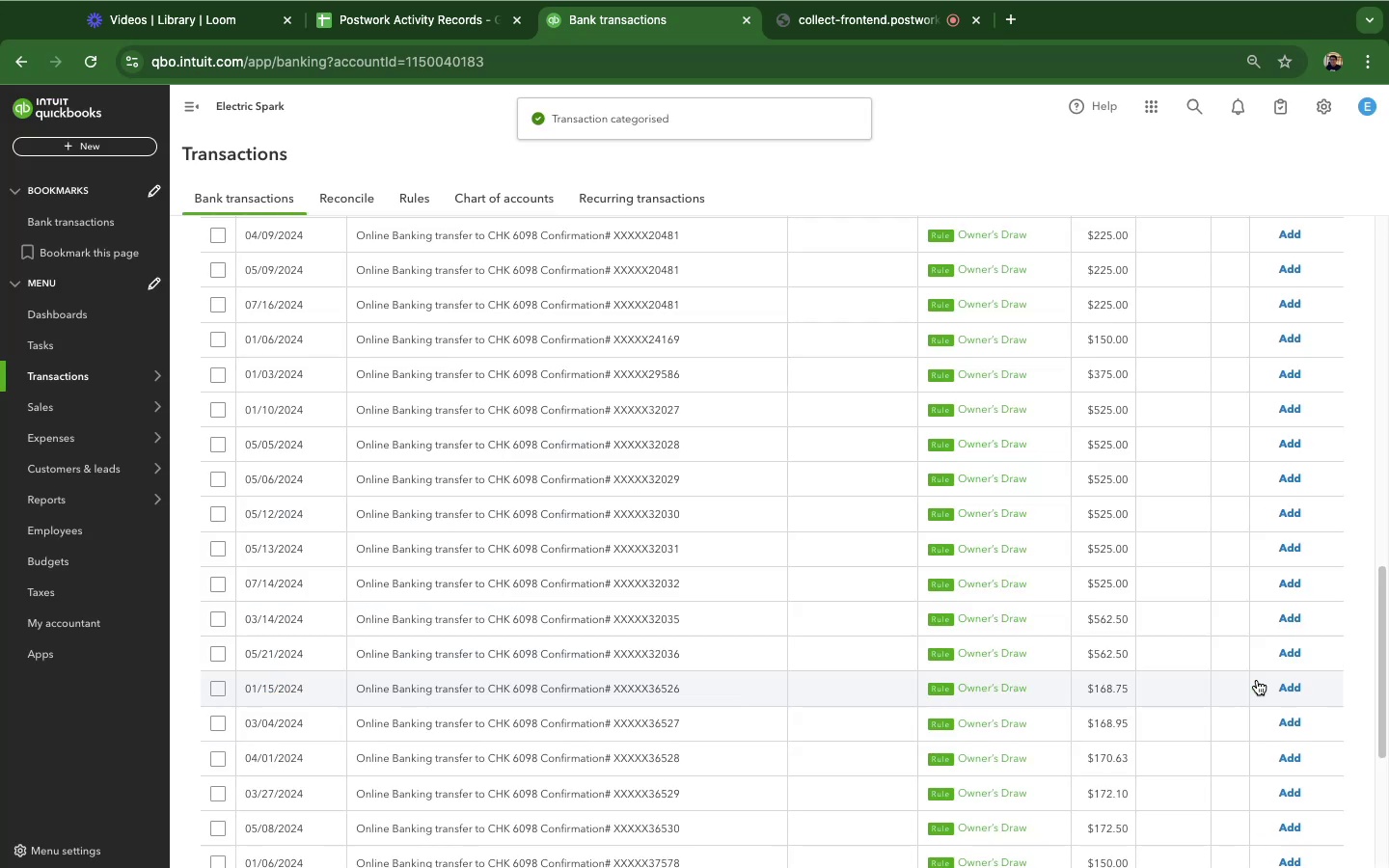 
left_click([513, 444])
 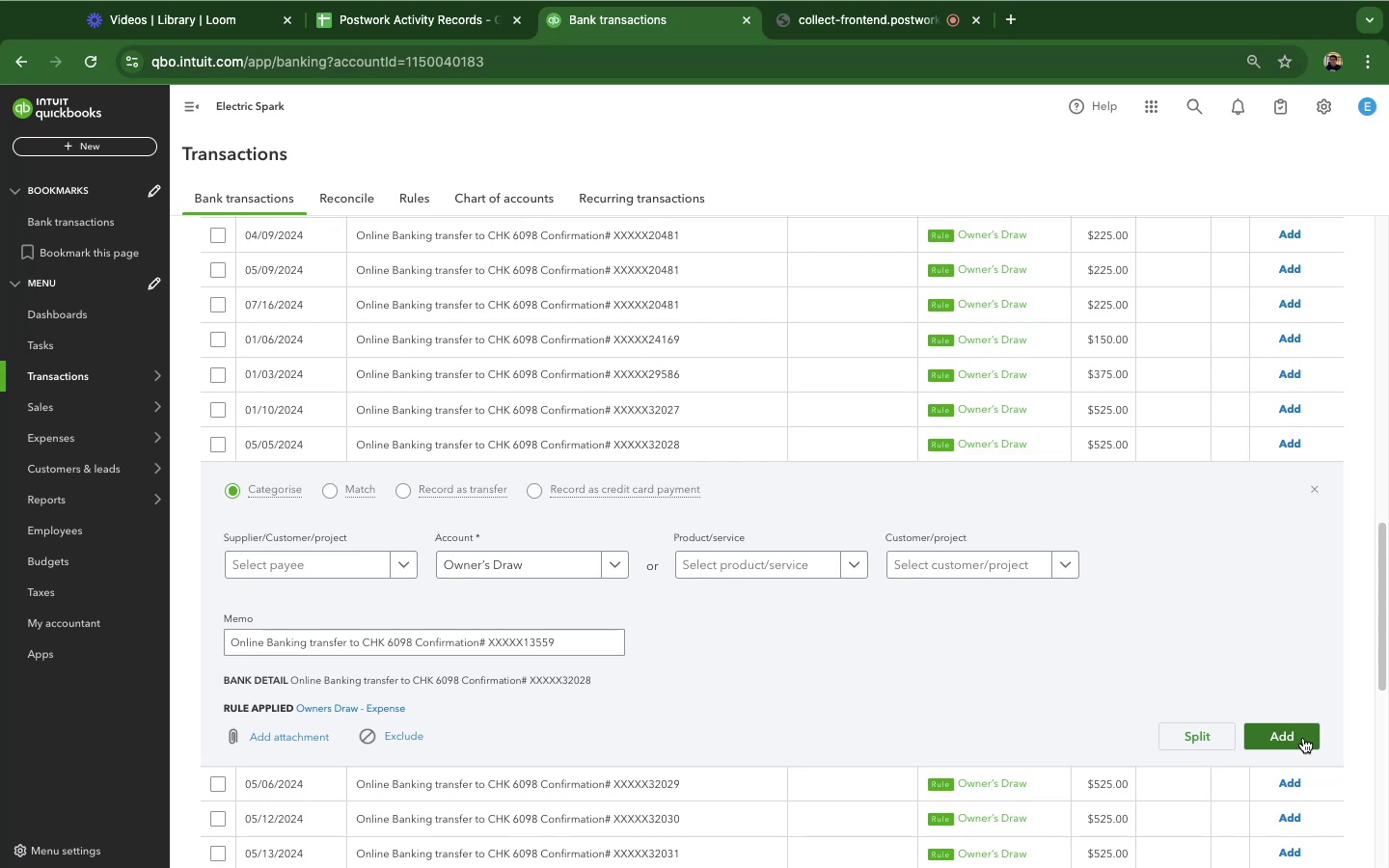 
wait(61.07)
 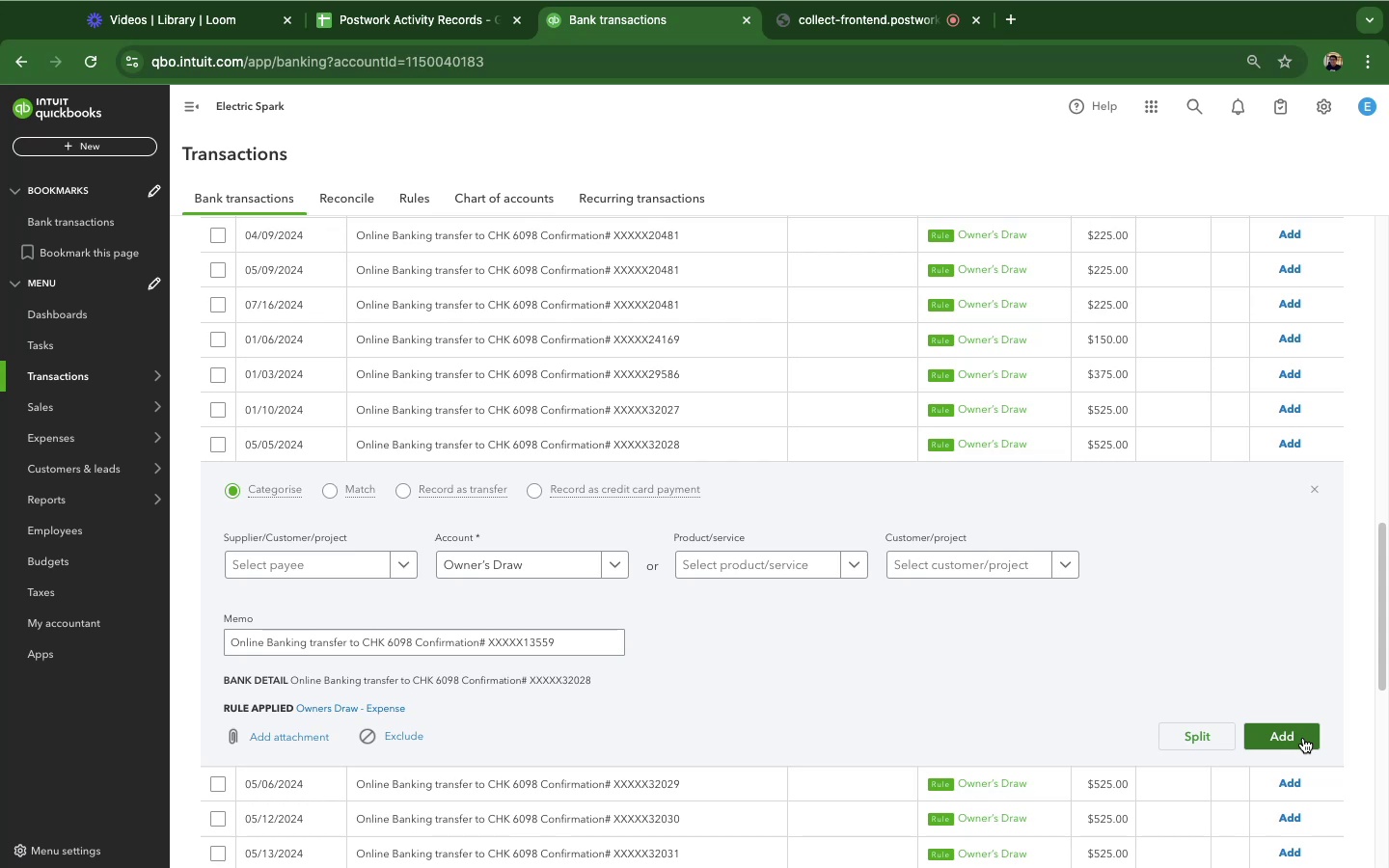 
left_click([1319, 741])
 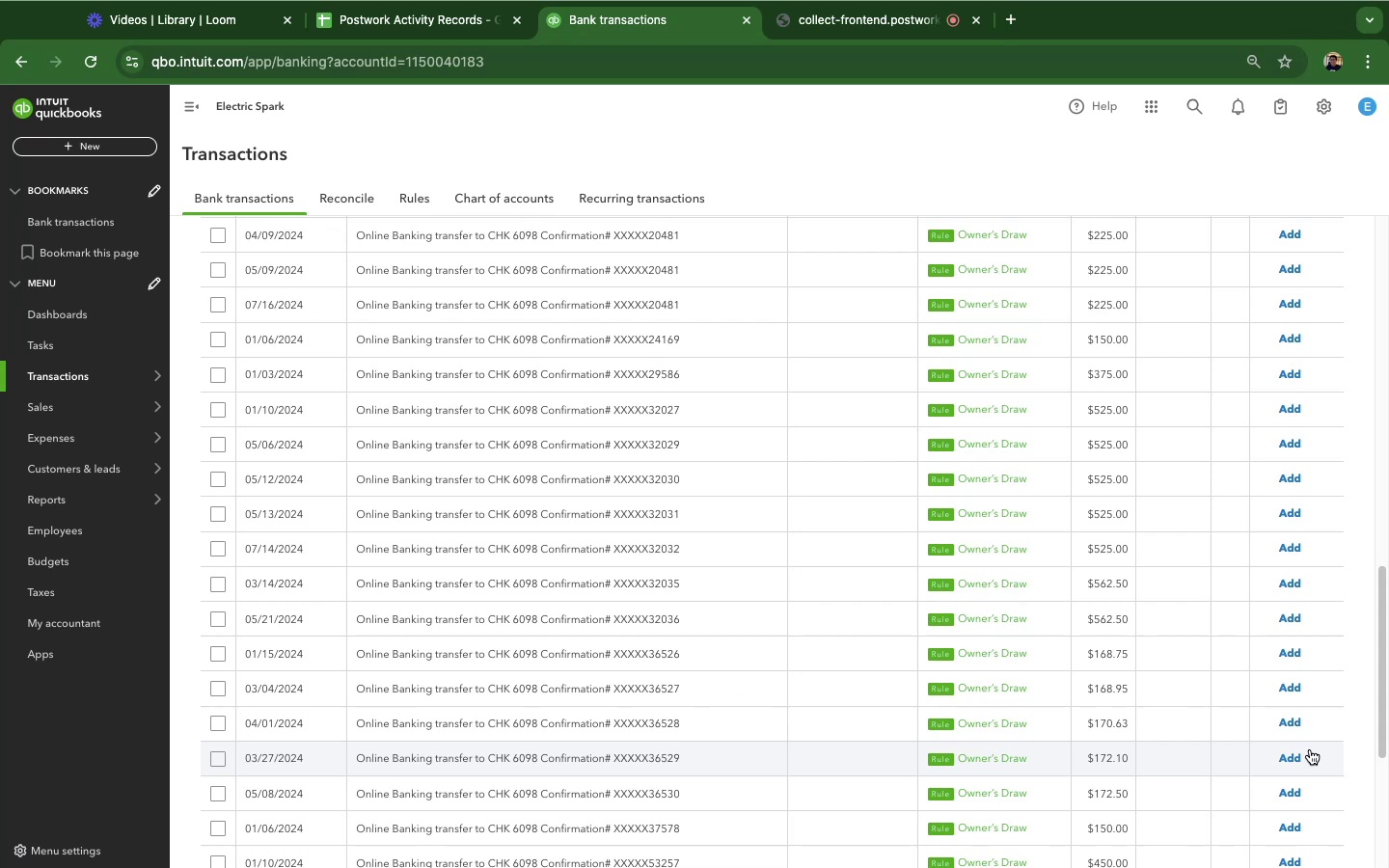 
wait(80.85)
 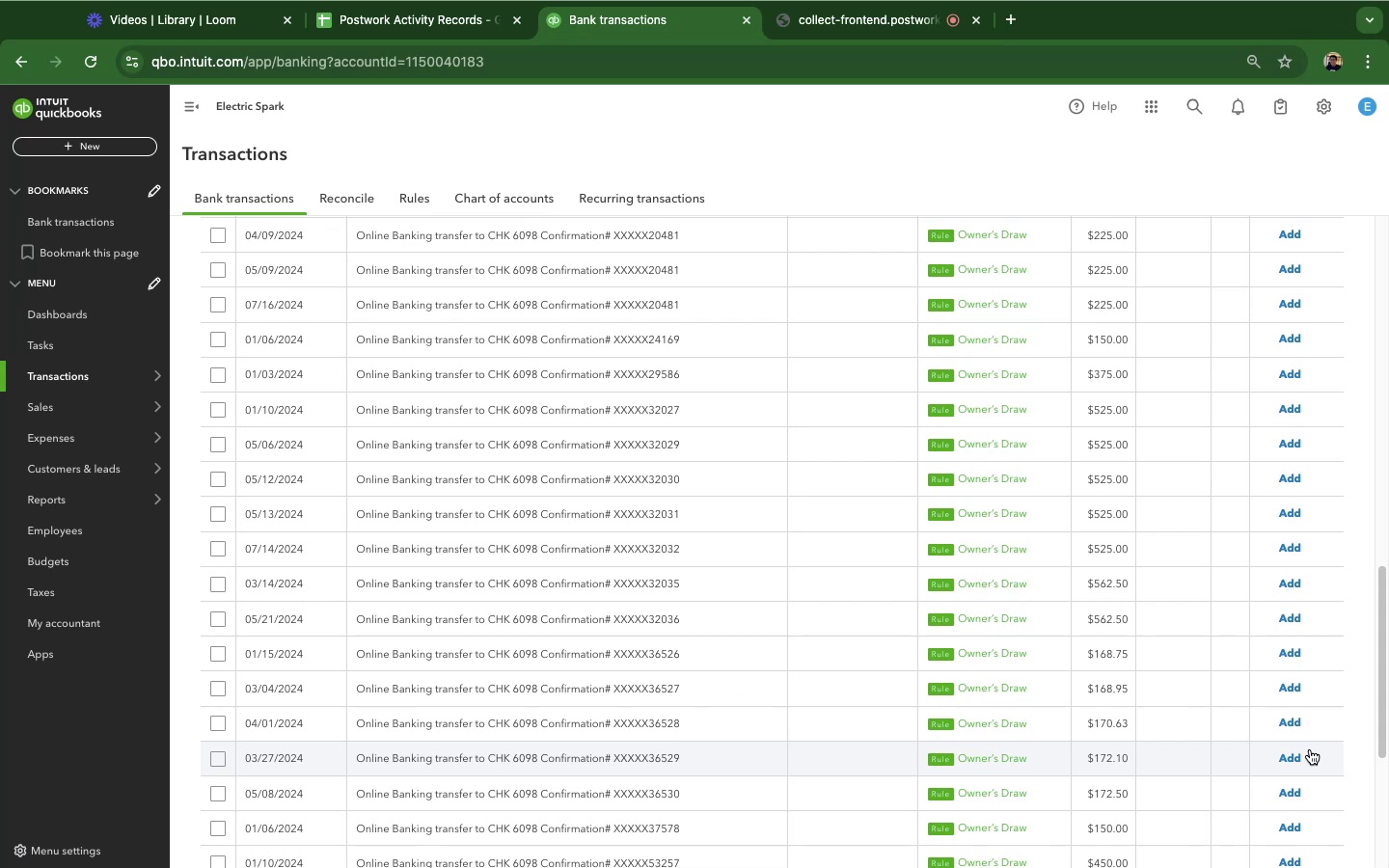 
left_click([661, 407])
 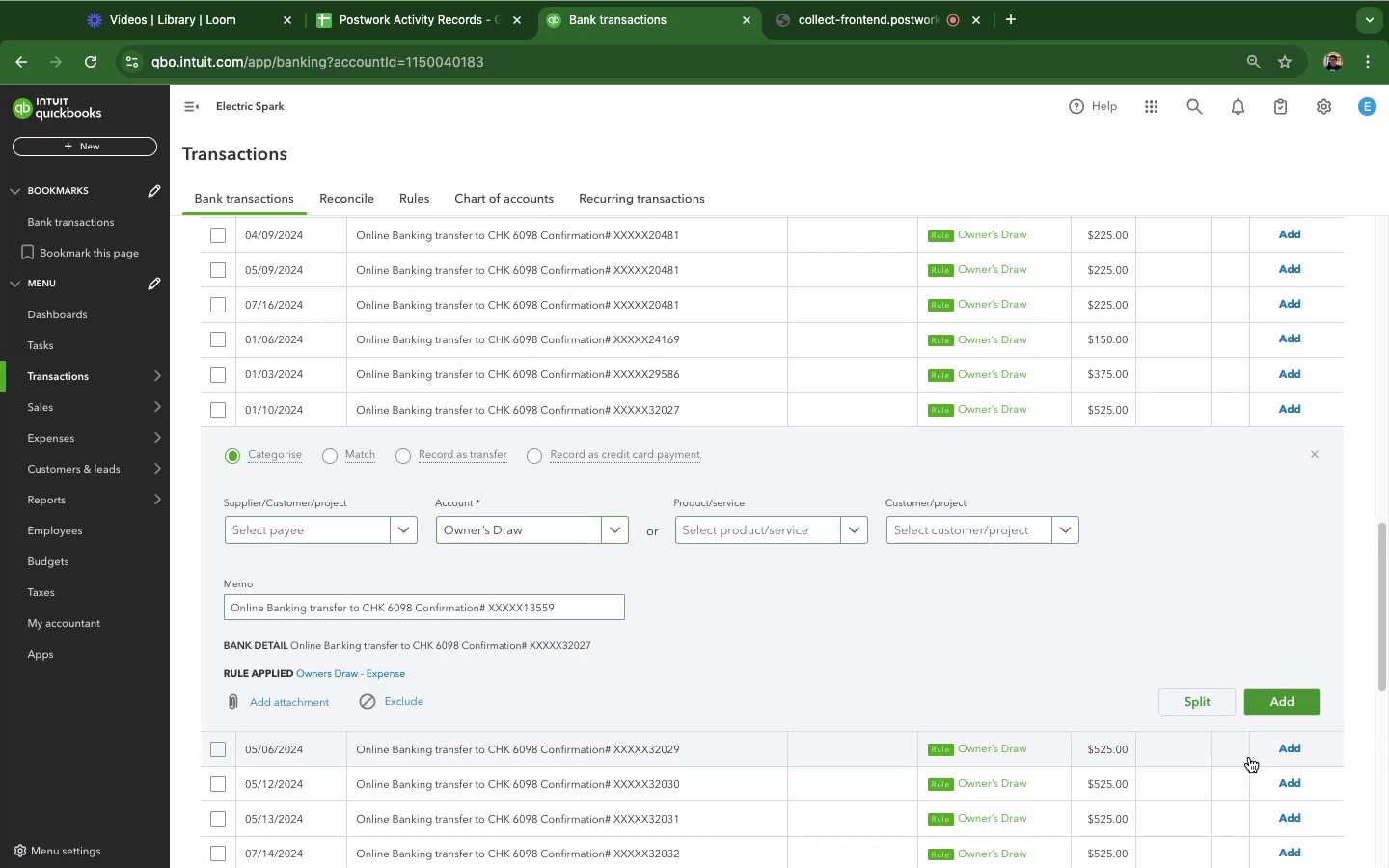 
left_click([1277, 710])
 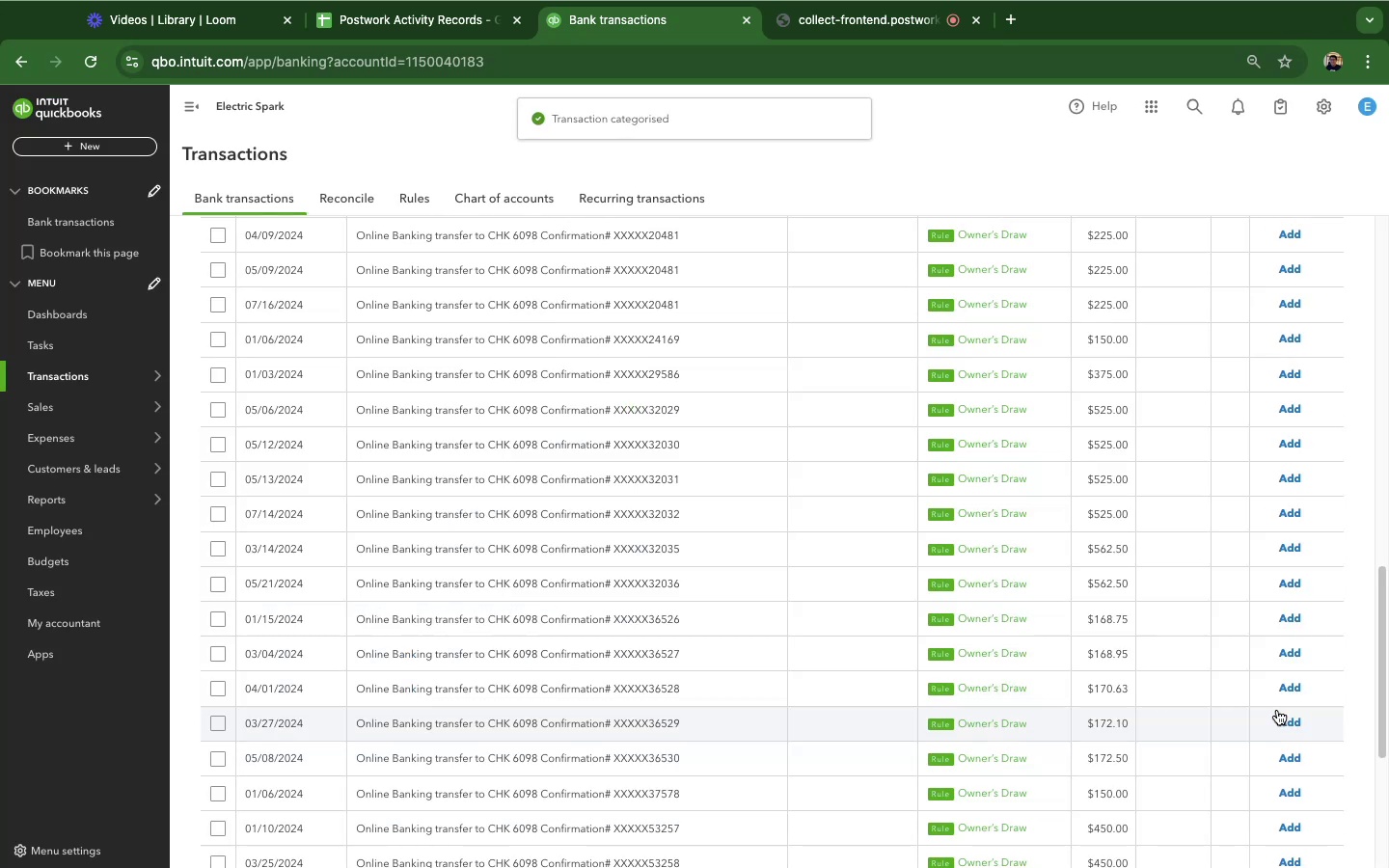 
left_click([673, 557])
 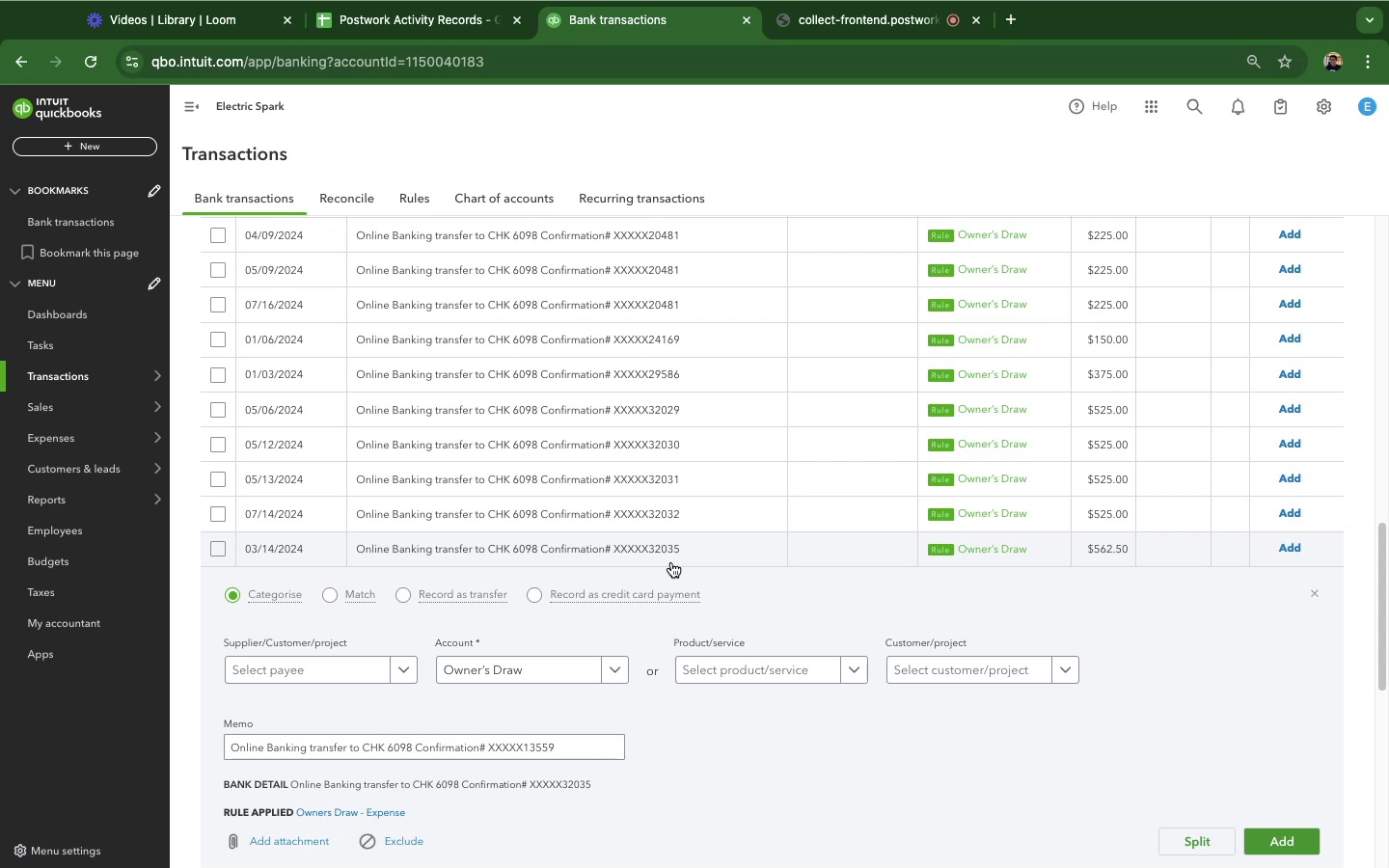 
wait(106.8)
 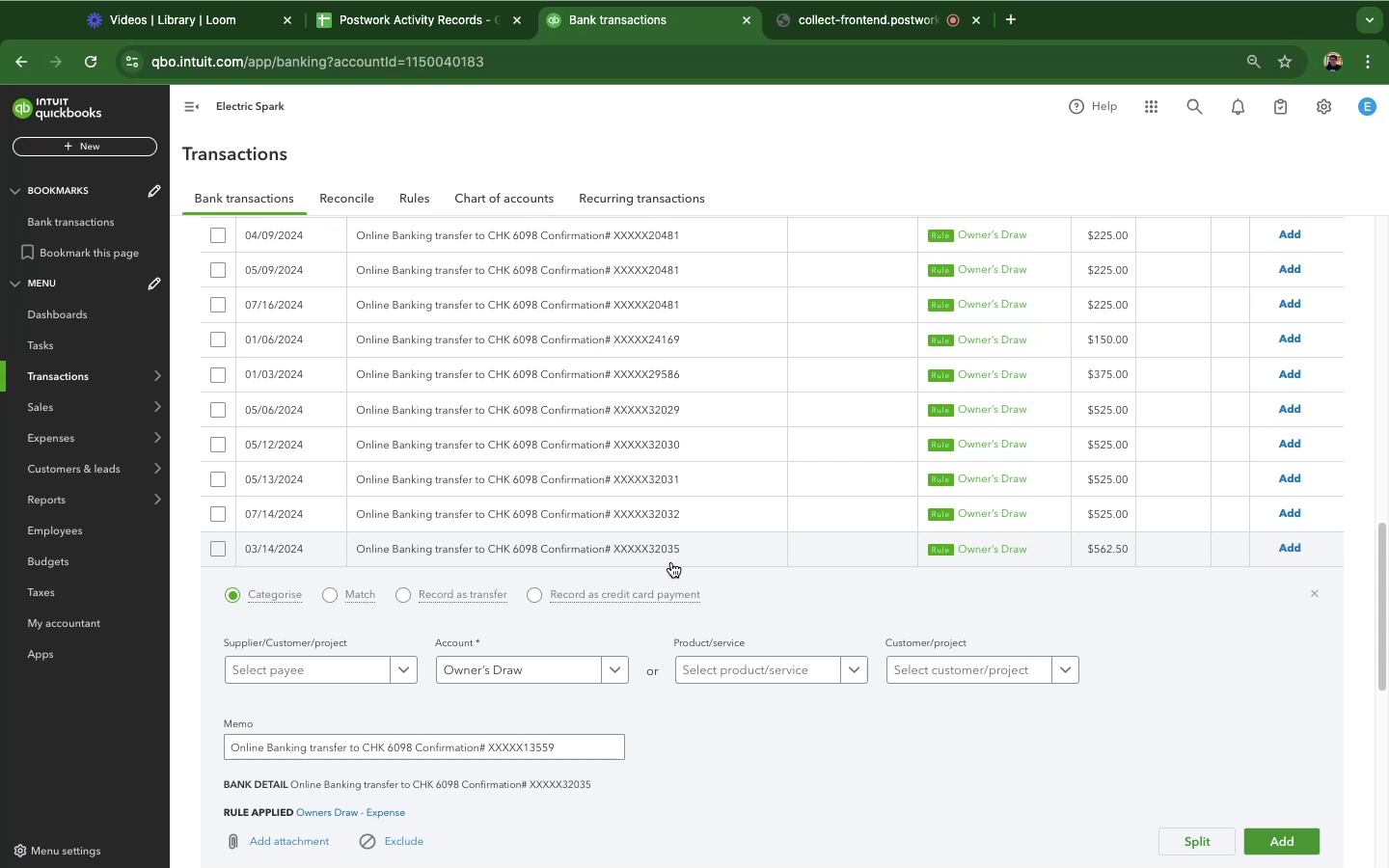 
left_click([1271, 833])
 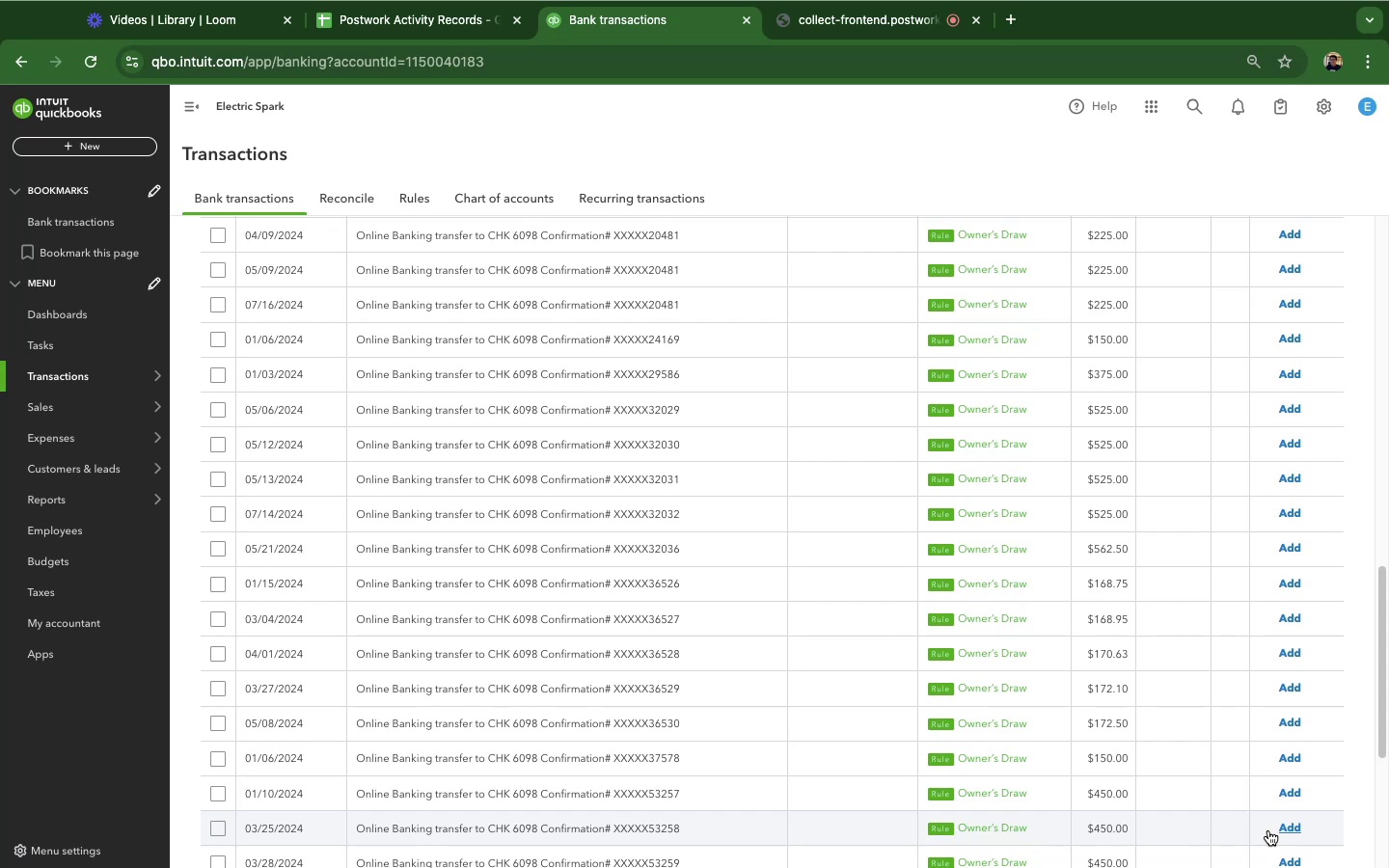 
wait(12.34)
 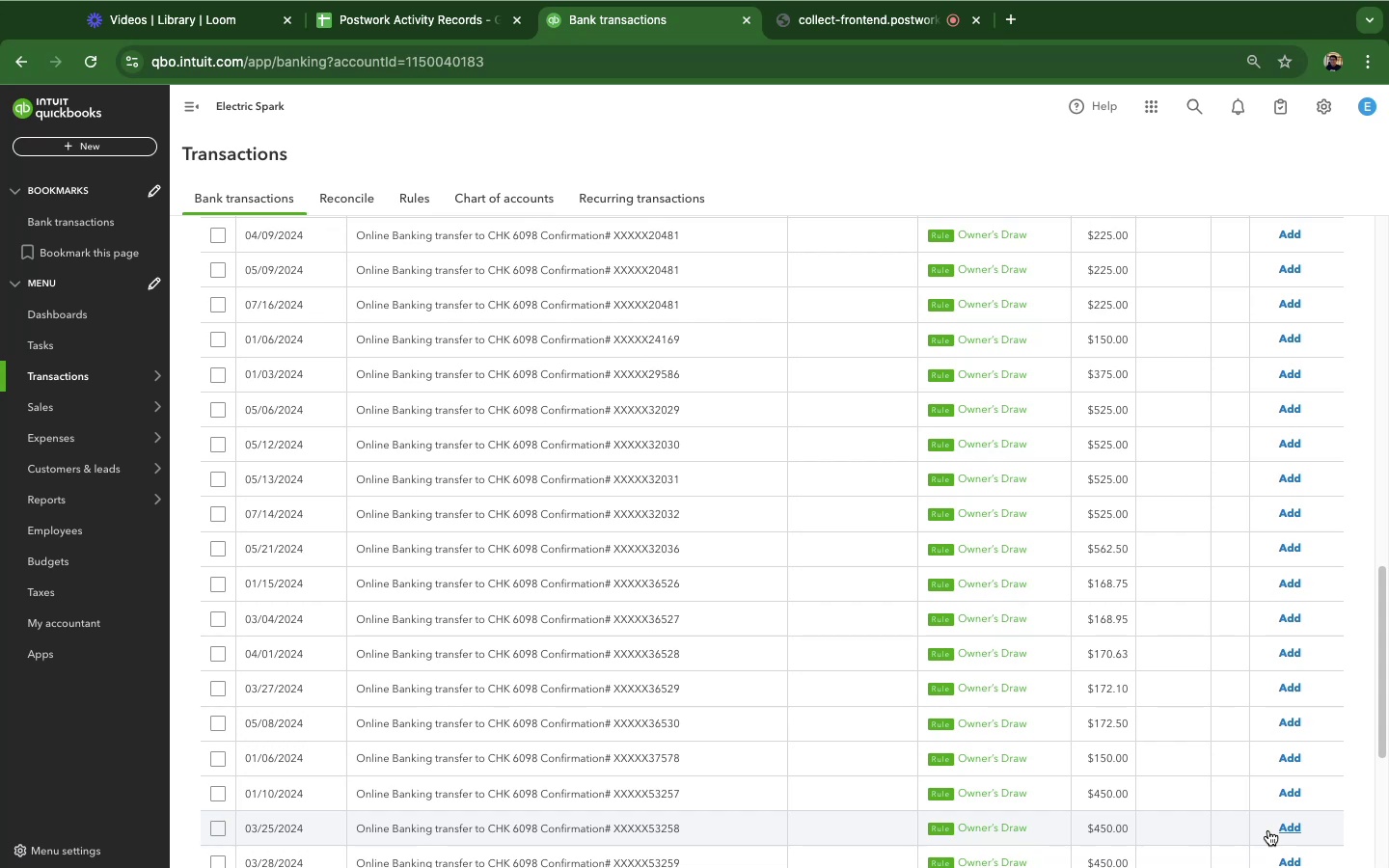 
left_click([676, 506])
 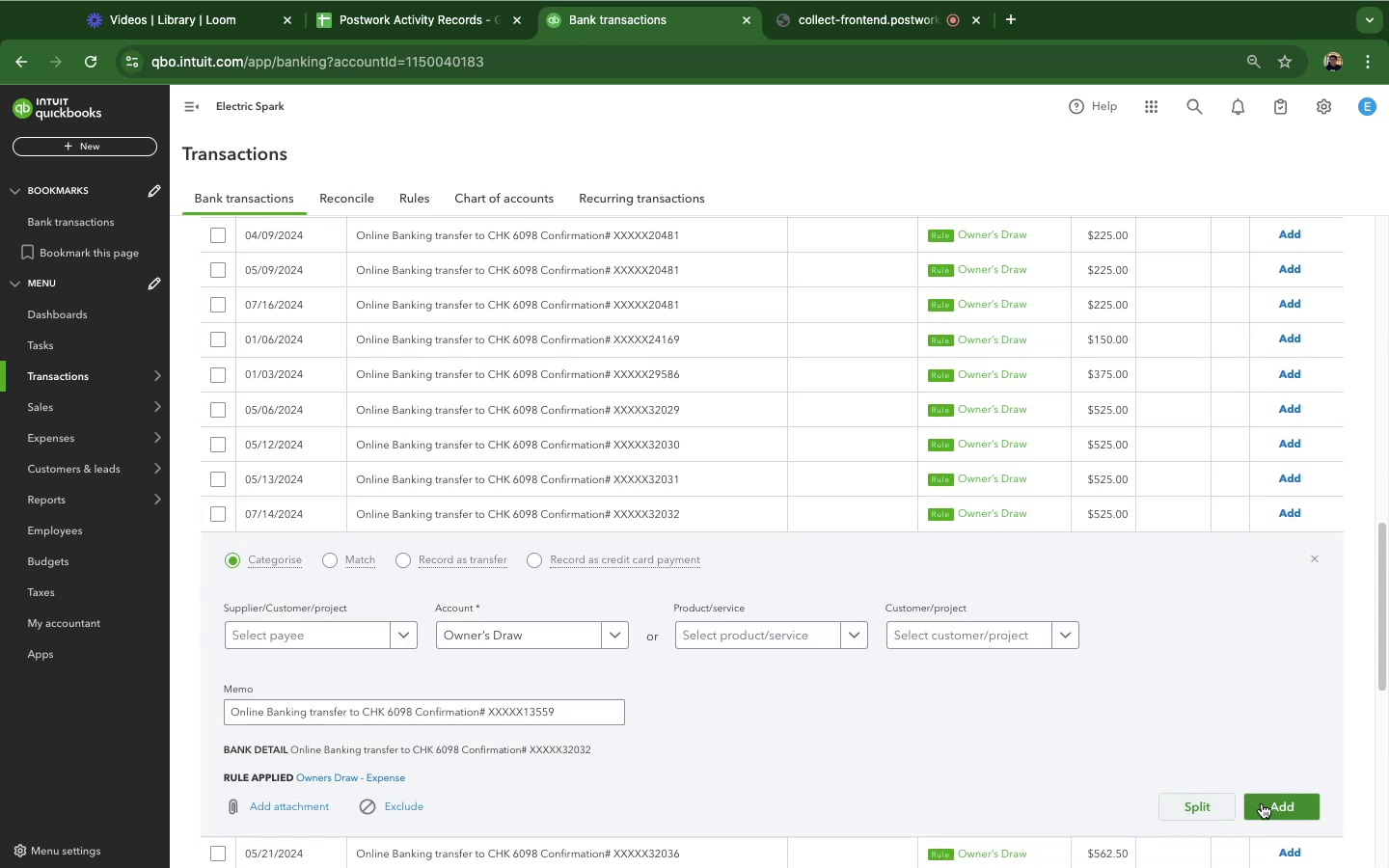 
wait(5.28)
 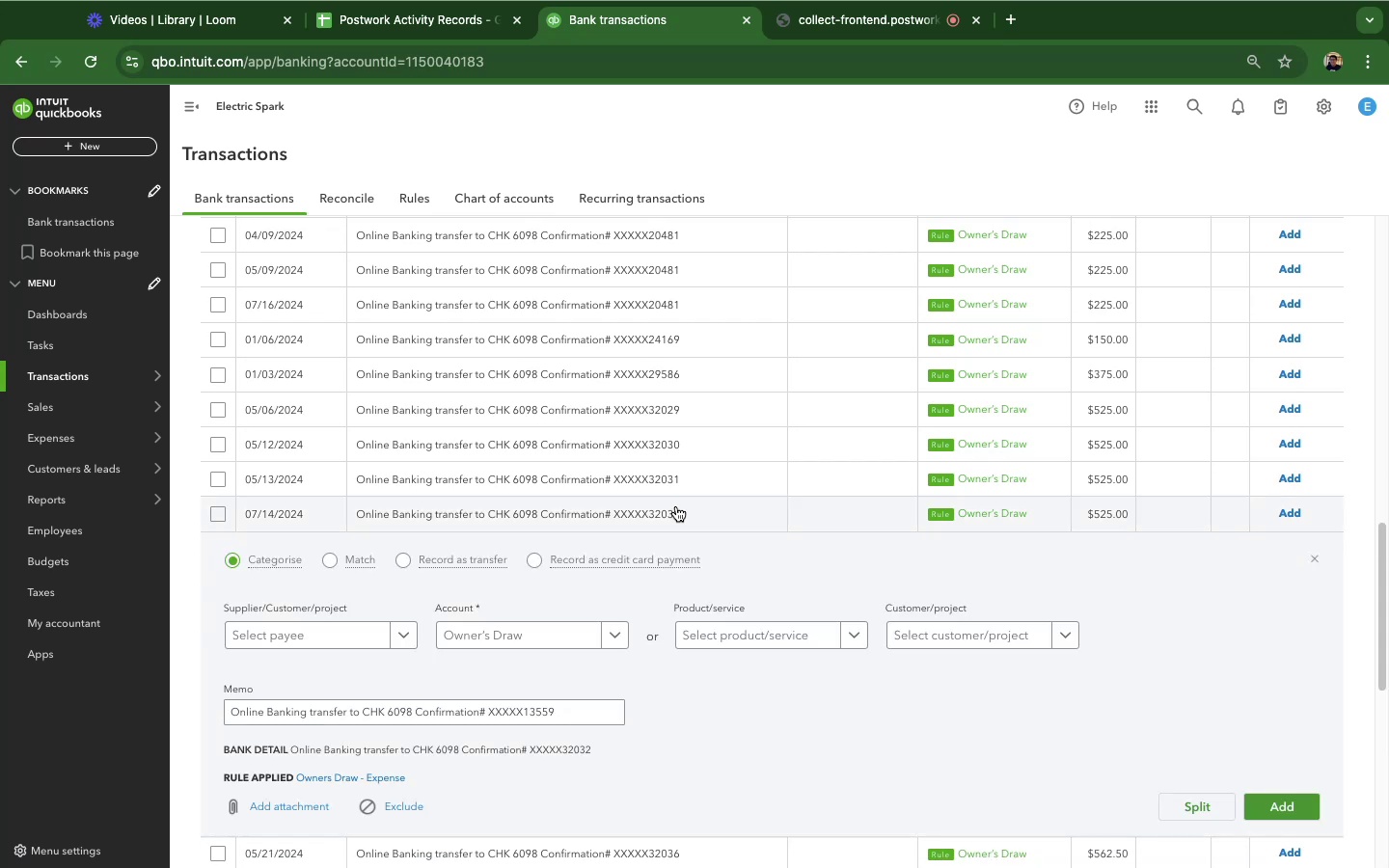 
left_click([1274, 806])
 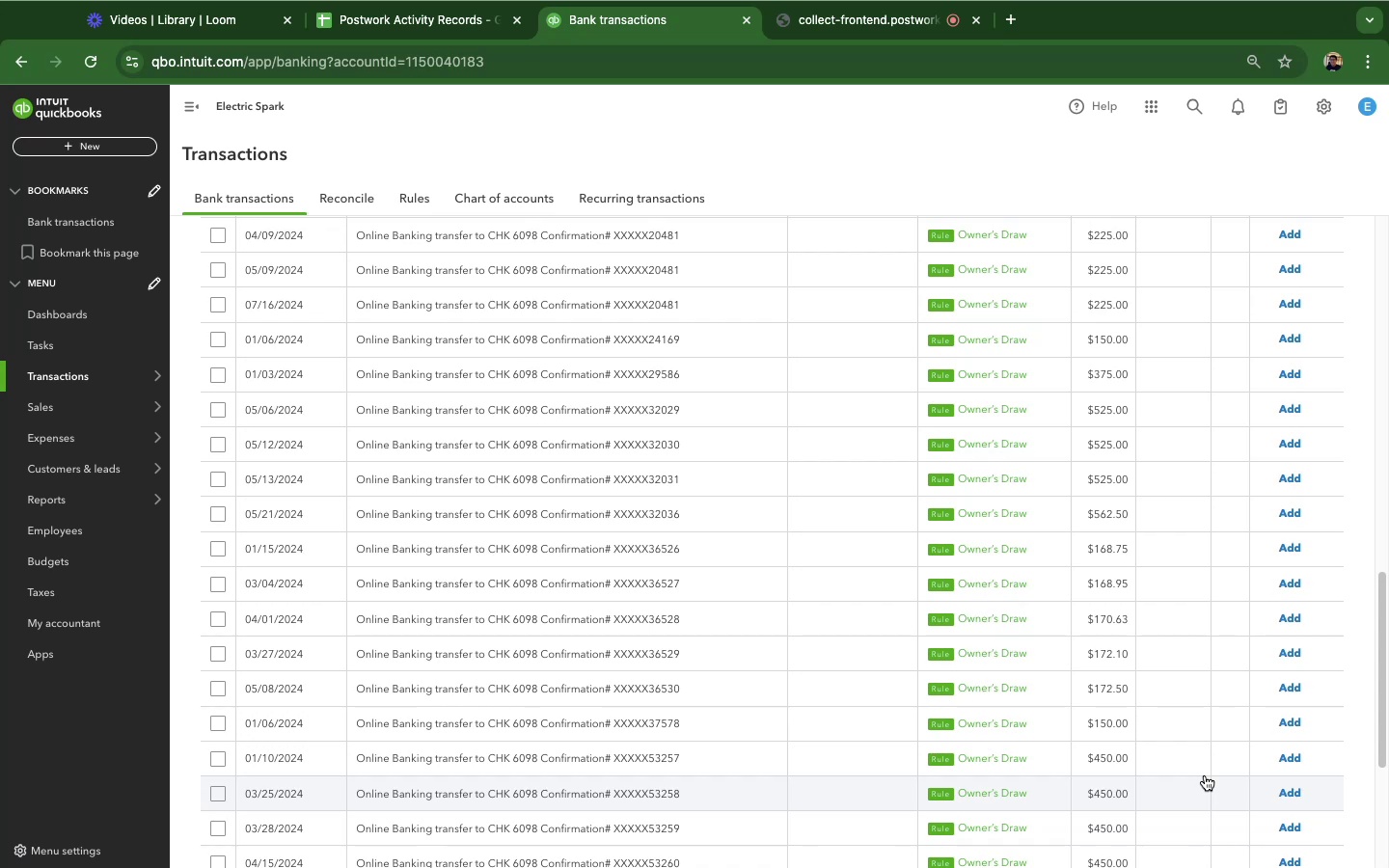 
wait(35.44)
 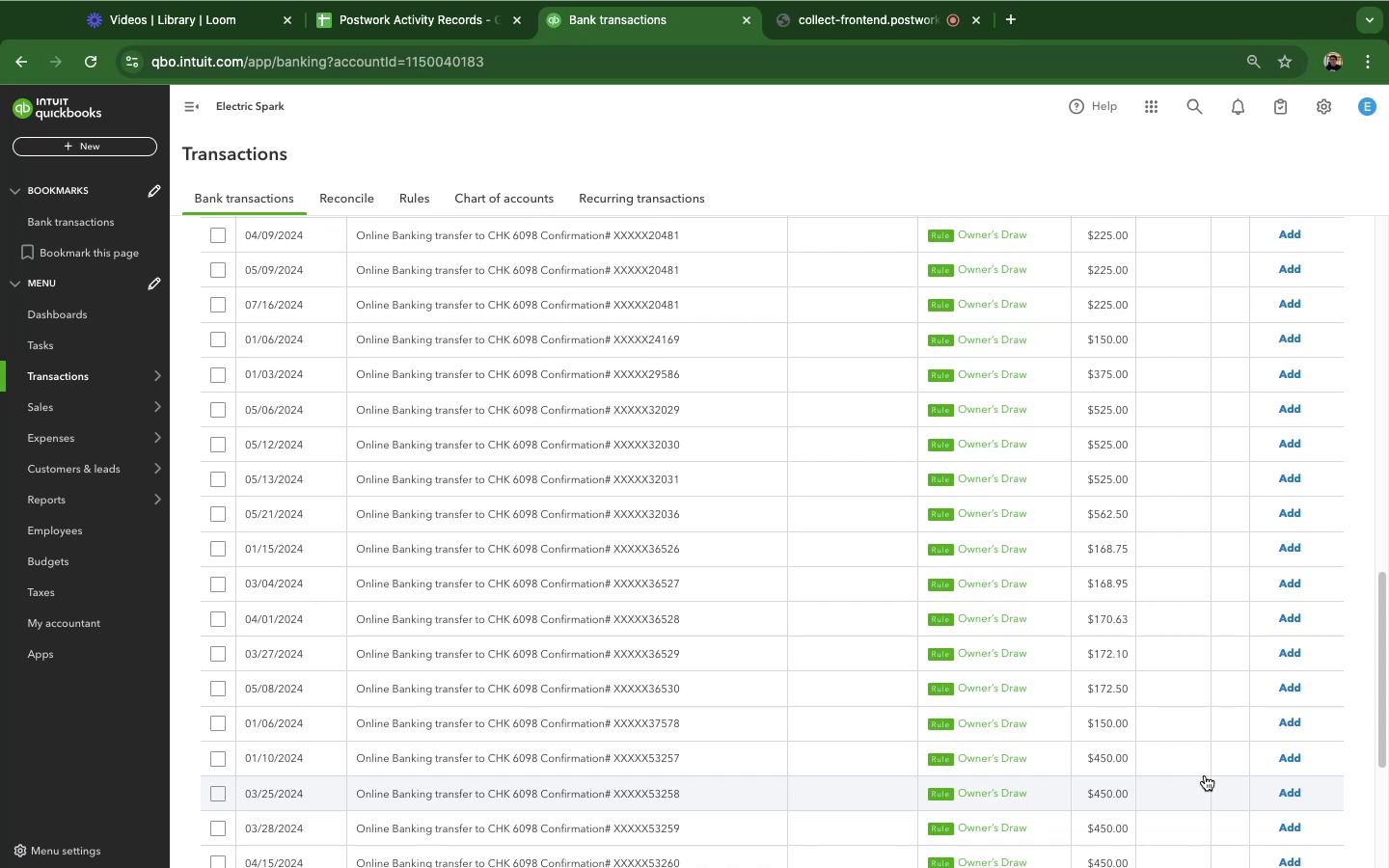 
left_click([675, 383])
 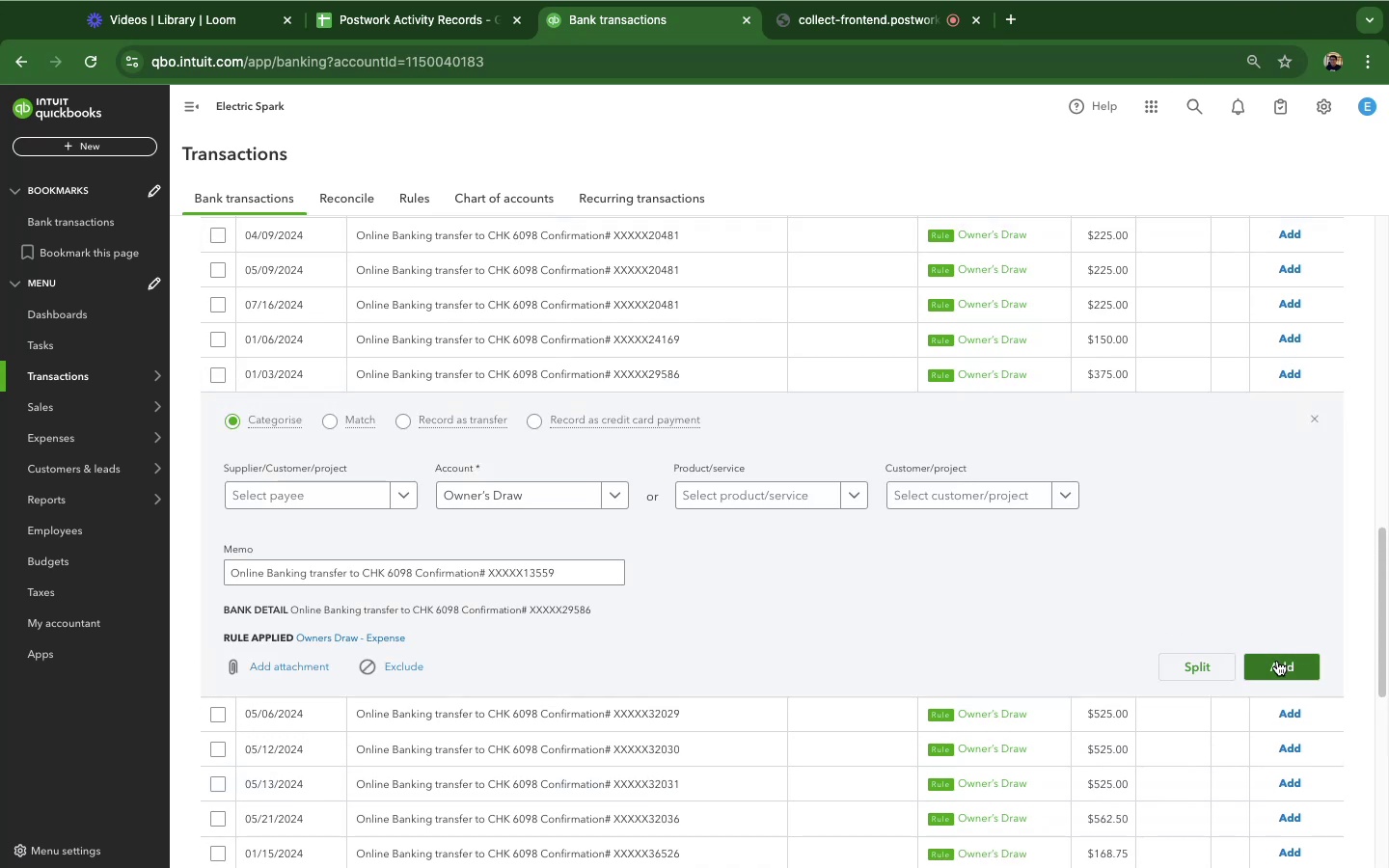 
left_click([1292, 668])
 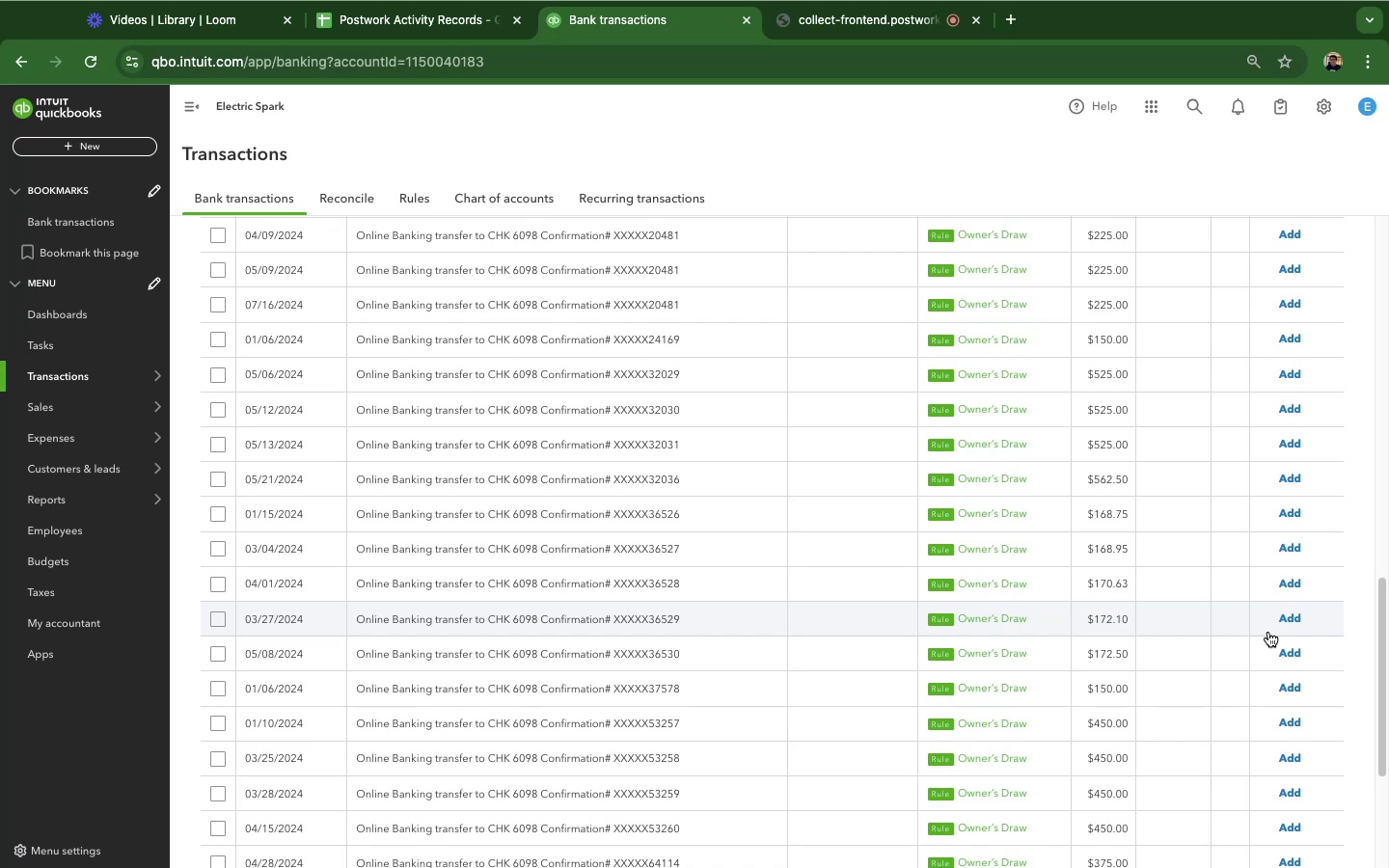 
wait(54.99)
 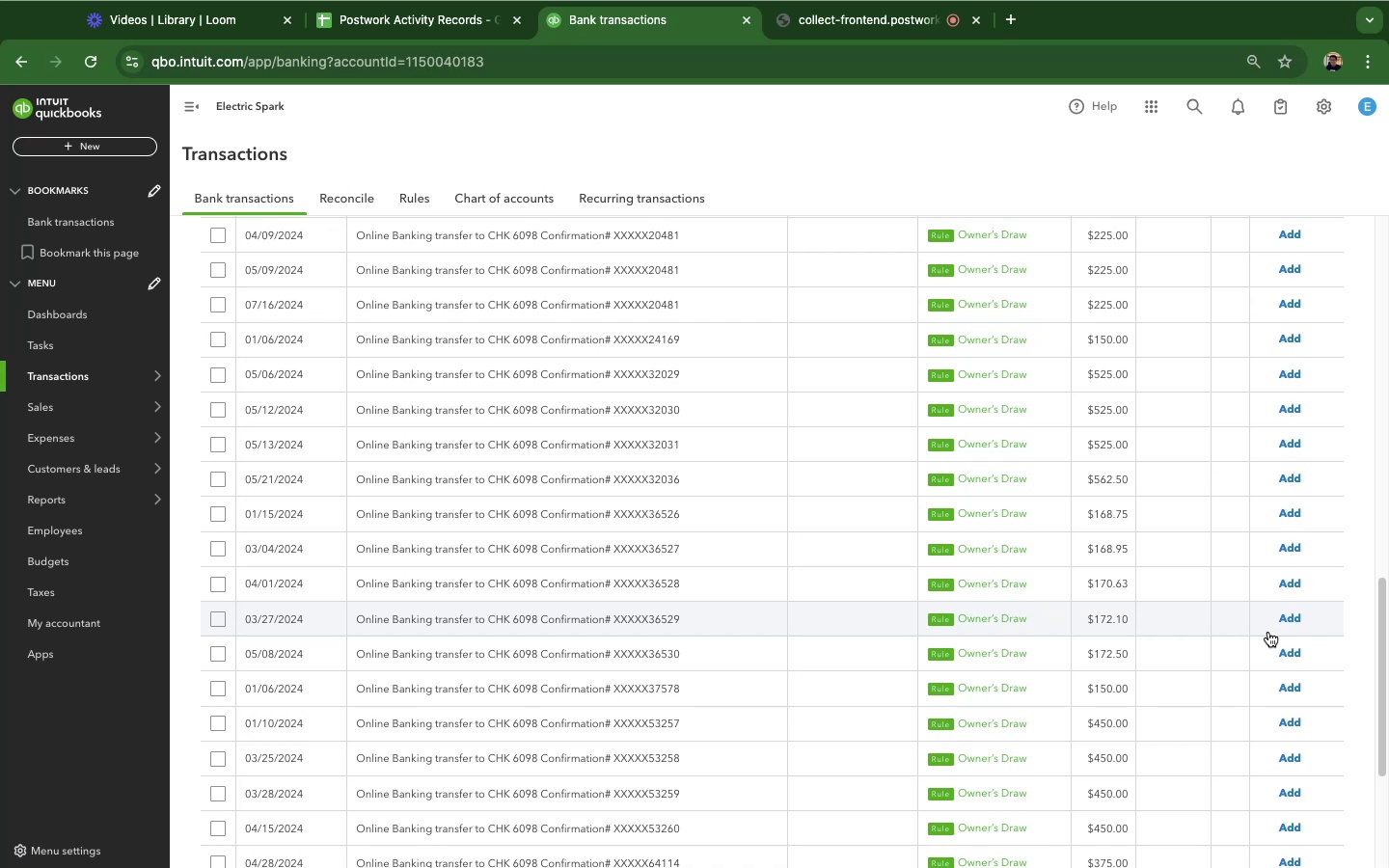 
left_click([462, 479])
 